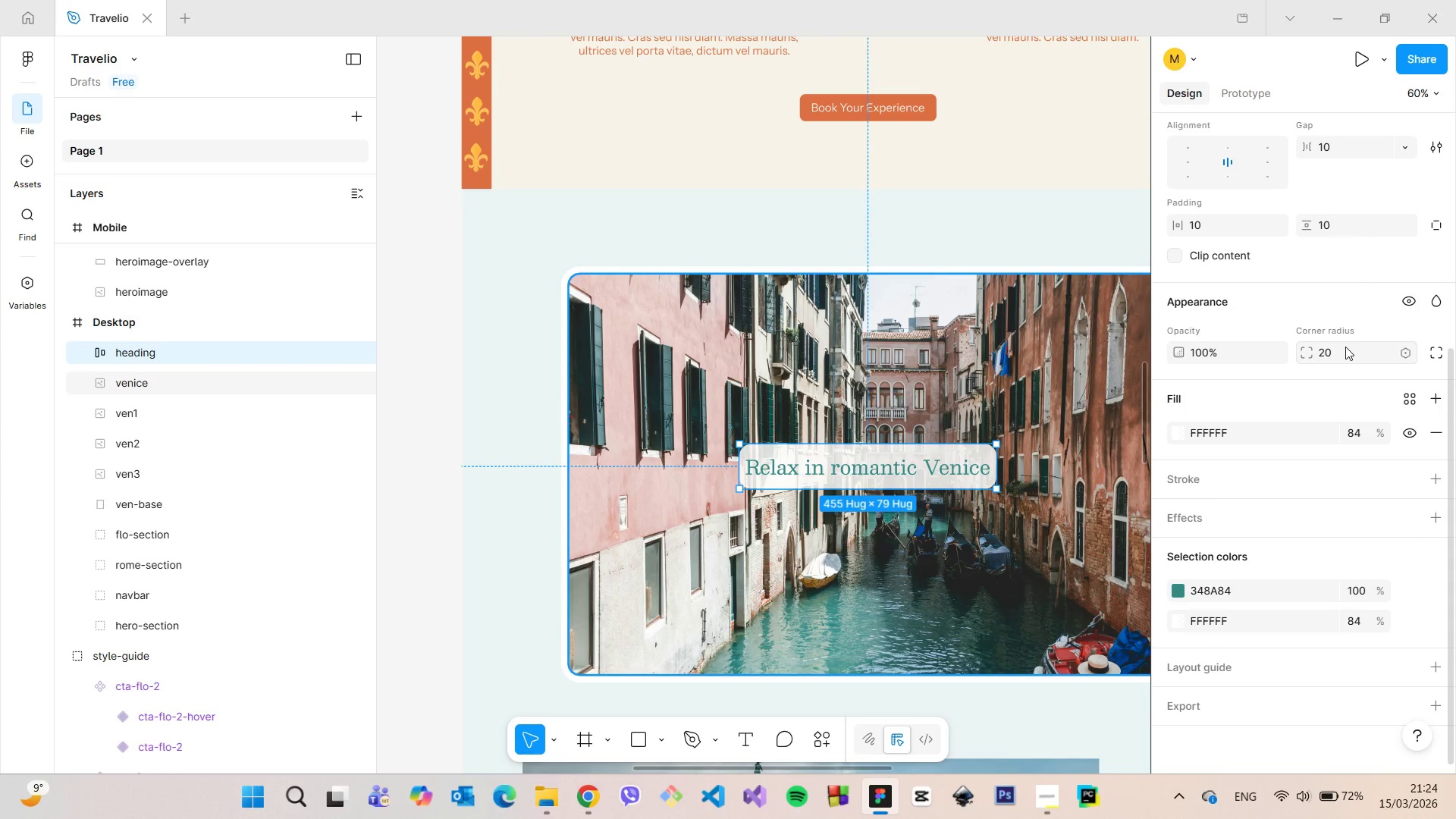 
scroll: coordinate [1315, 366], scroll_direction: up, amount: 3.0
 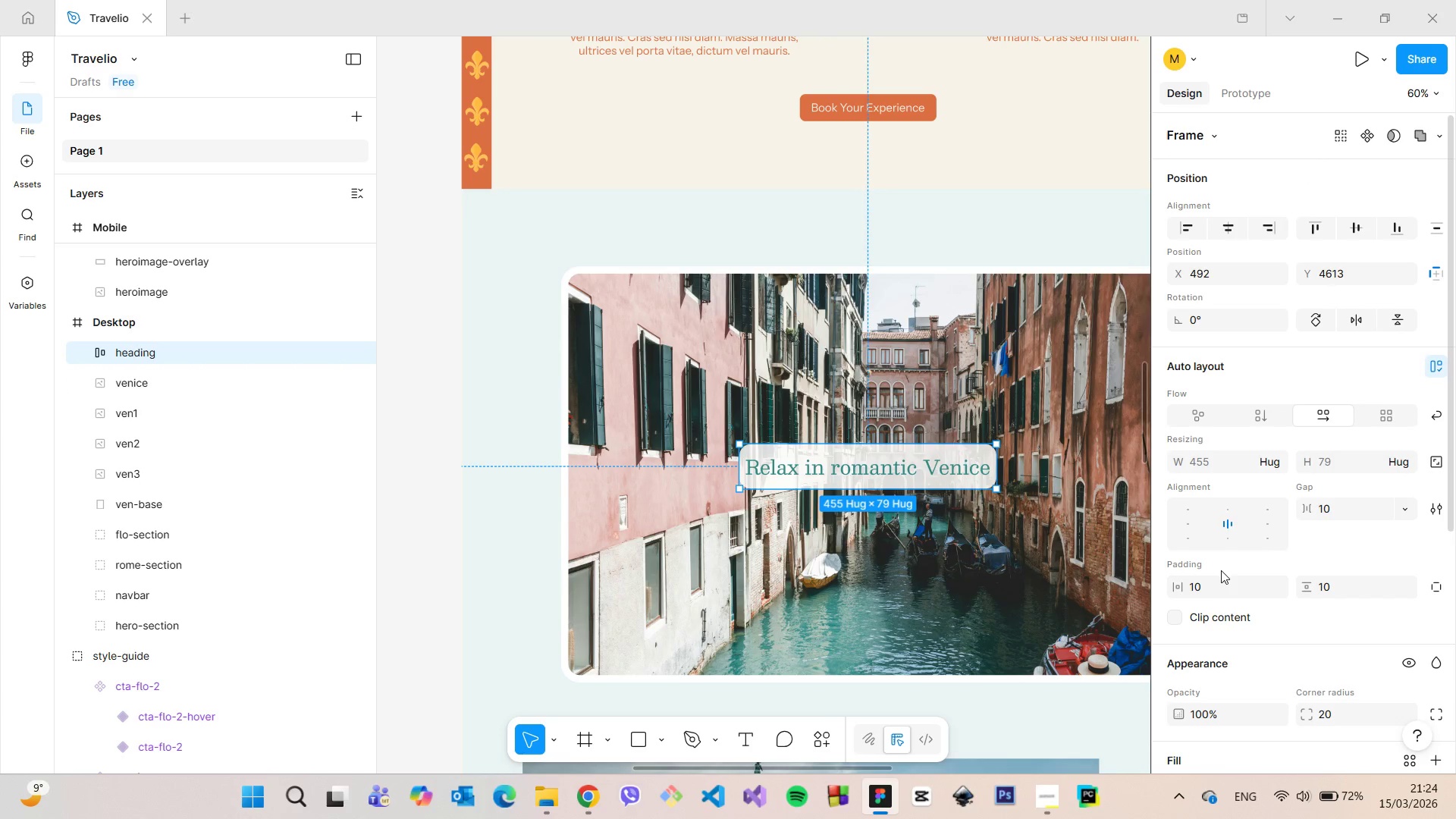 
wait(6.3)
 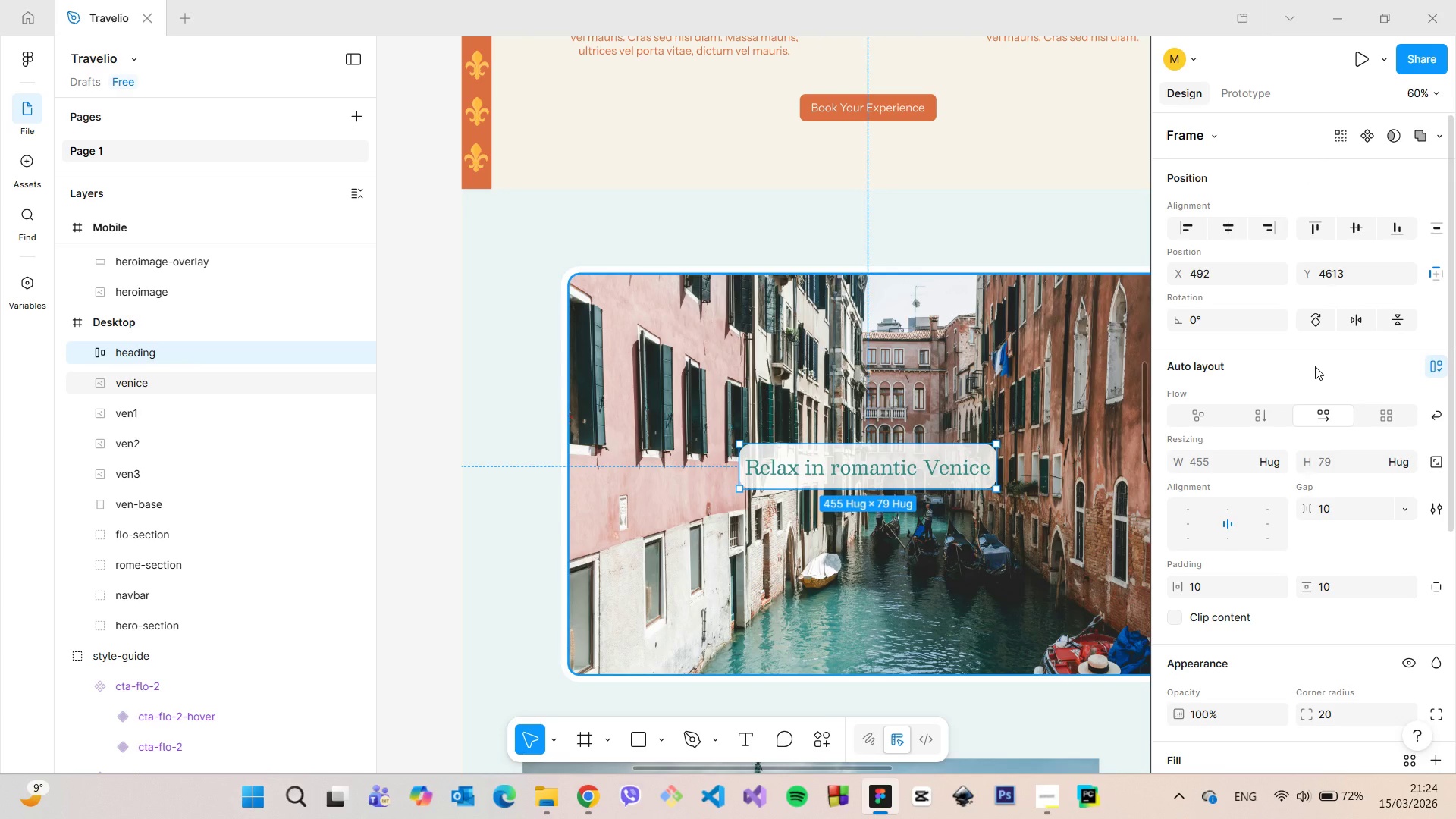 
left_click([1220, 584])
 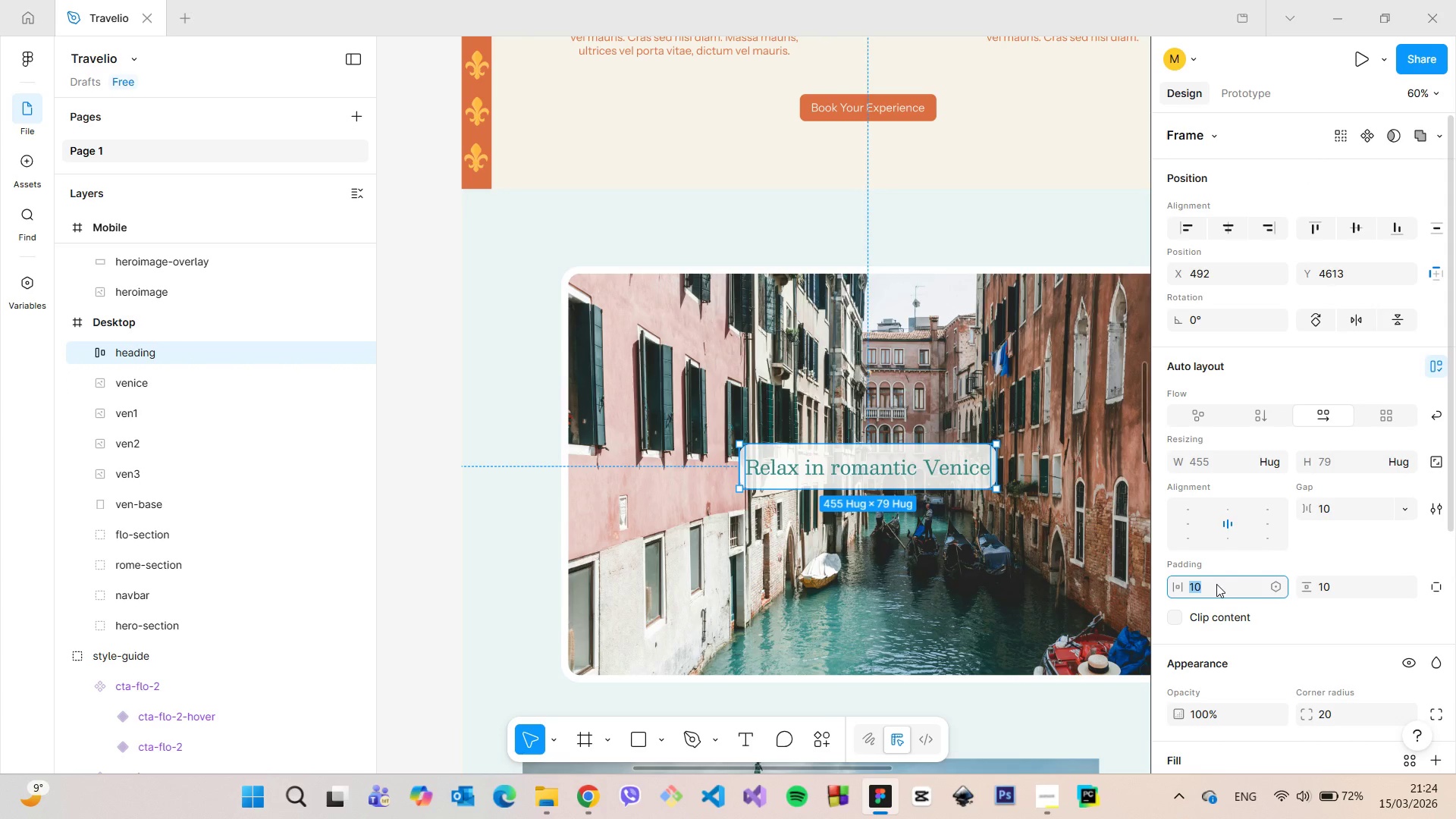 
type(20)
 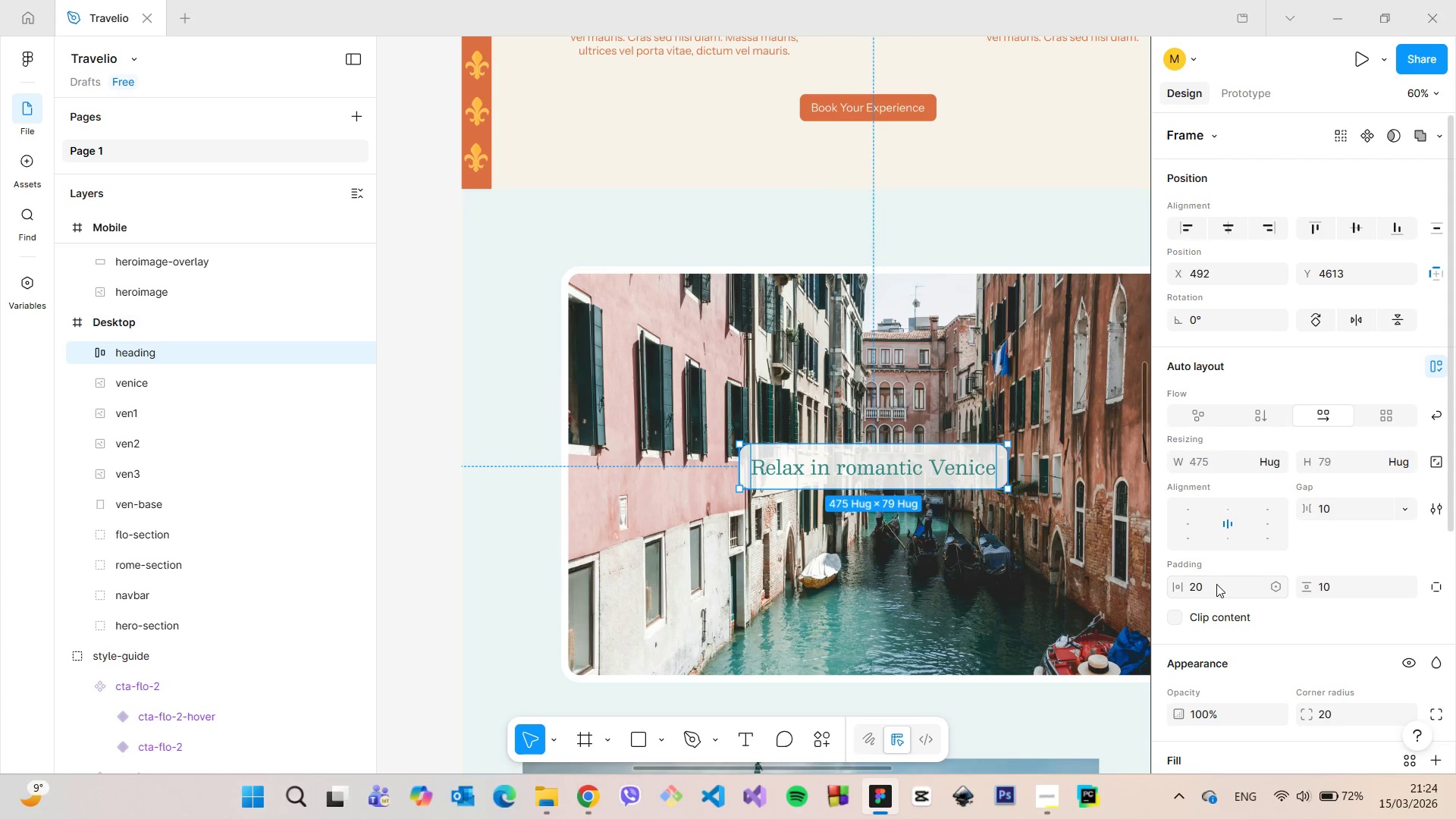 
key(Enter)
 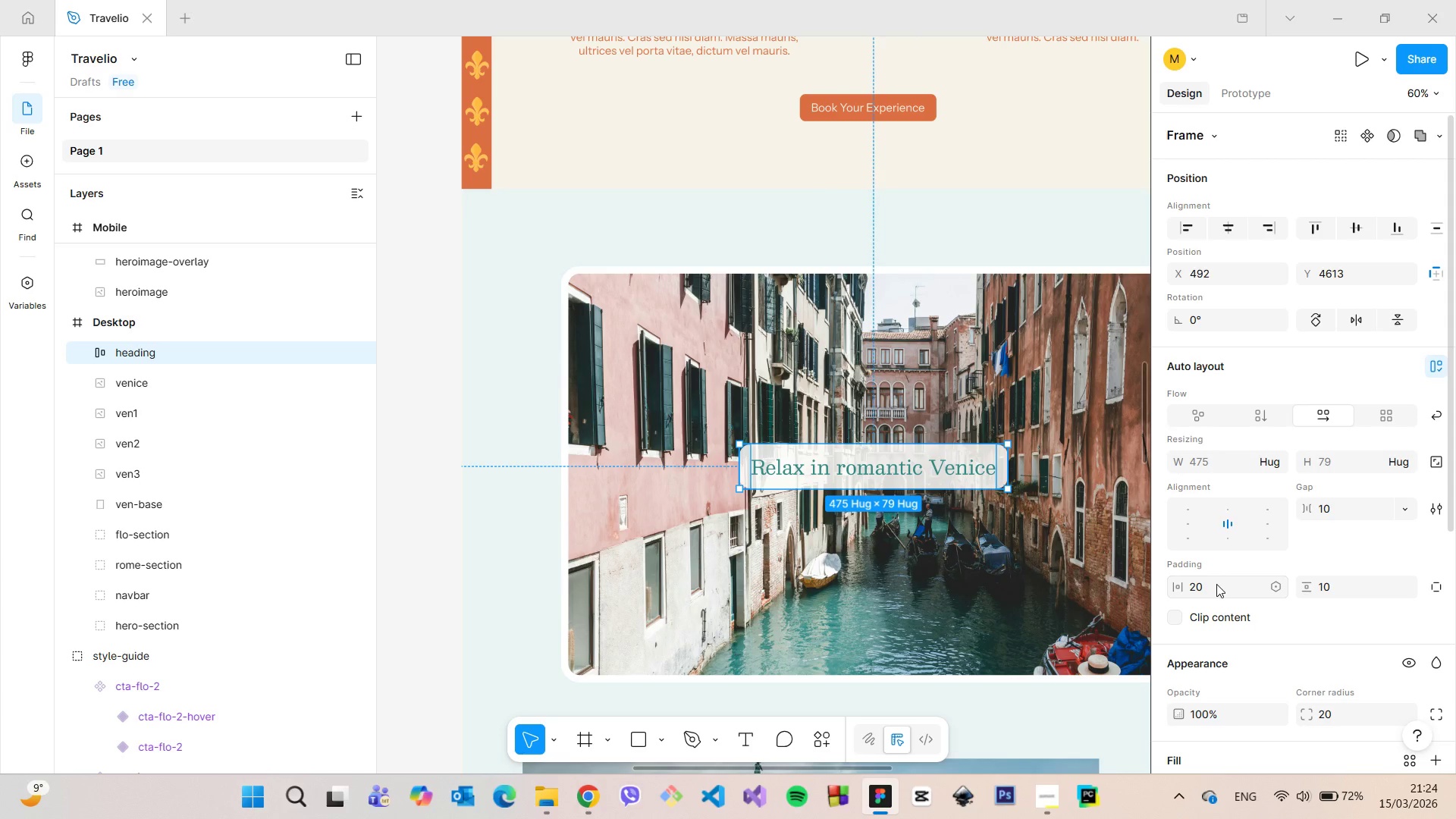 
left_click([1216, 584])
 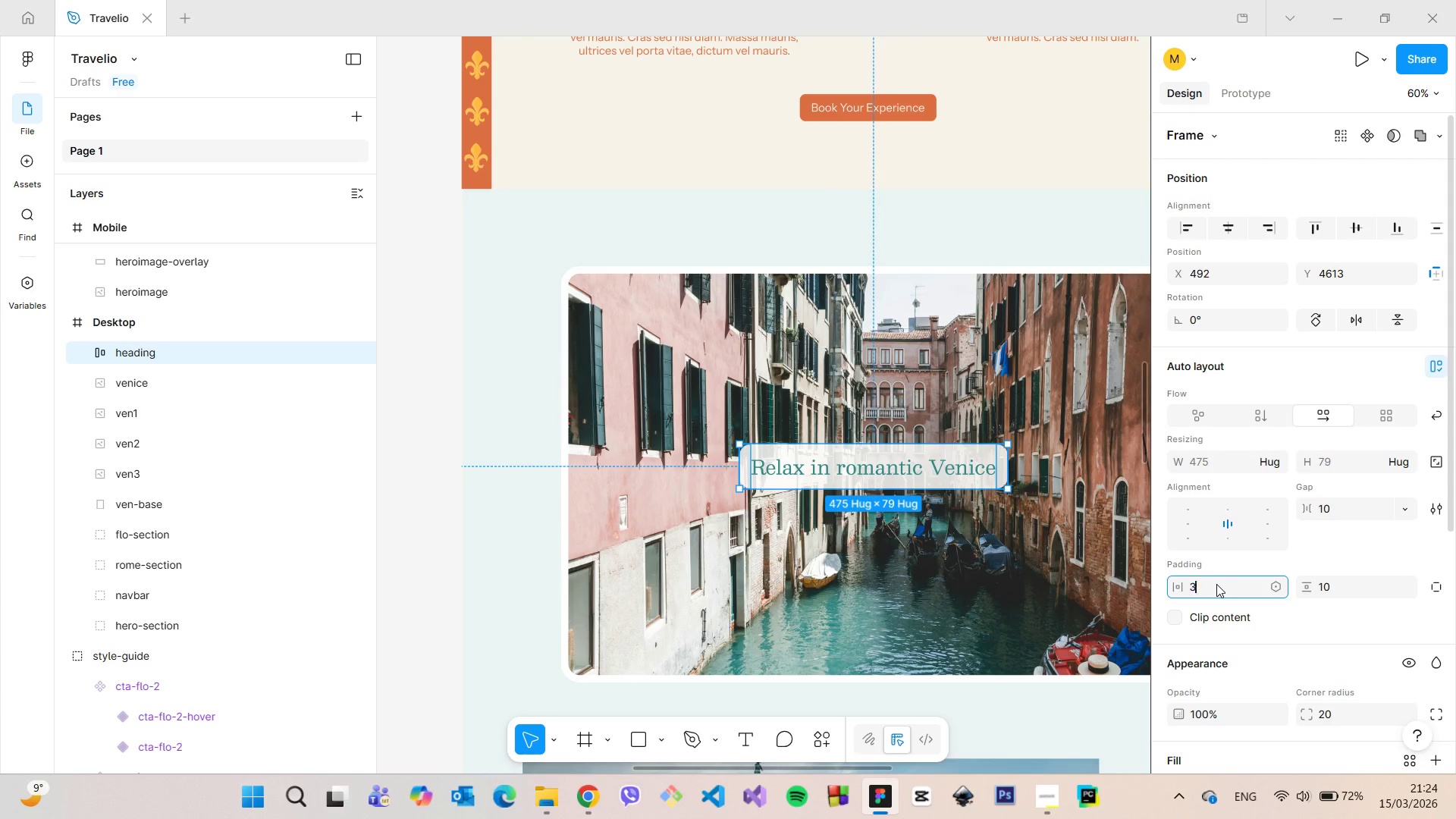 
type(30)
 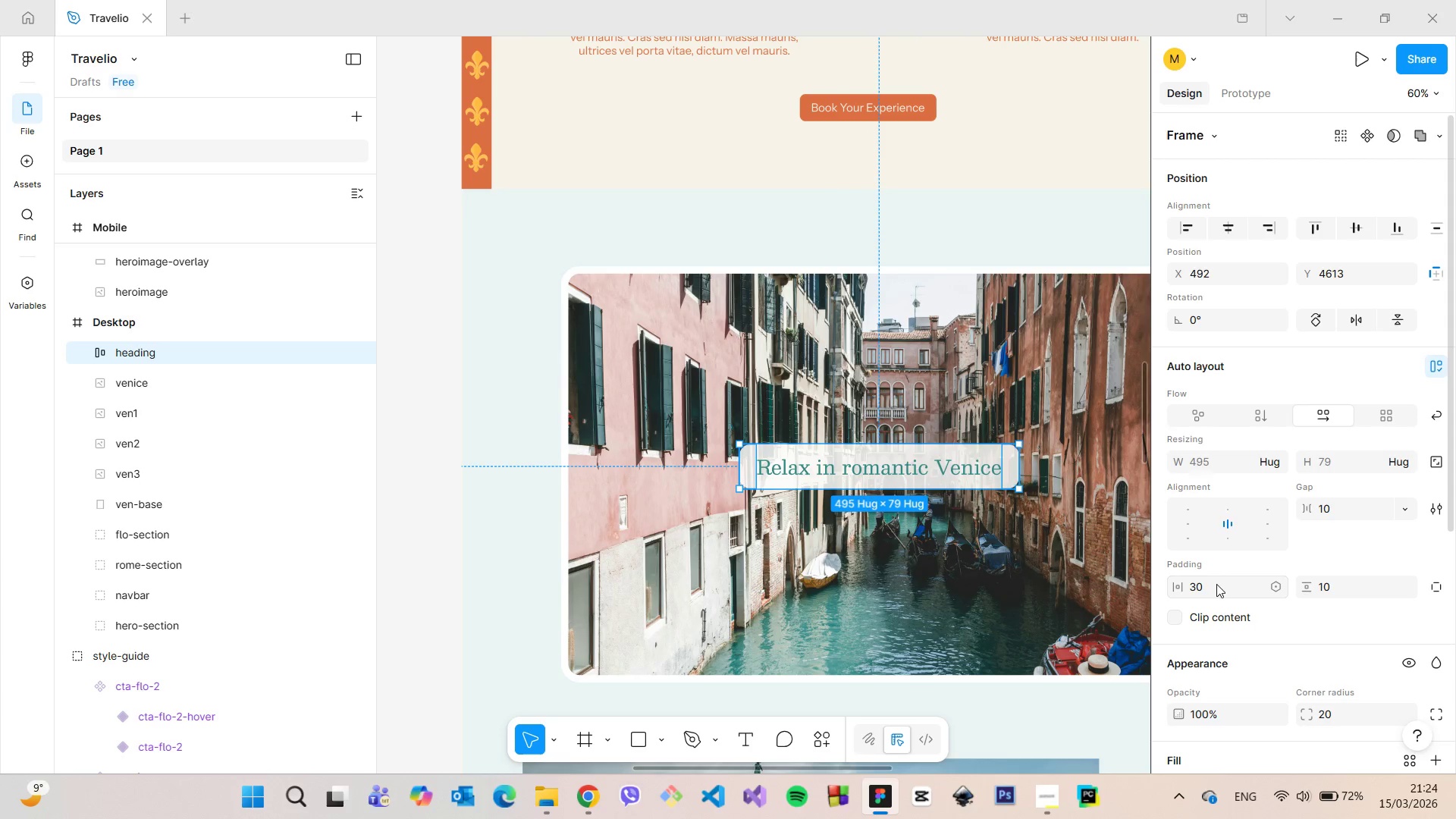 
key(Enter)
 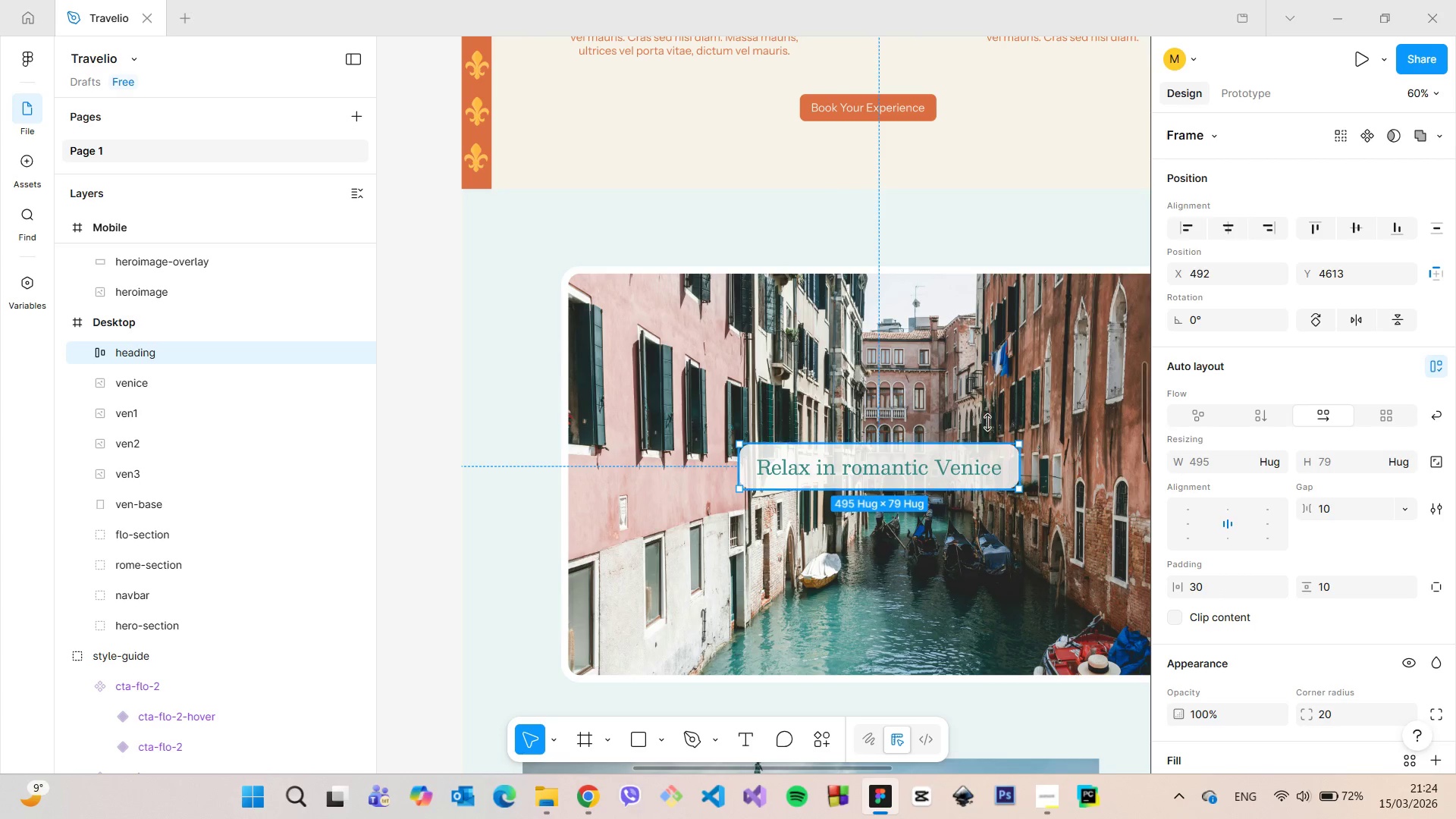 
left_click([987, 393])
 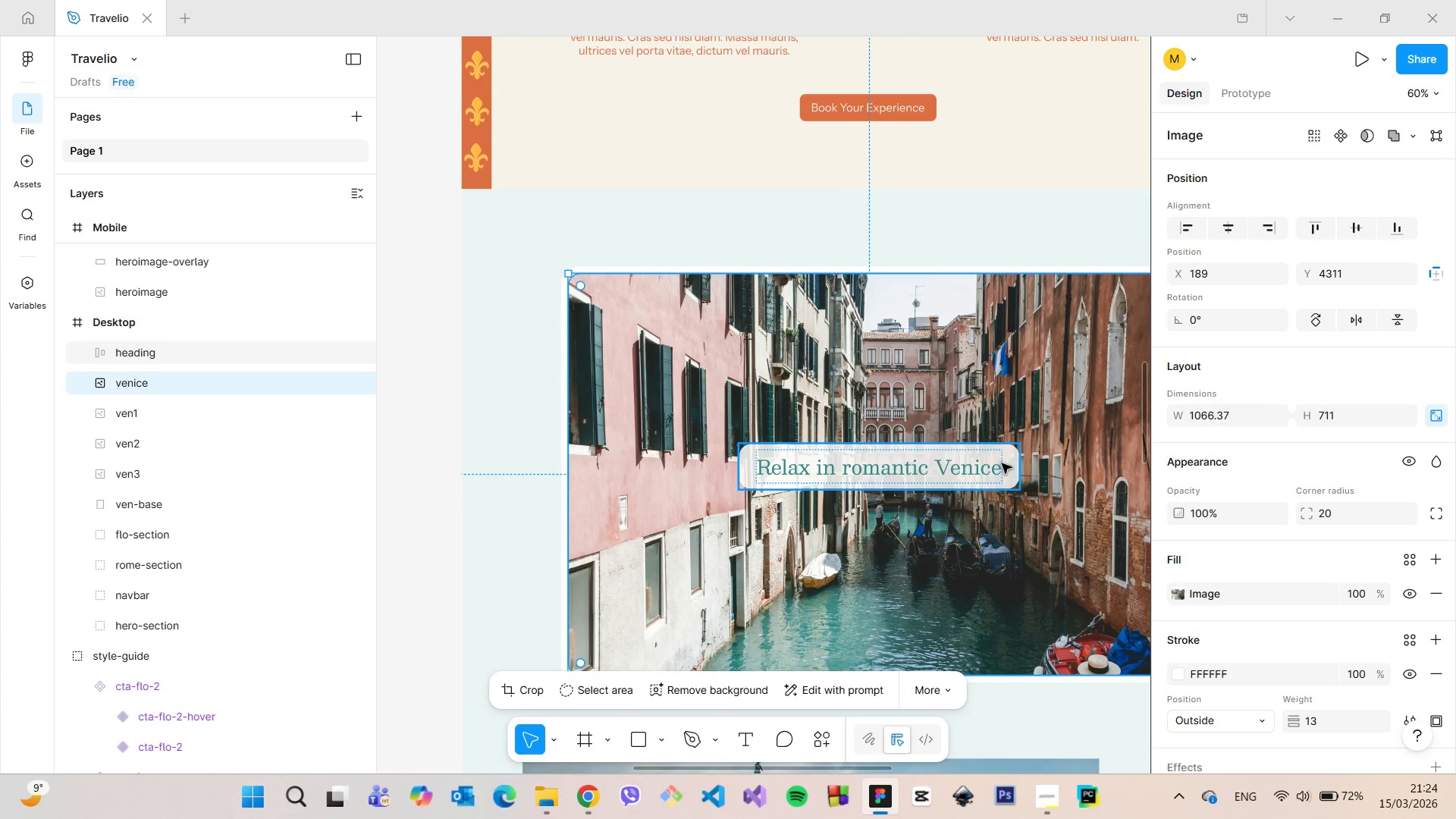 
left_click([1003, 463])
 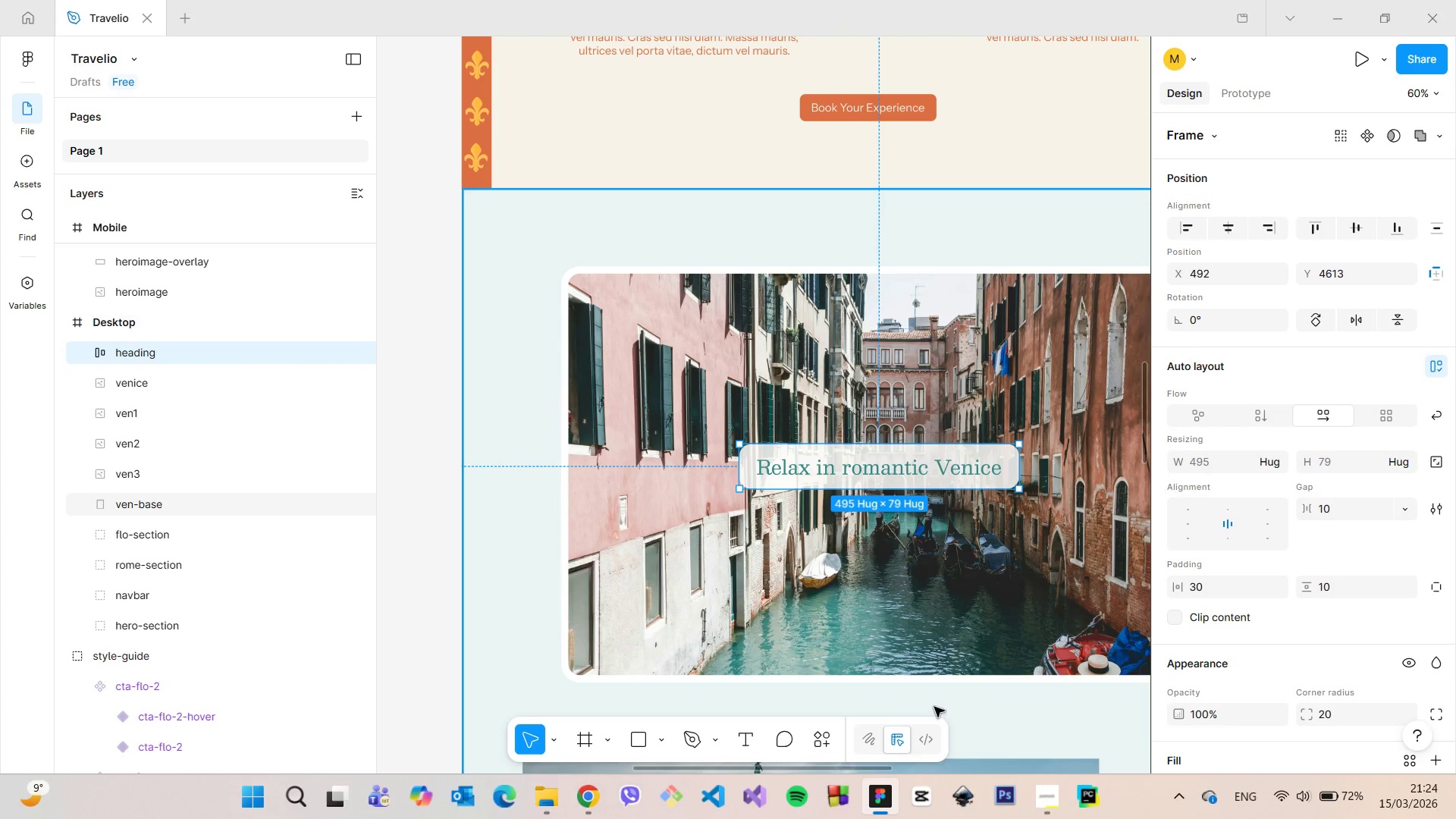 
mouse_move([866, 768])
 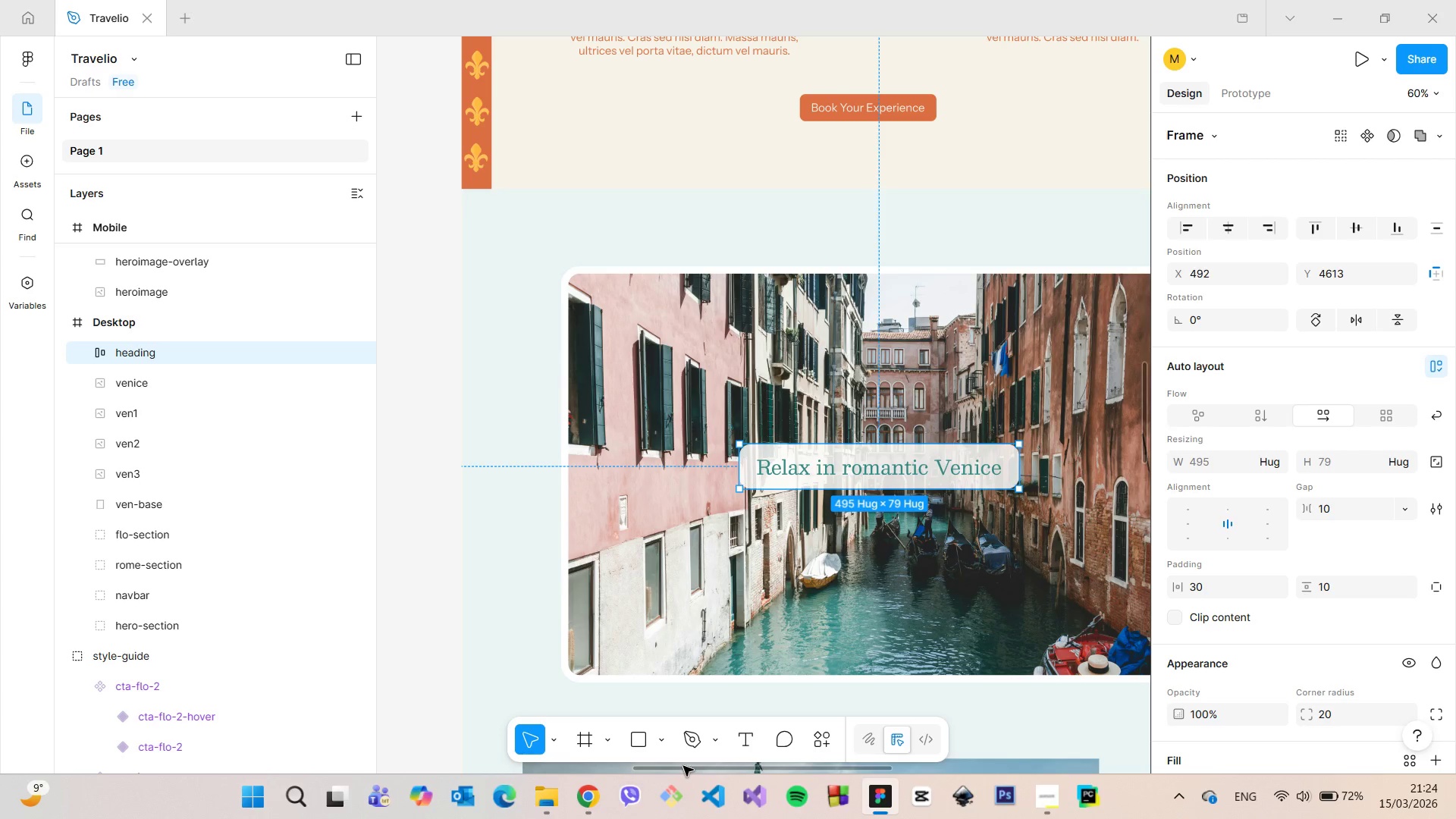 
left_click_drag(start_coordinate=[683, 770], to_coordinate=[712, 770])
 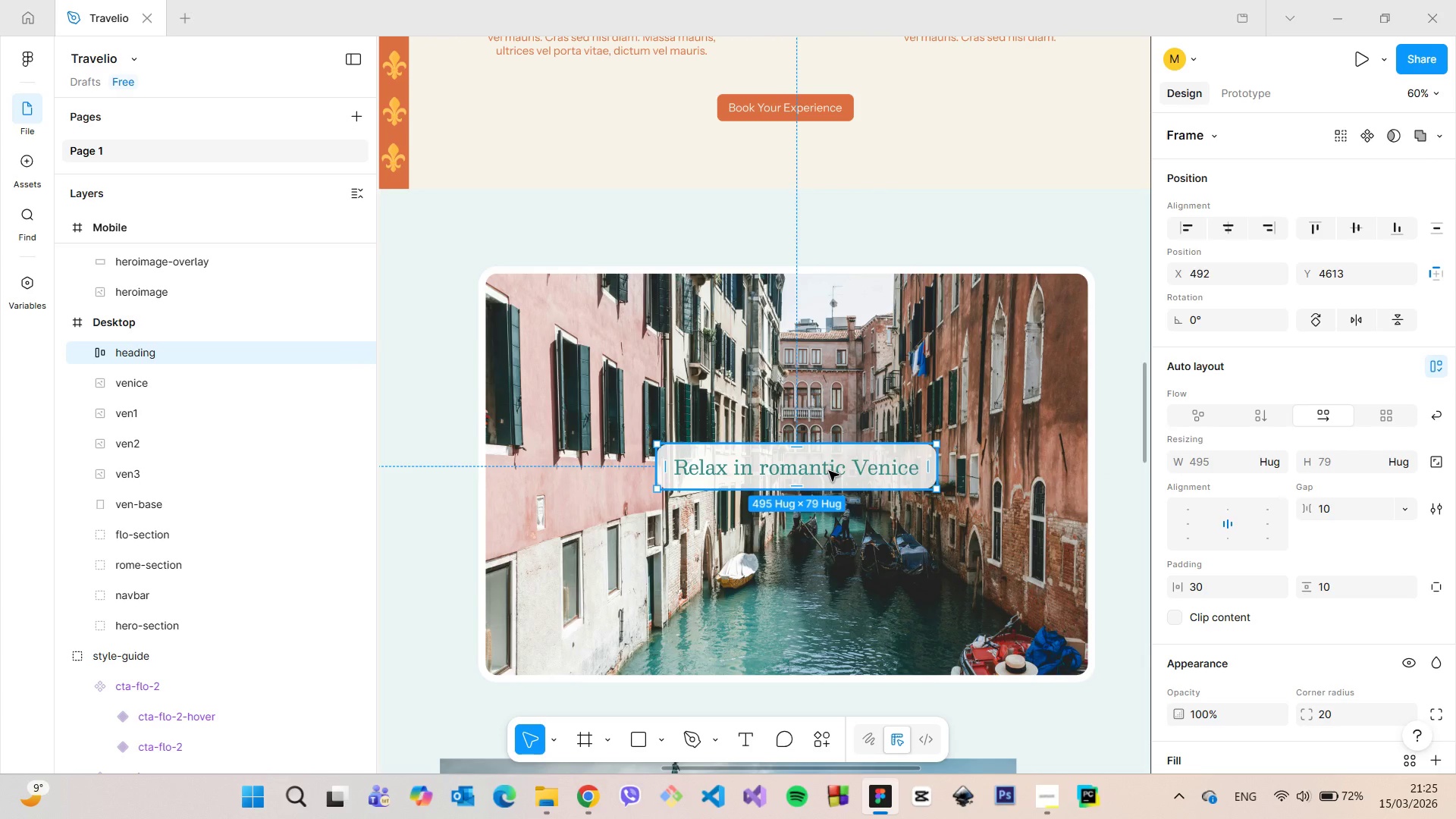 
left_click_drag(start_coordinate=[828, 471], to_coordinate=[666, 652])
 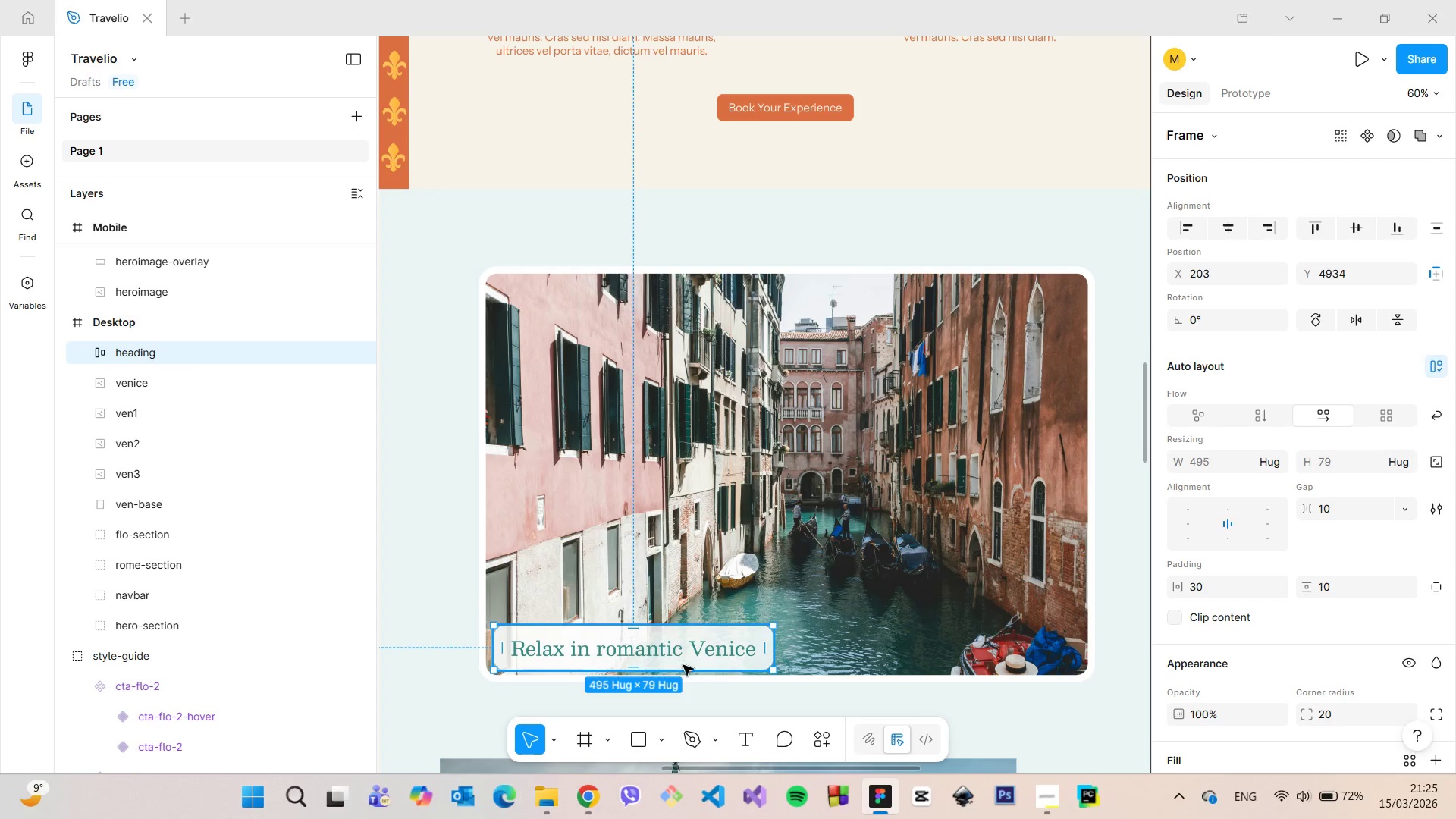 
hold_key(key=AltLeft, duration=1.5)
 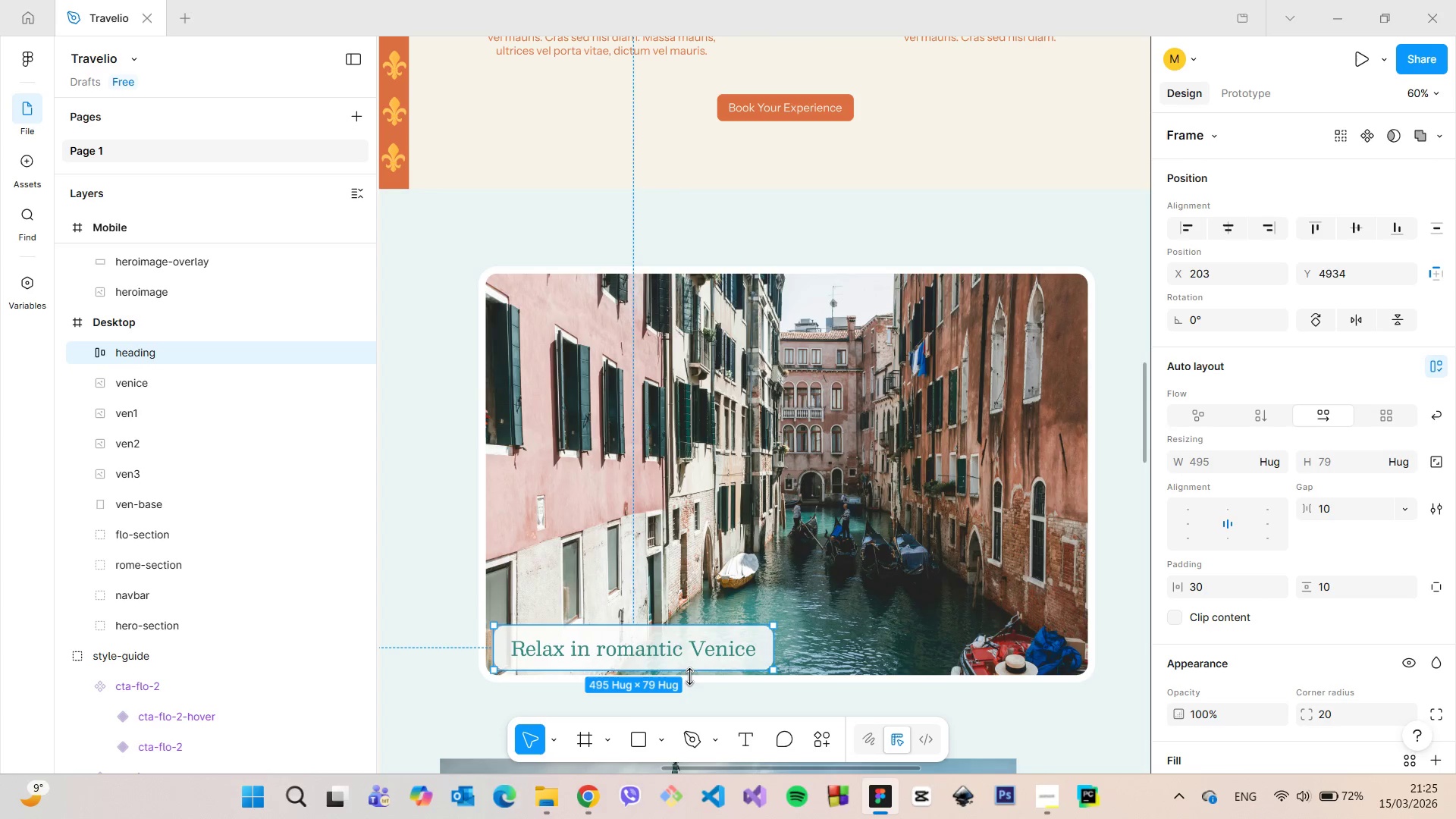 
key(Alt+AltLeft)
 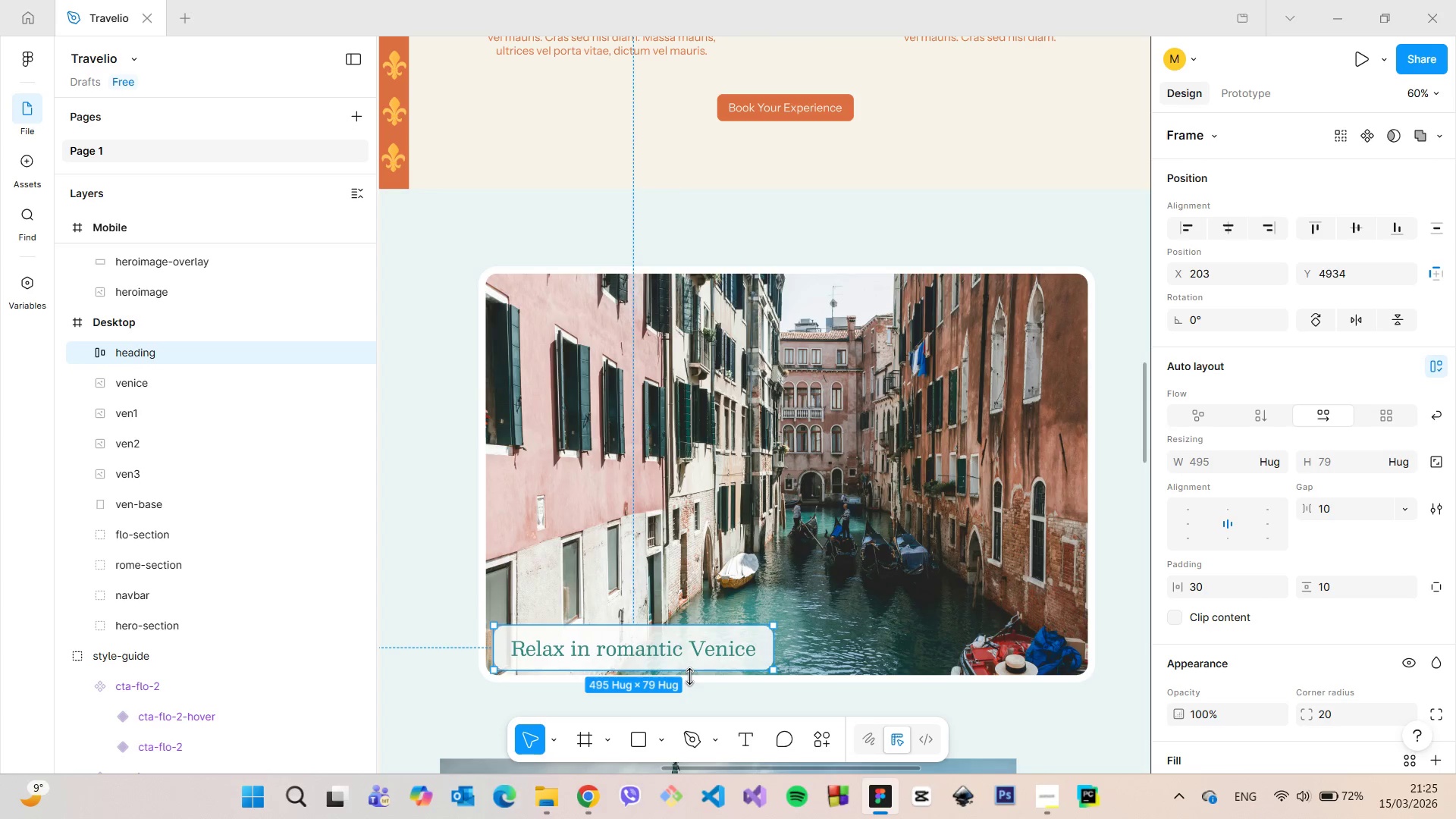 
key(Alt+AltLeft)
 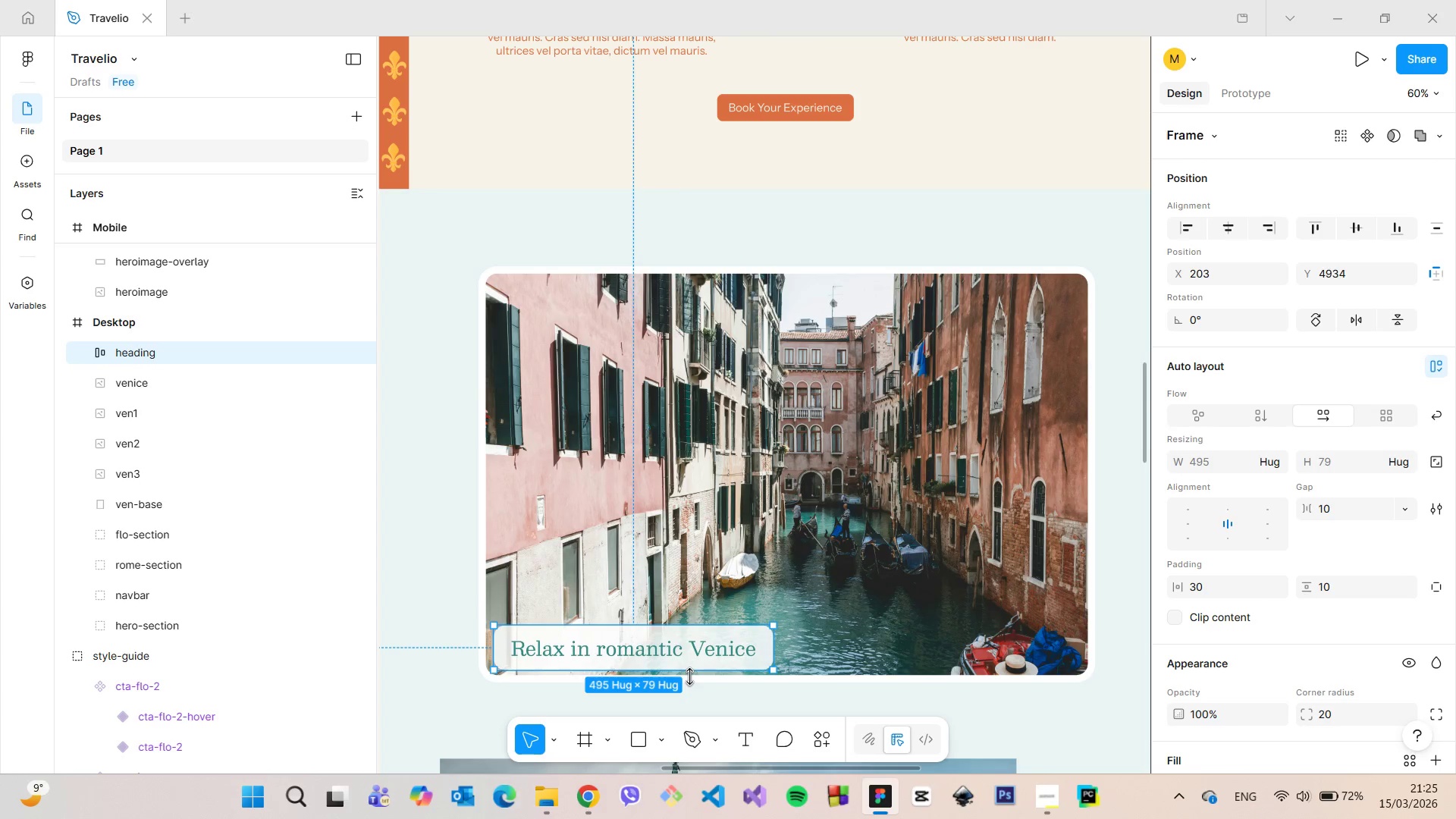 
key(Alt+AltLeft)
 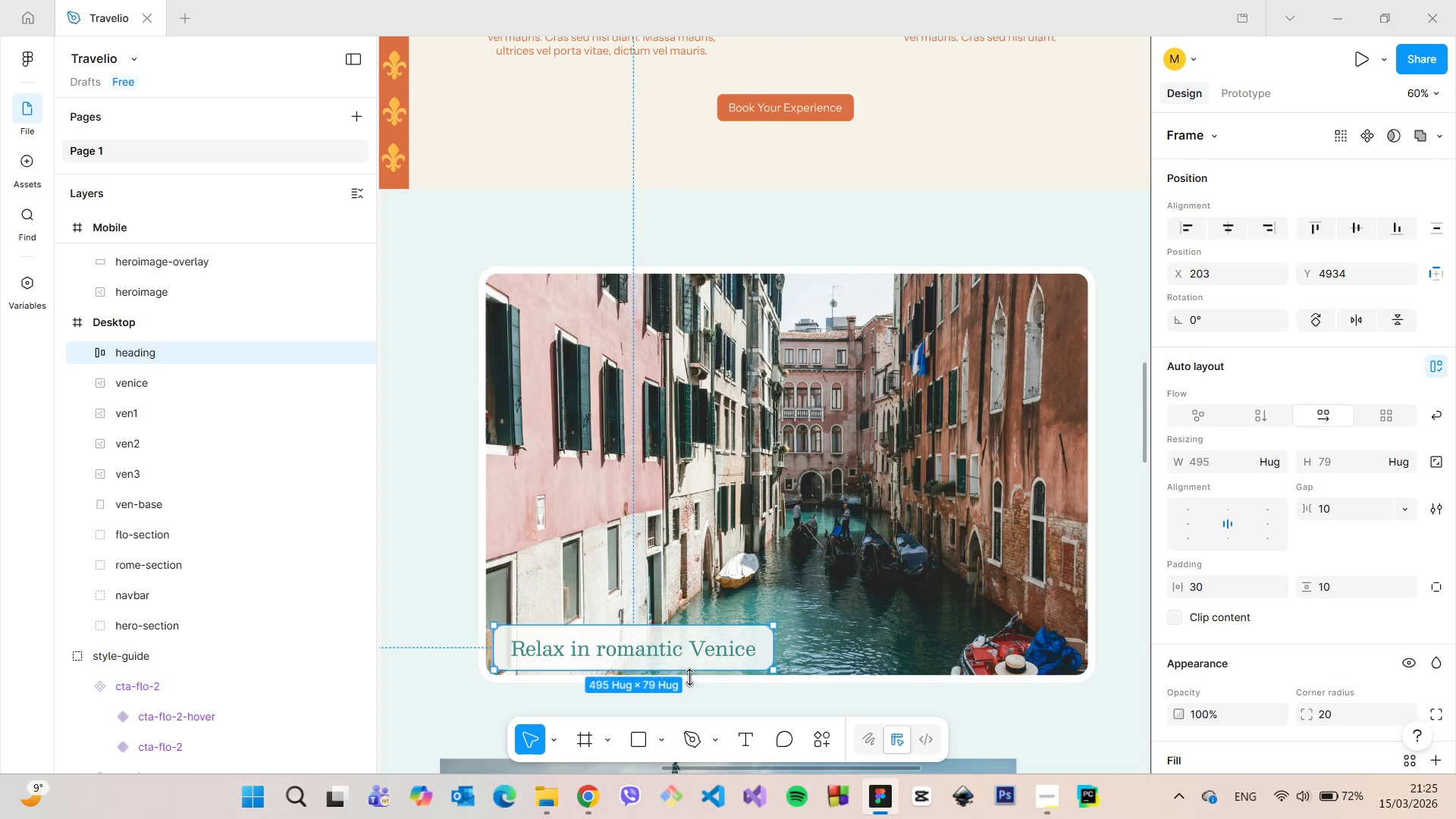 
key(Alt+AltLeft)
 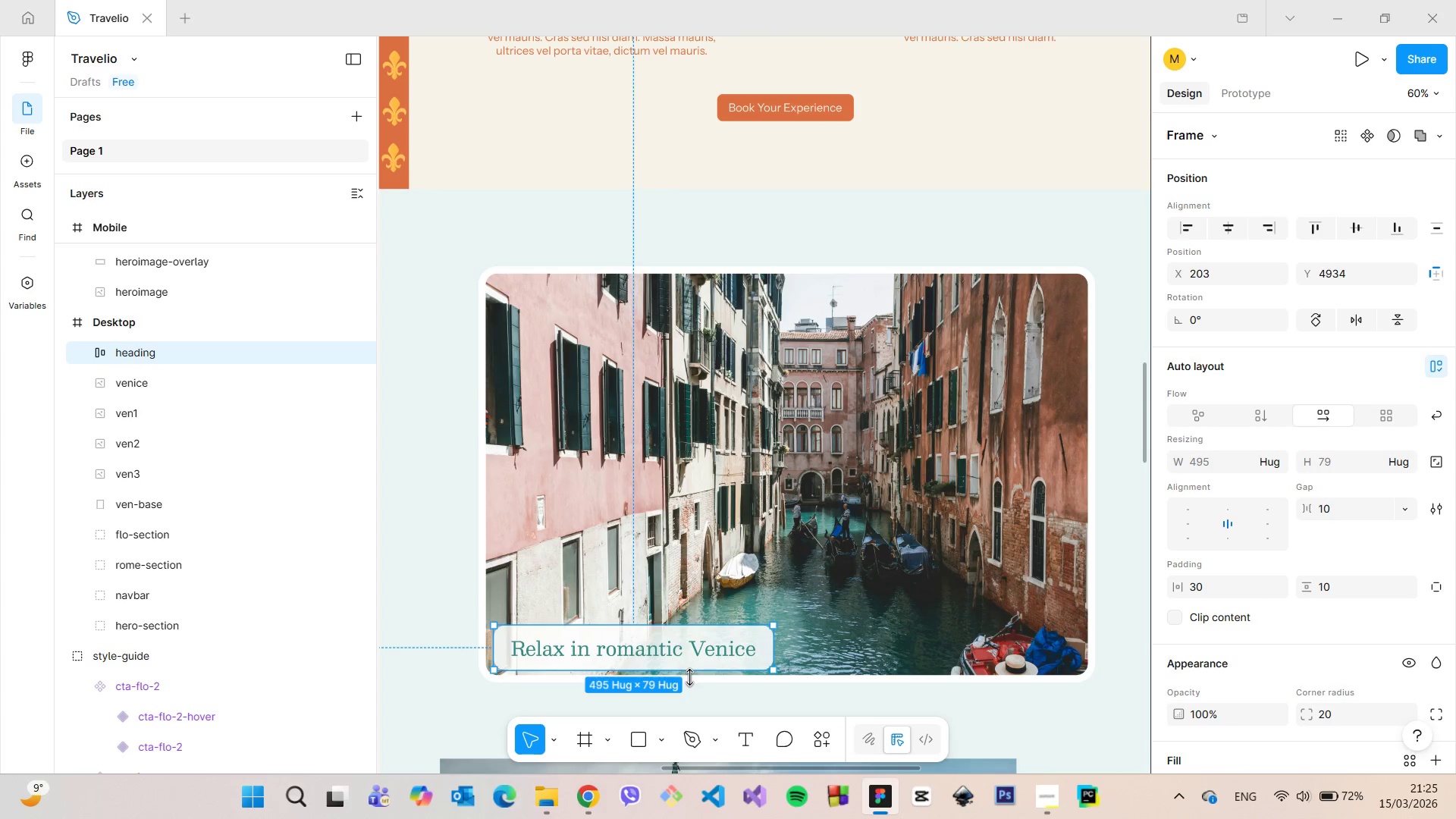 
key(Alt+AltLeft)
 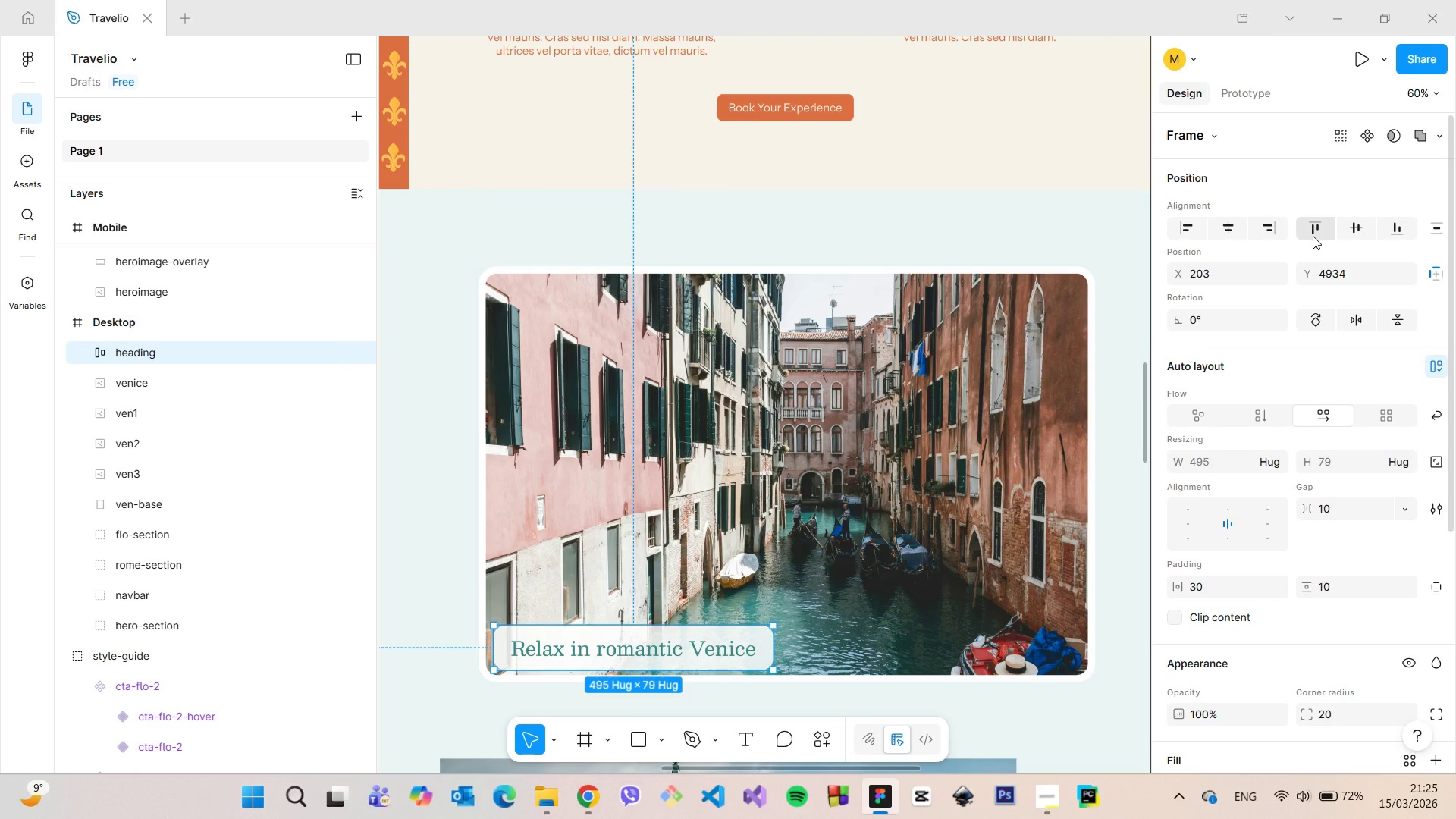 
scroll: coordinate [1012, 441], scroll_direction: down, amount: 15.0
 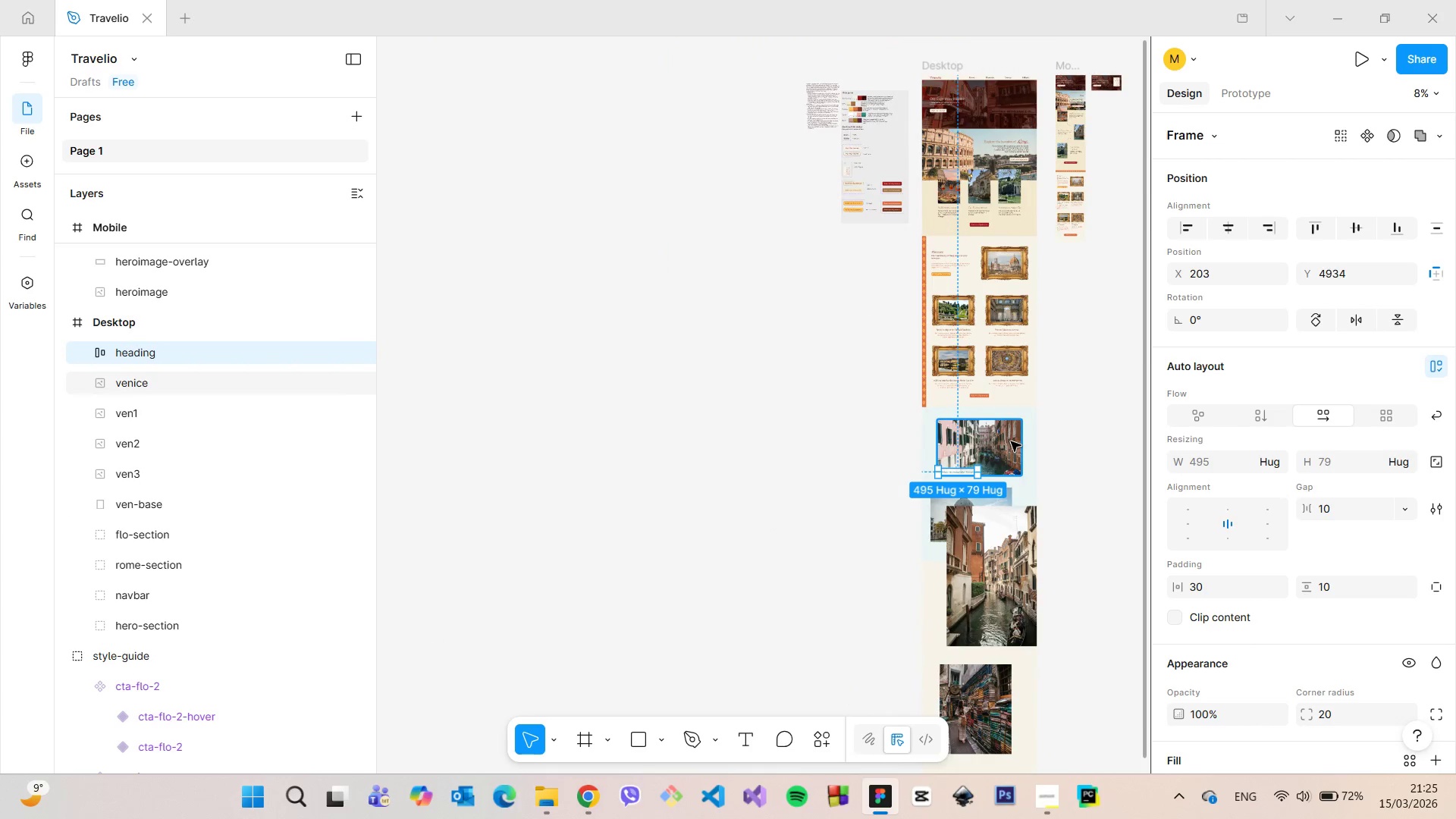 
scroll: coordinate [1012, 440], scroll_direction: up, amount: 16.0
 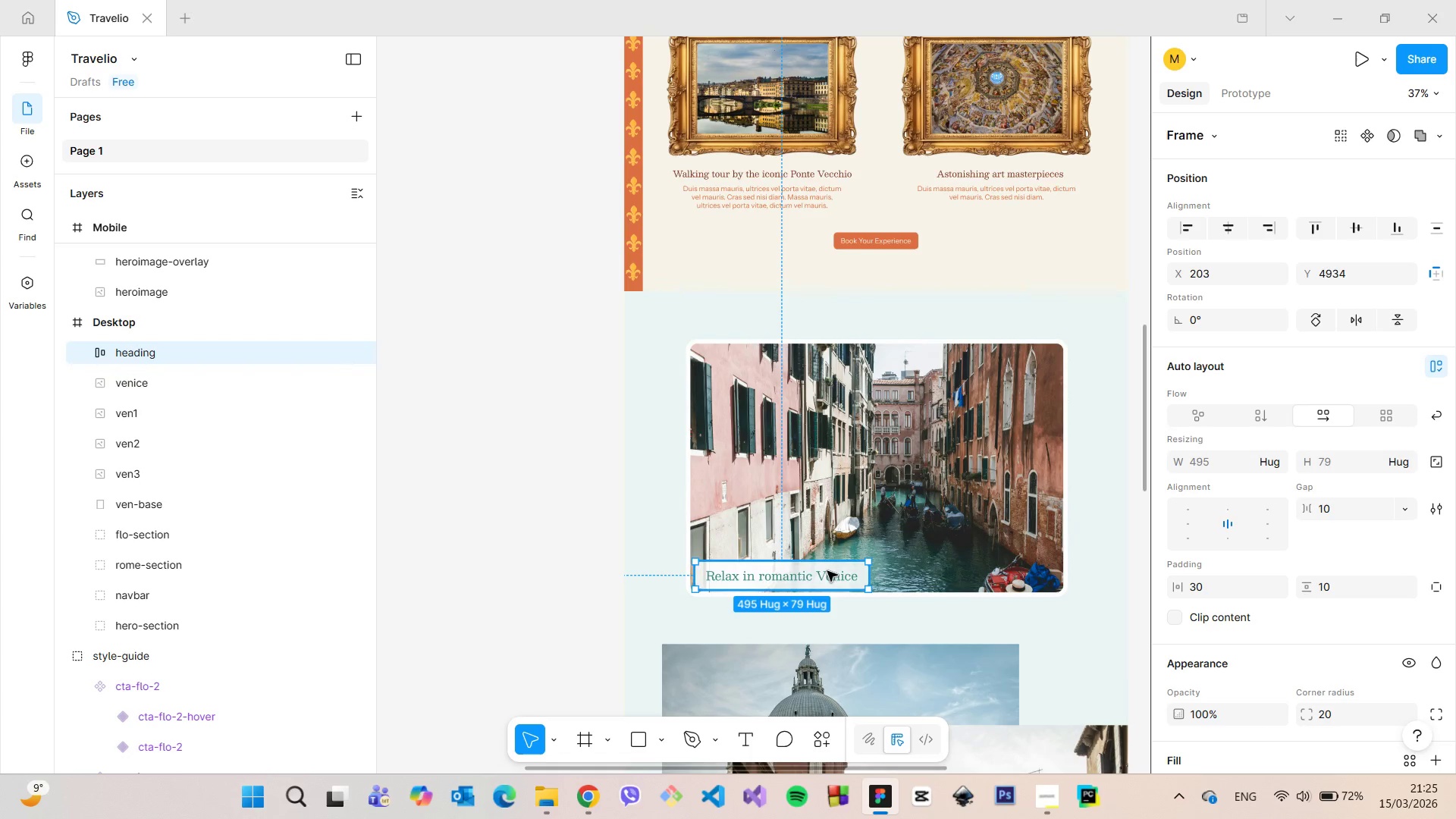 
left_click_drag(start_coordinate=[824, 573], to_coordinate=[1012, 570])
 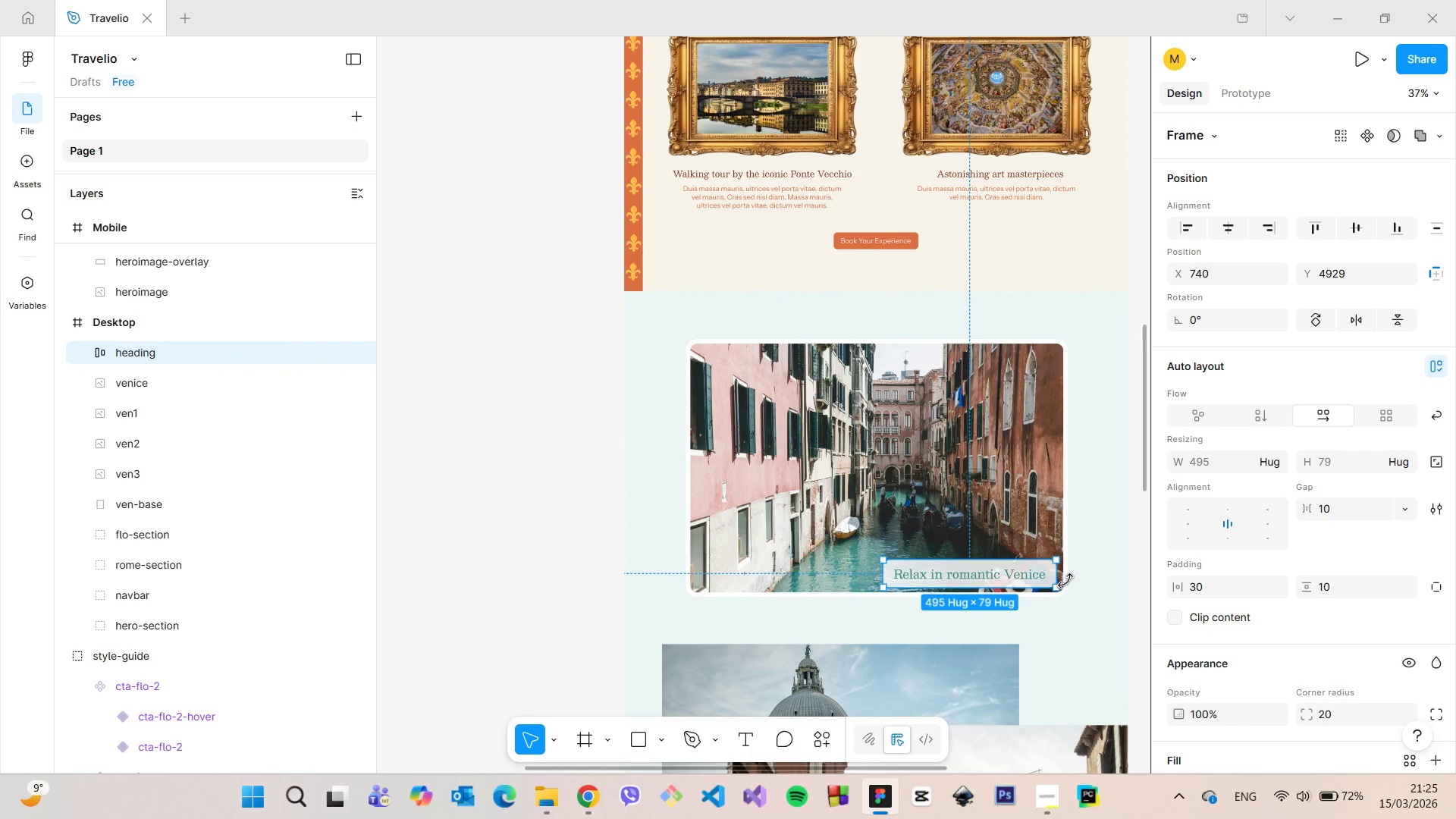 
hold_key(key=AltLeft, duration=0.81)
 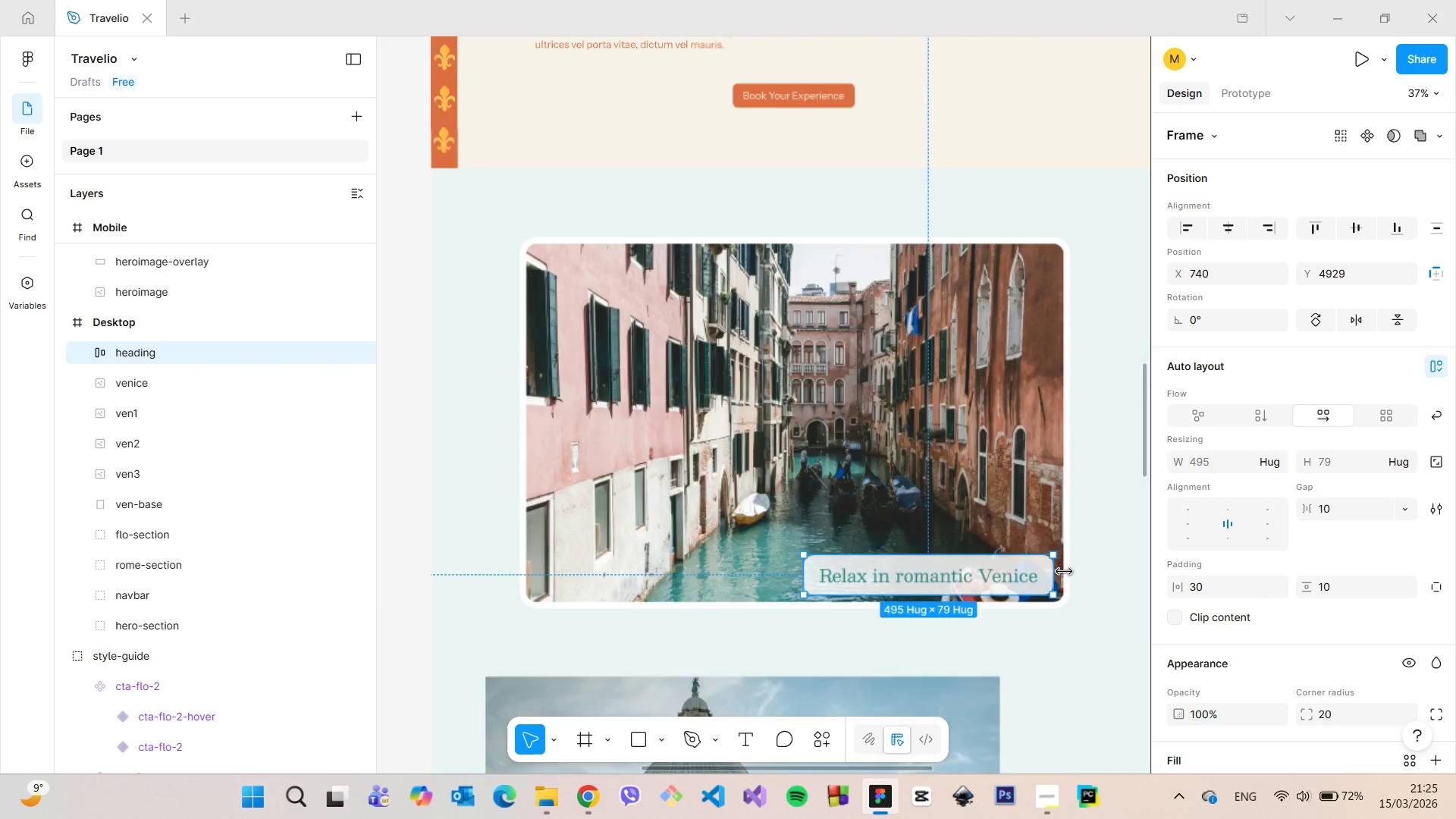 
scroll: coordinate [1063, 573], scroll_direction: up, amount: 11.0
 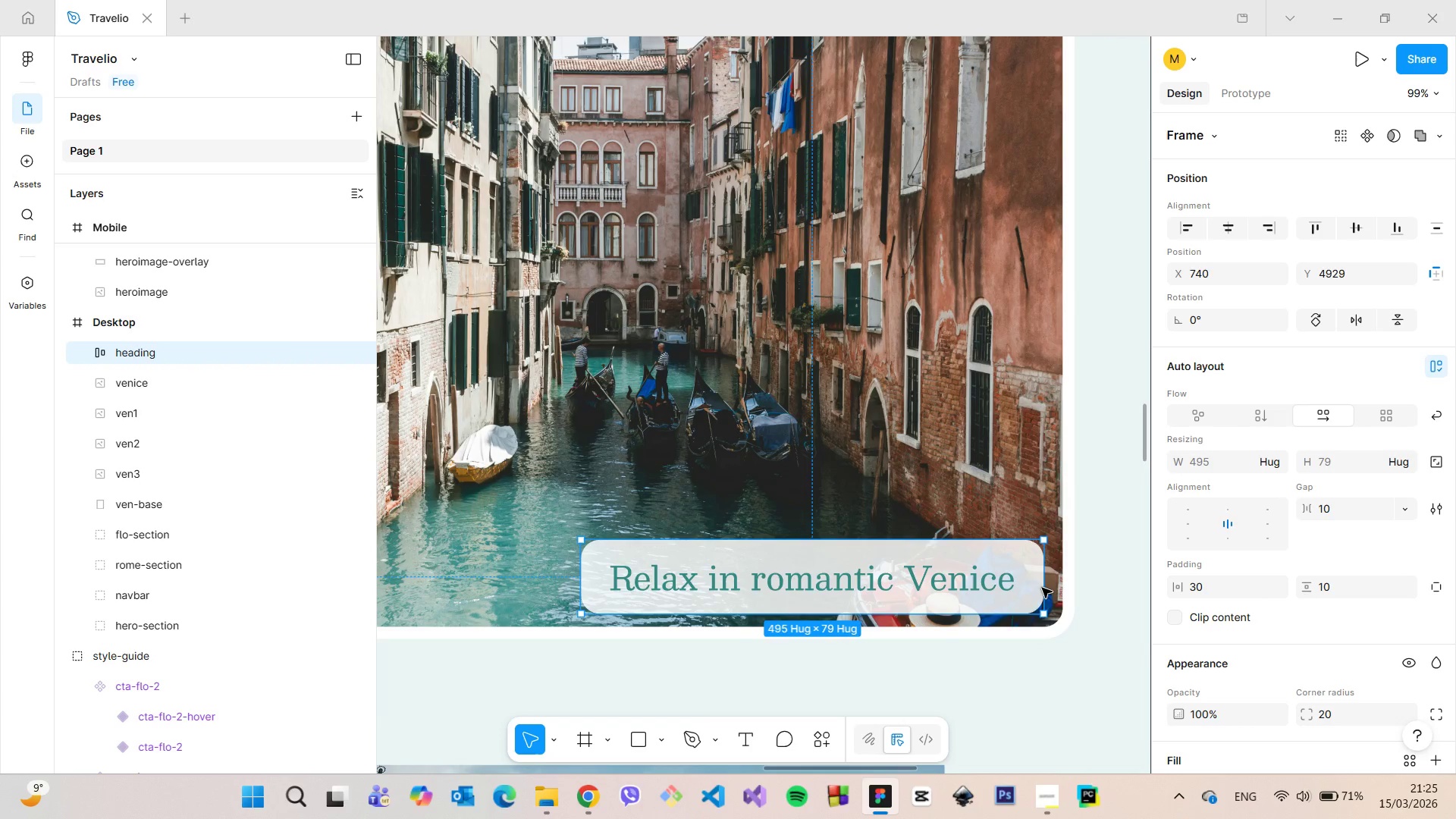 
hold_key(key=AltLeft, duration=0.95)
 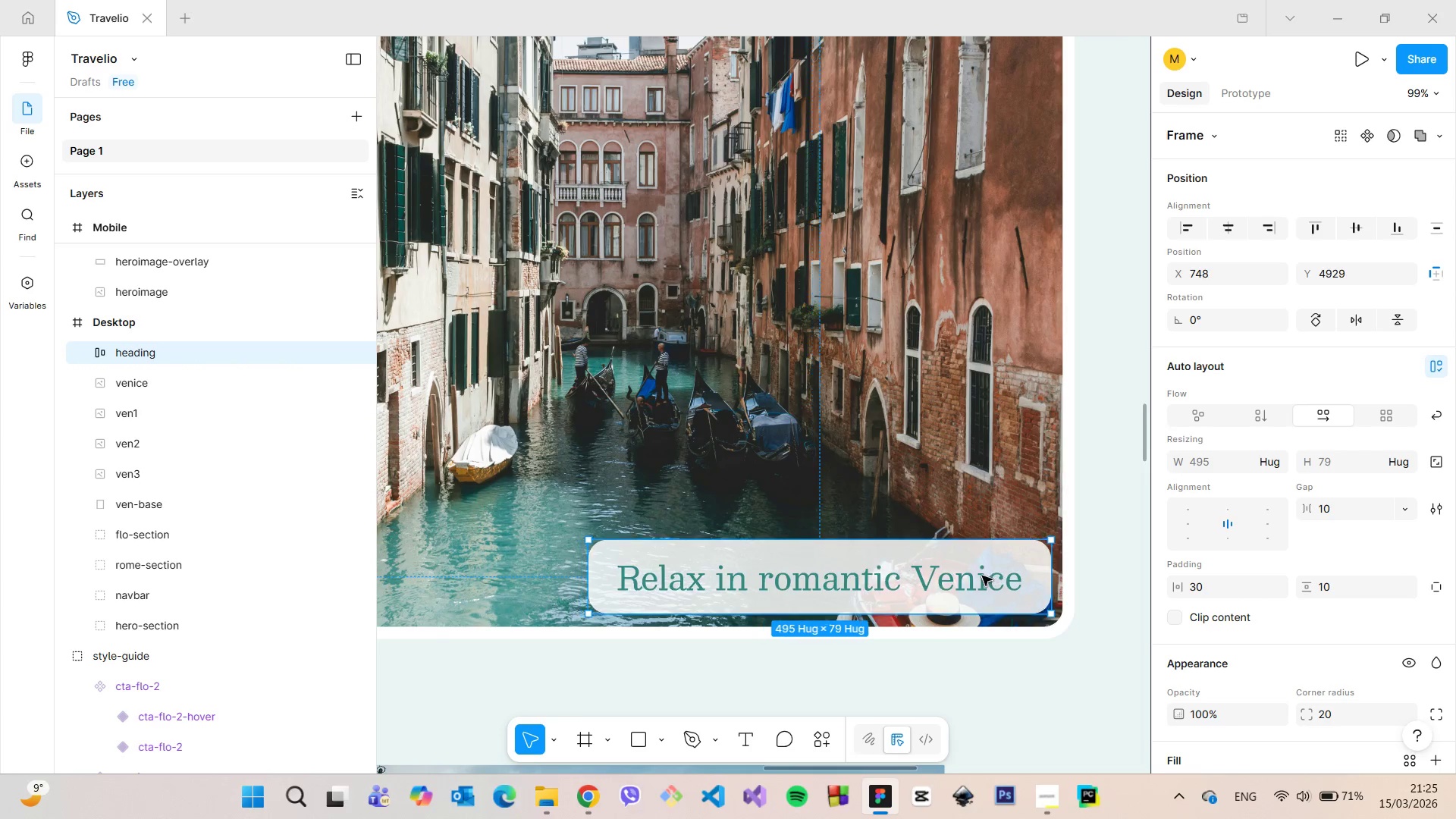 
hold_key(key=AltLeft, duration=1.88)
left_click_drag(start_coordinate=[974, 576], to_coordinate=[982, 576])
 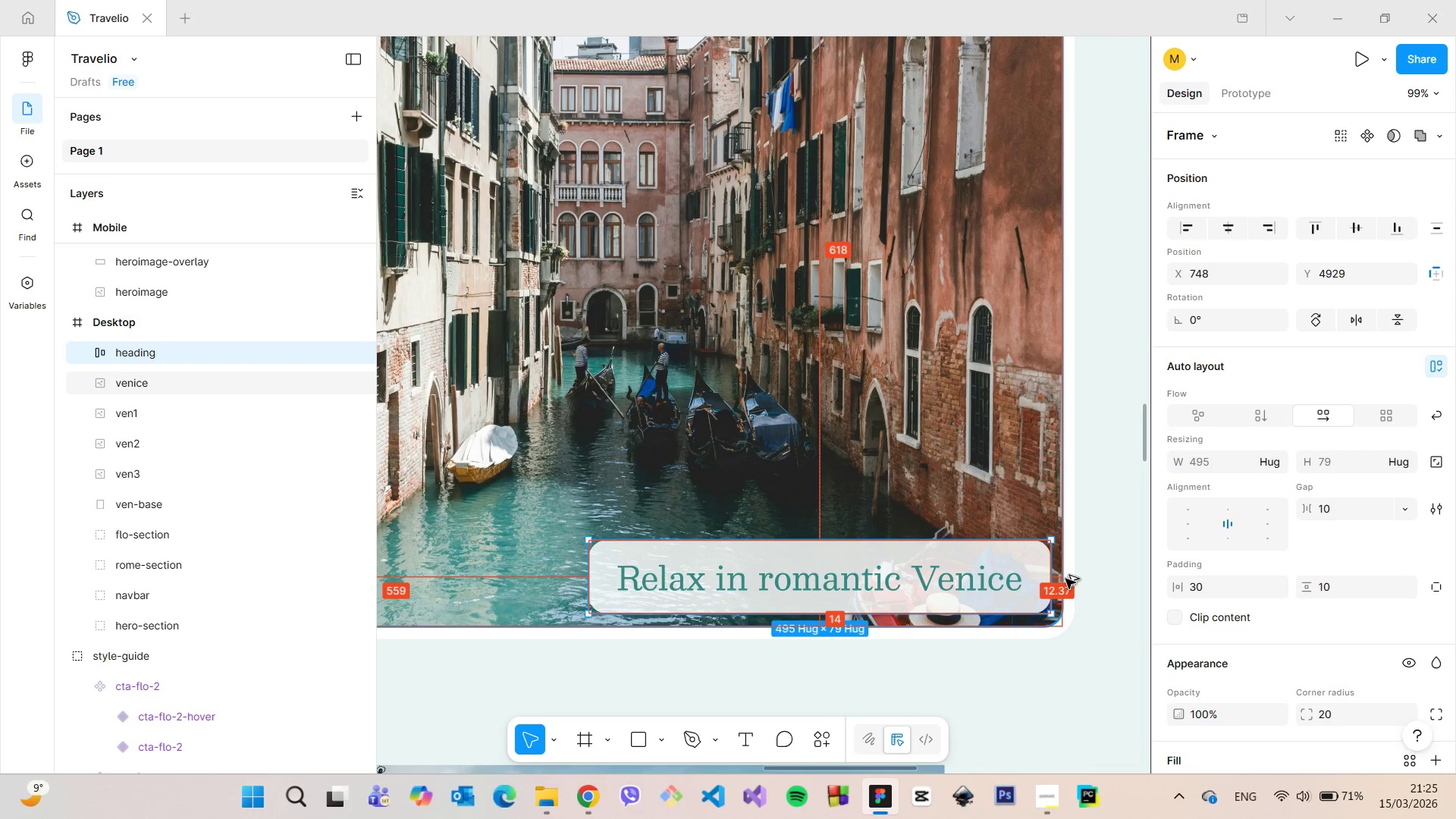 
hold_key(key=AltLeft, duration=1.52)
 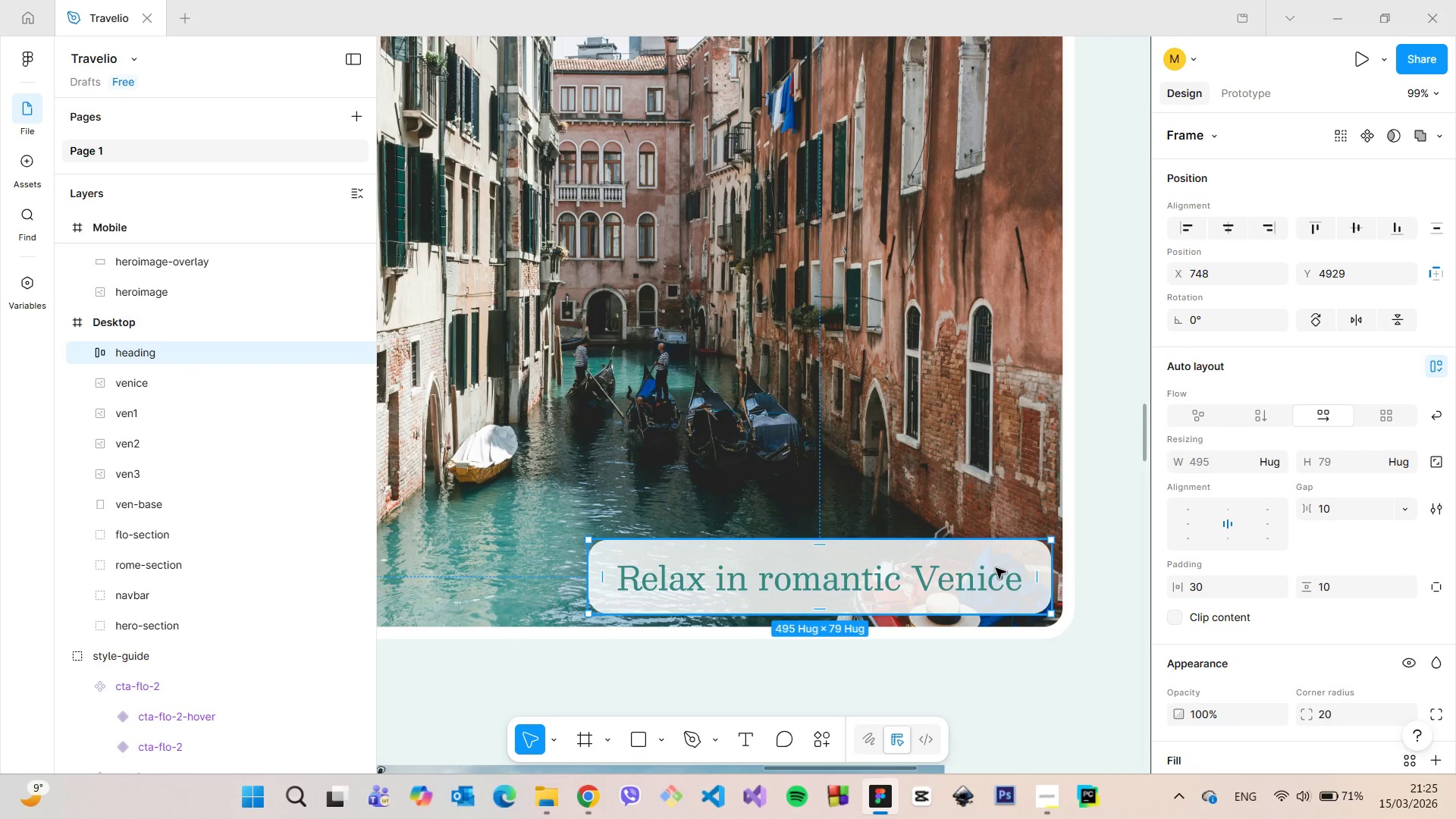 
left_click_drag(start_coordinate=[999, 568], to_coordinate=[1009, 580])
 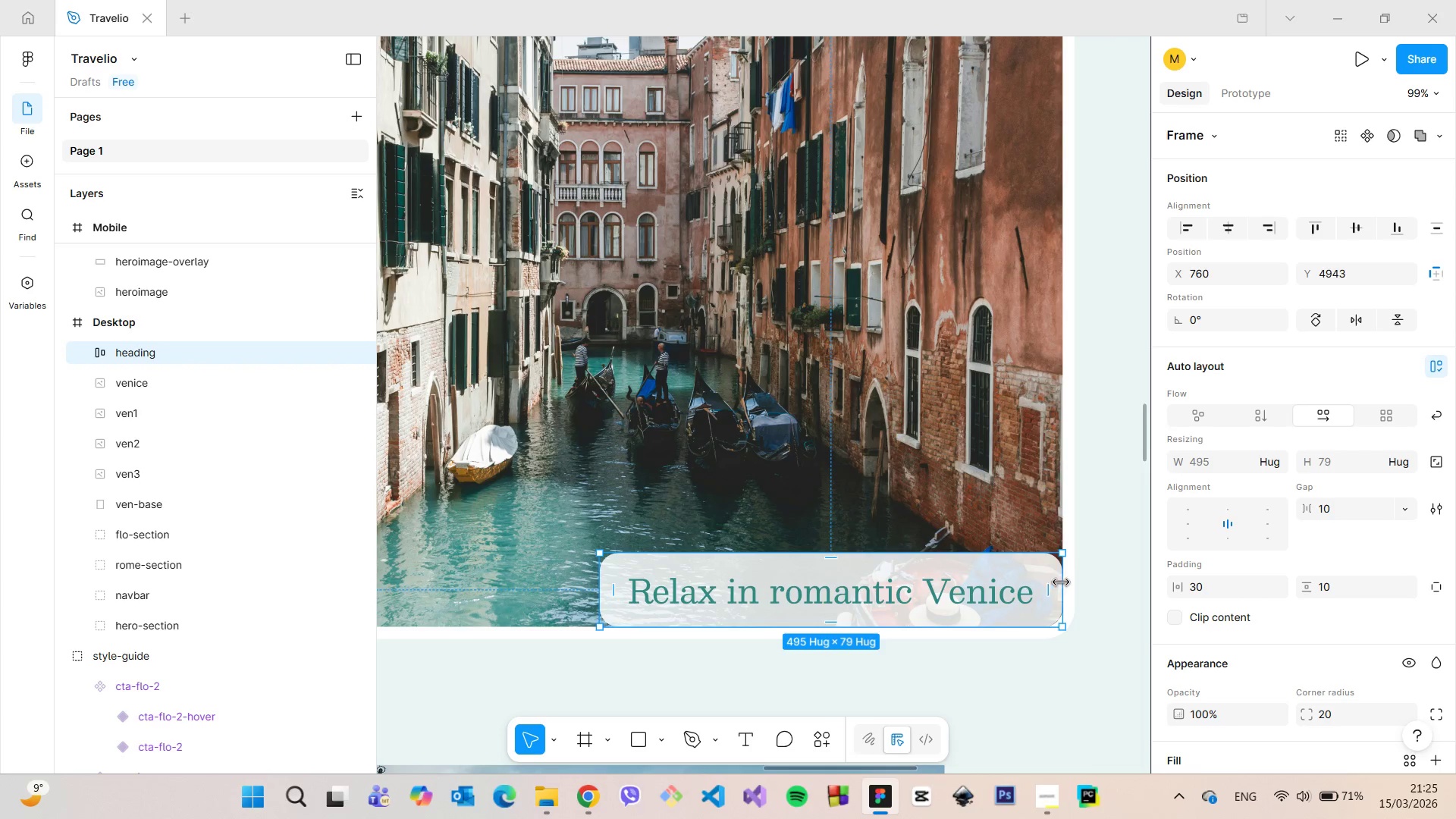 
hold_key(key=AltLeft, duration=0.98)
 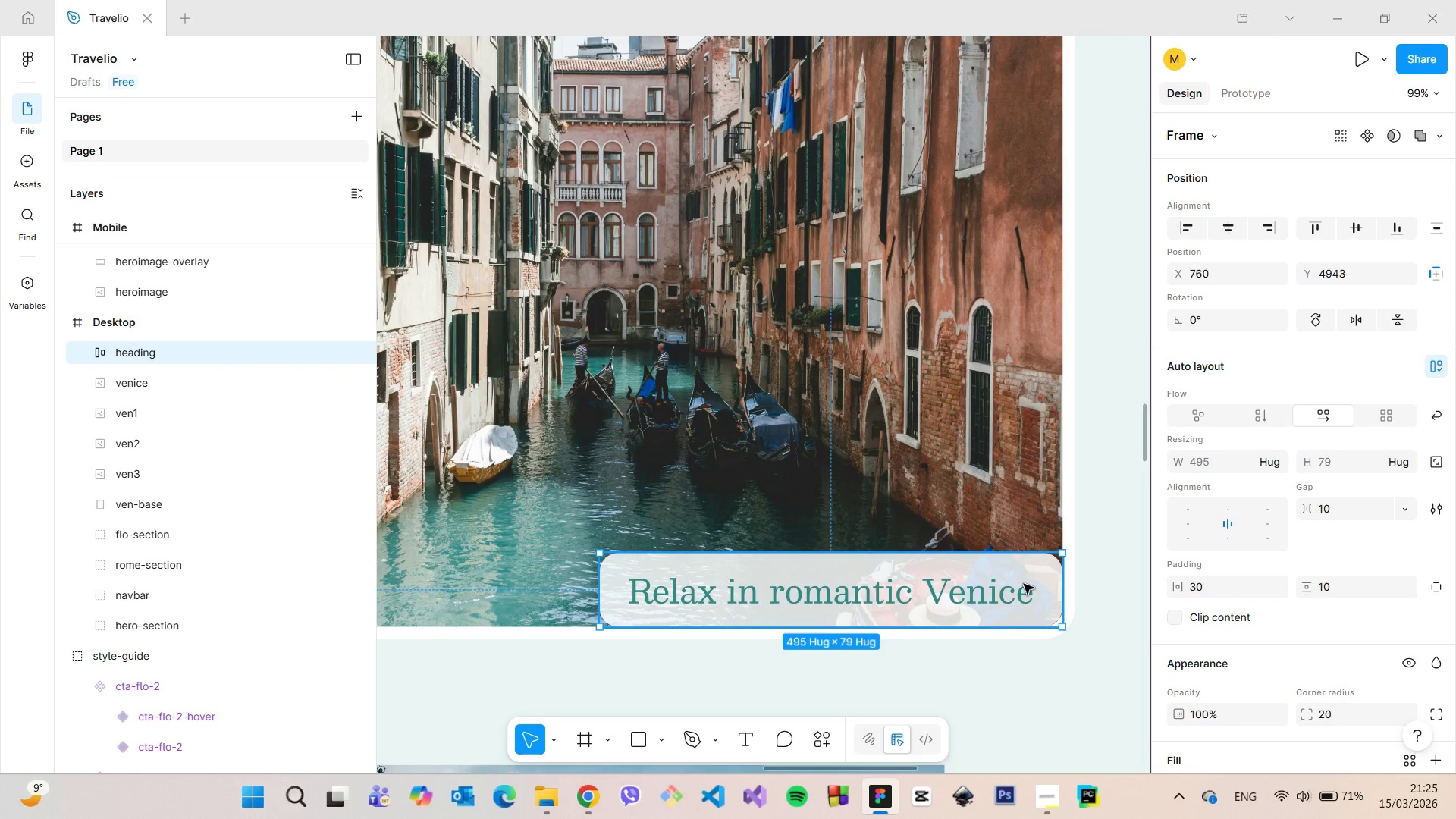 
left_click_drag(start_coordinate=[1022, 584], to_coordinate=[1026, 585])
 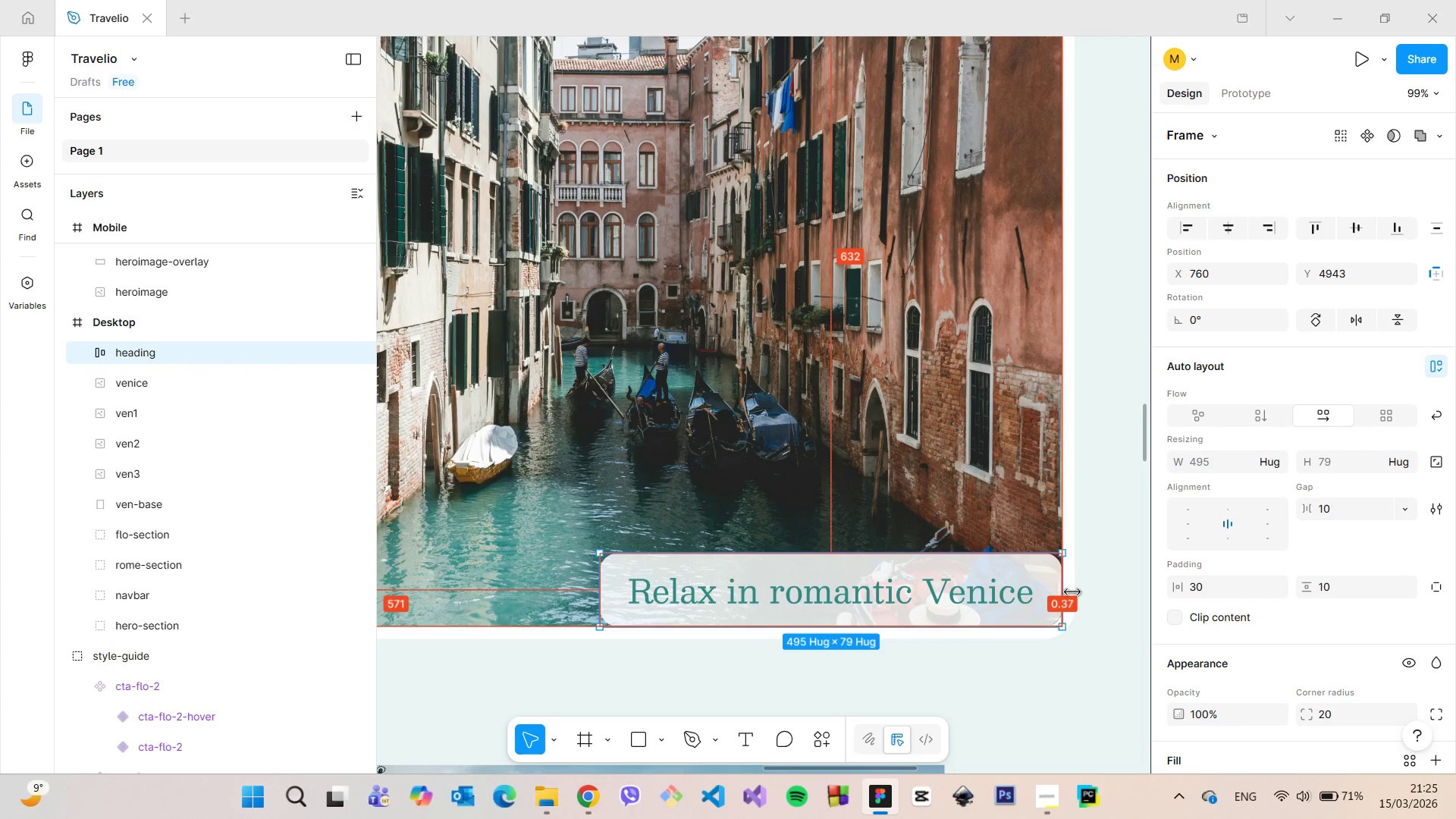 
hold_key(key=AltLeft, duration=0.7)
 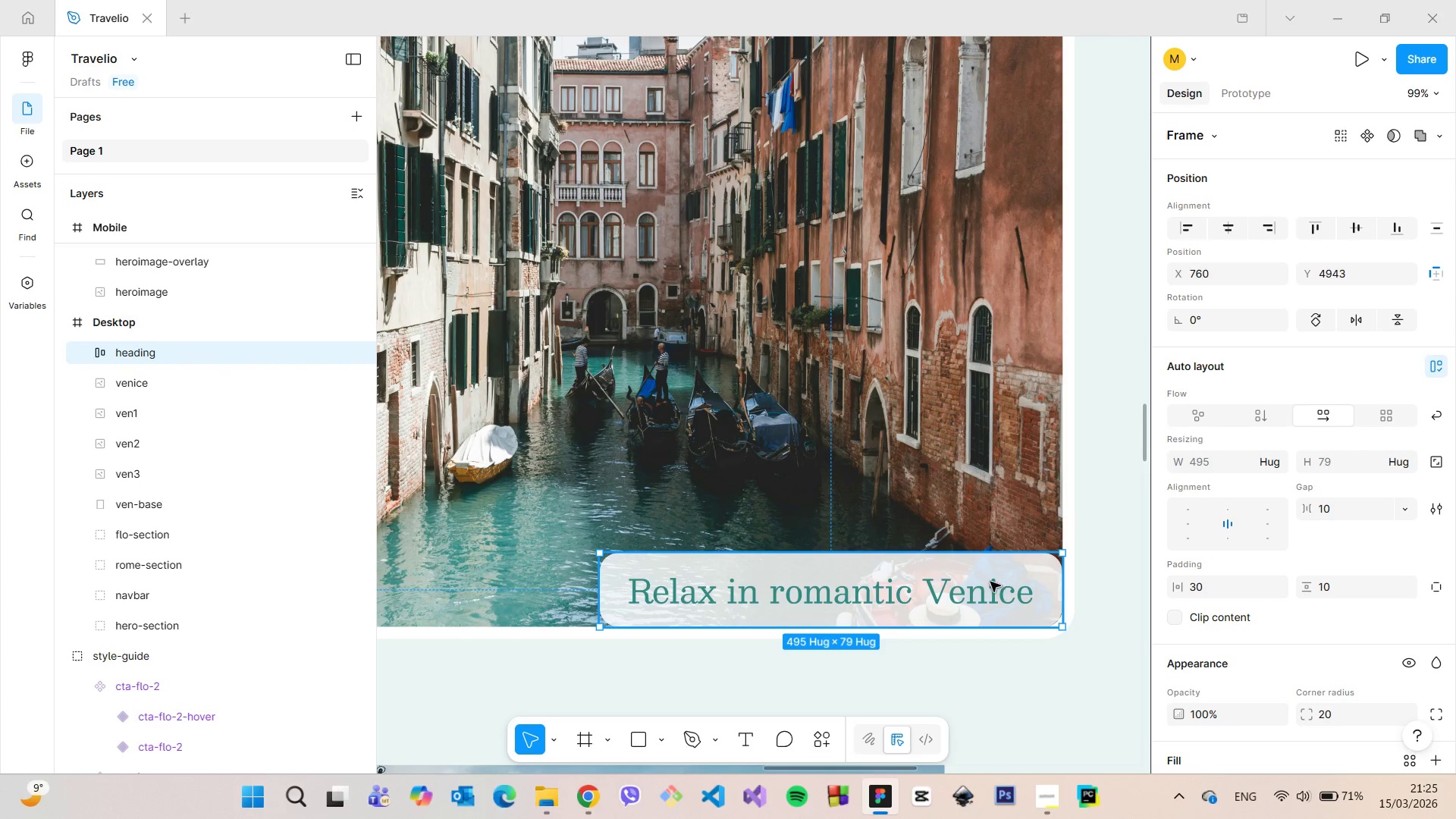 
left_click_drag(start_coordinate=[994, 583], to_coordinate=[987, 575])
 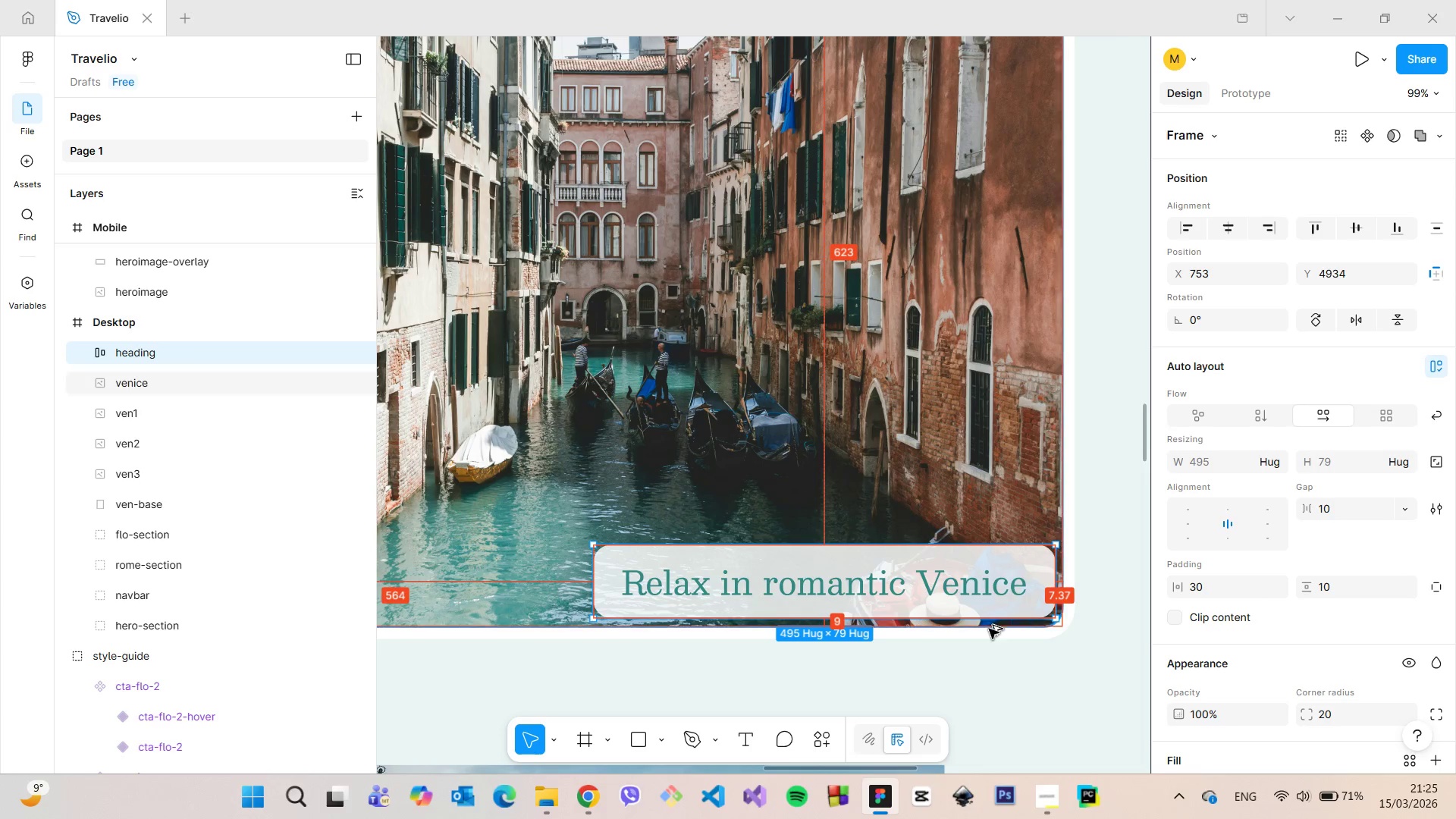 
hold_key(key=AltLeft, duration=1.52)
 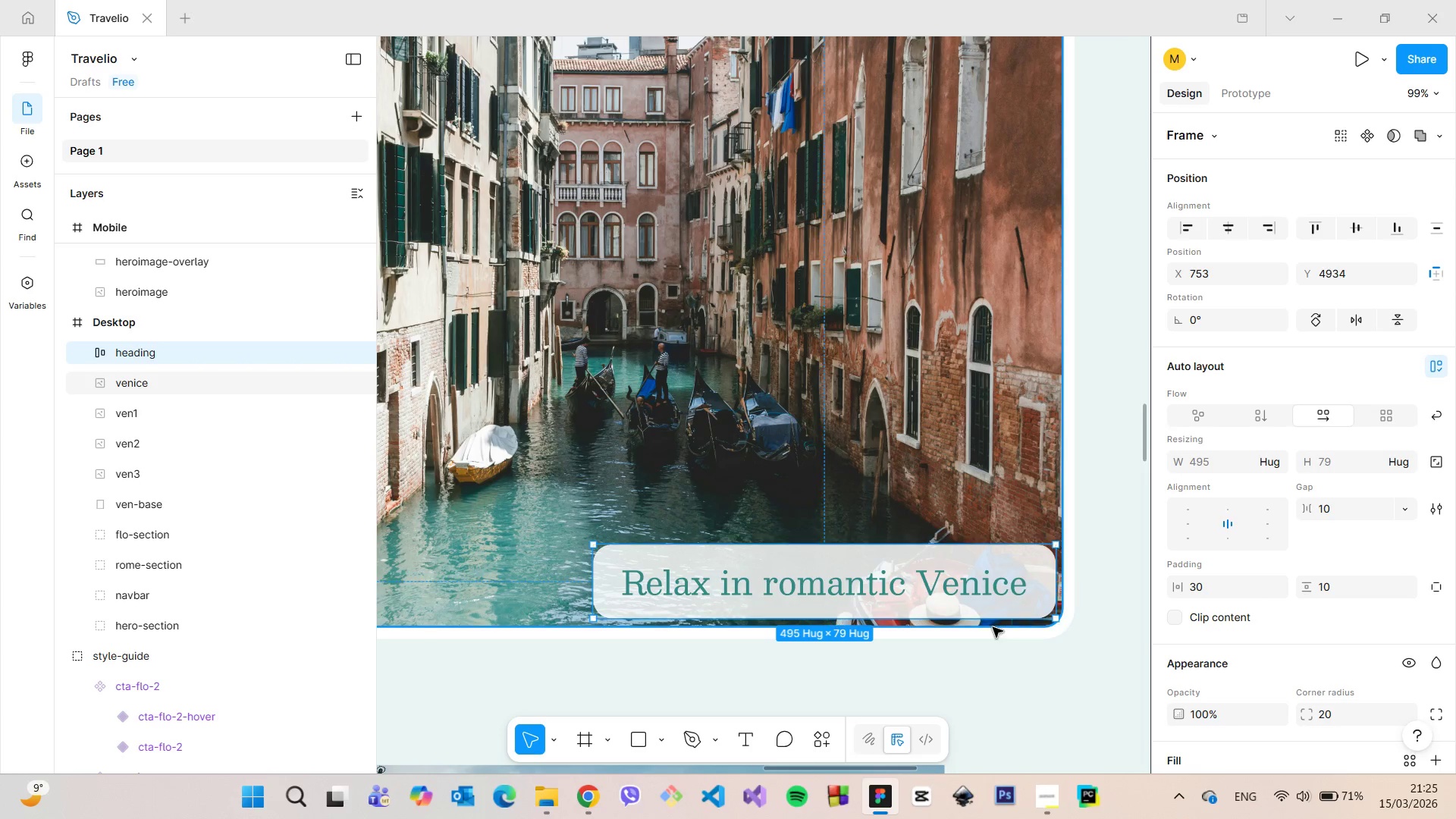 
hold_key(key=AltLeft, duration=0.61)
 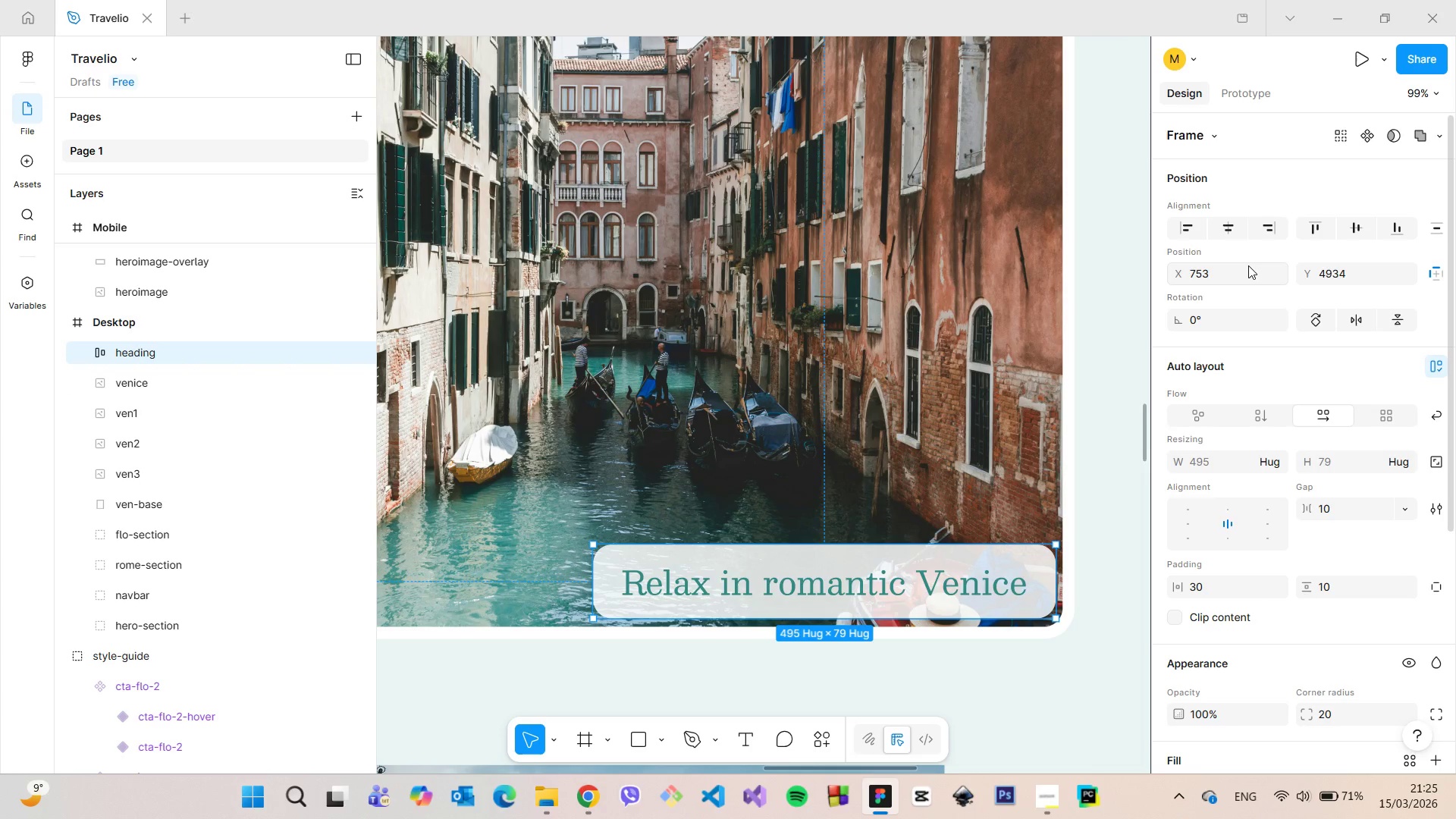 
left_click([1247, 265])
 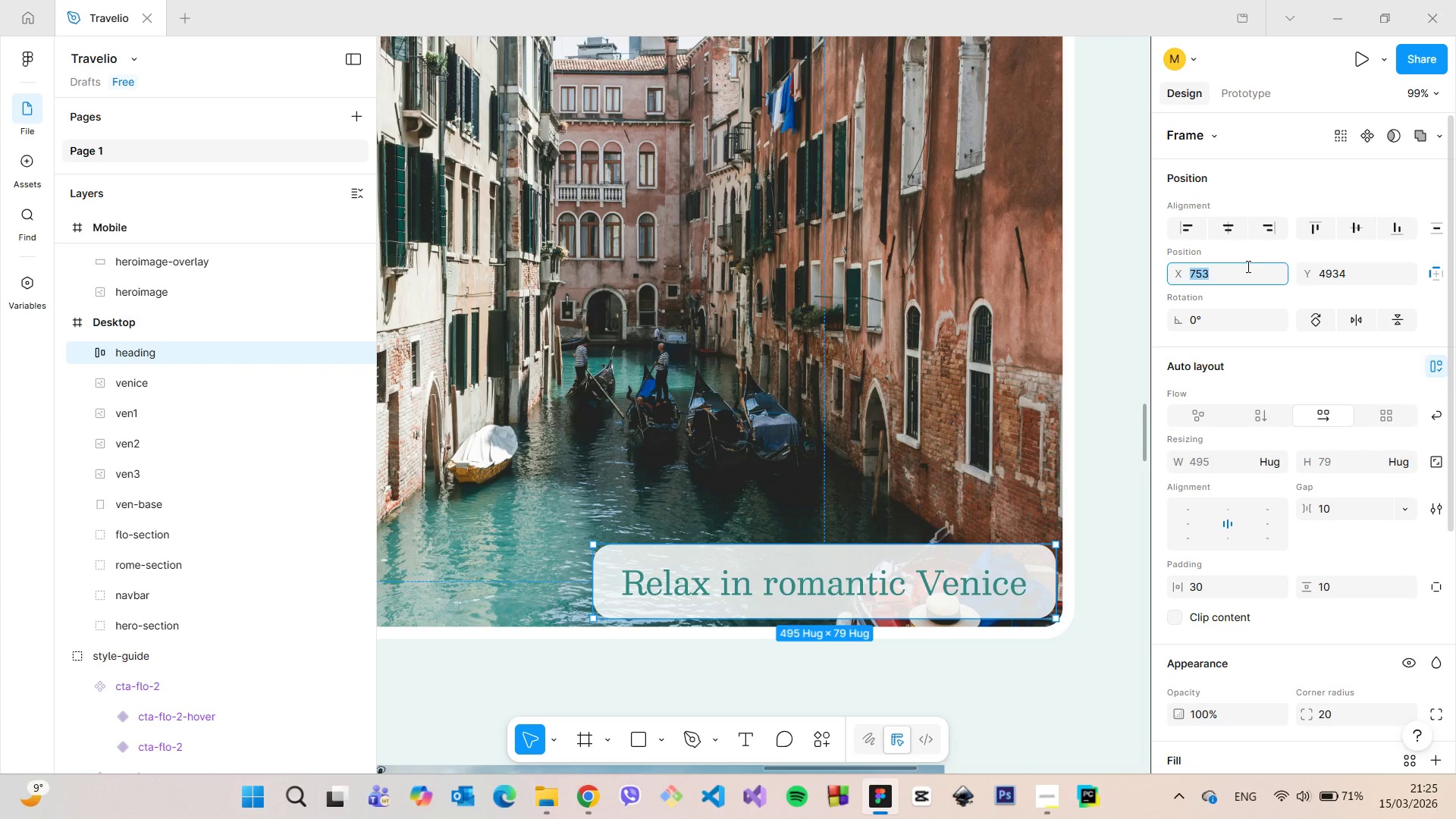 
key(ArrowDown)
 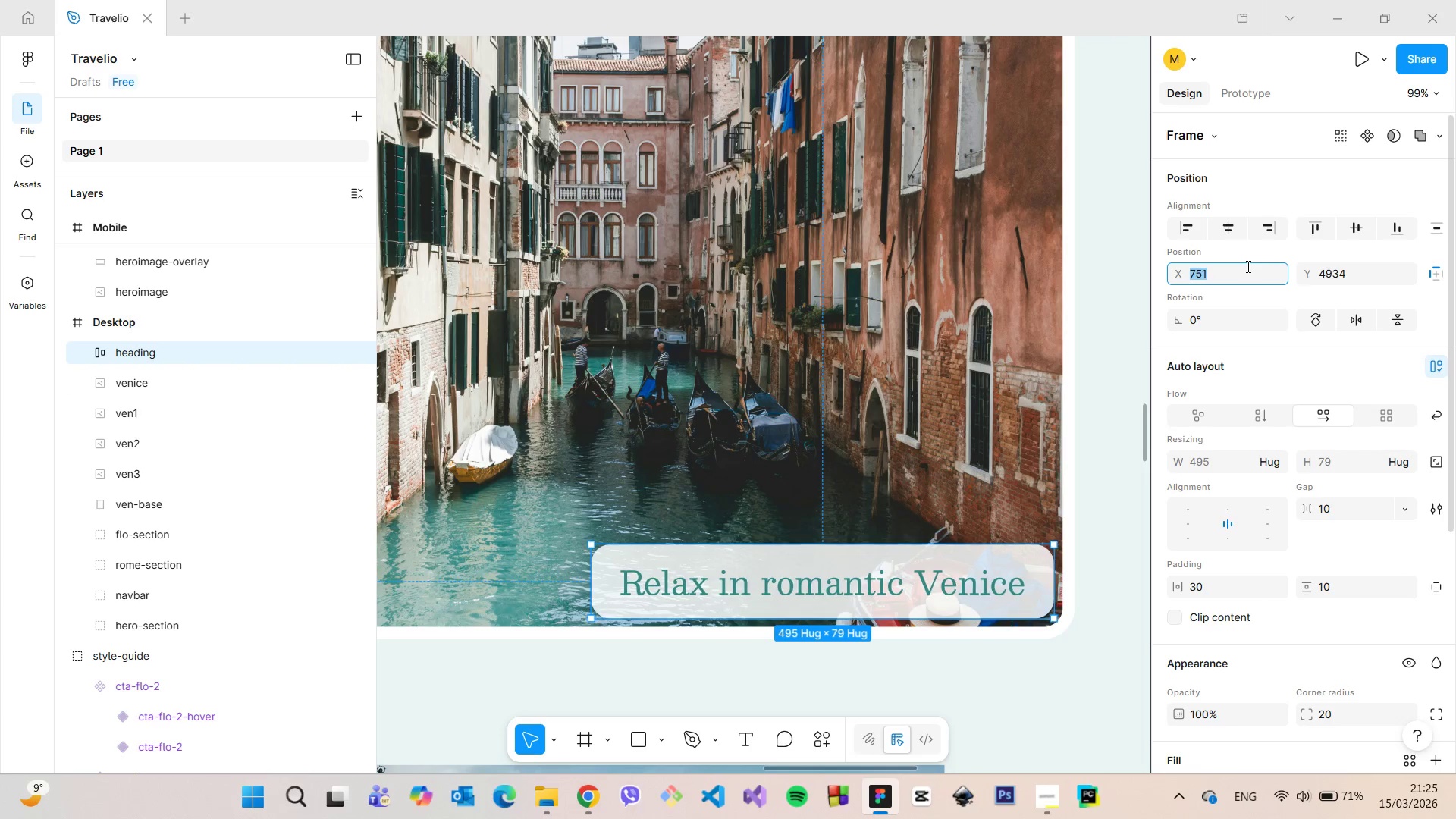 
key(ArrowDown)
 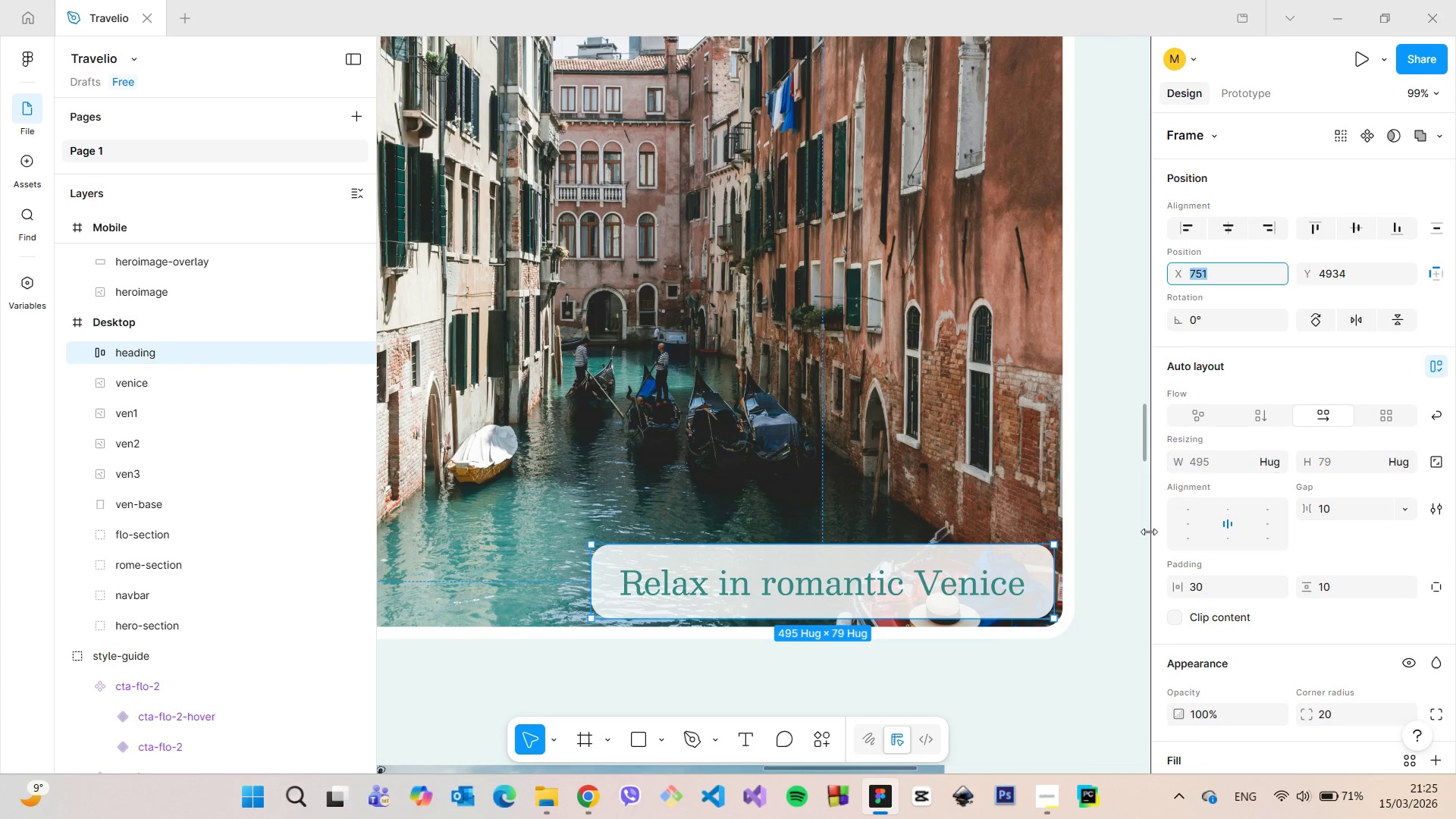 
hold_key(key=AltLeft, duration=1.02)
 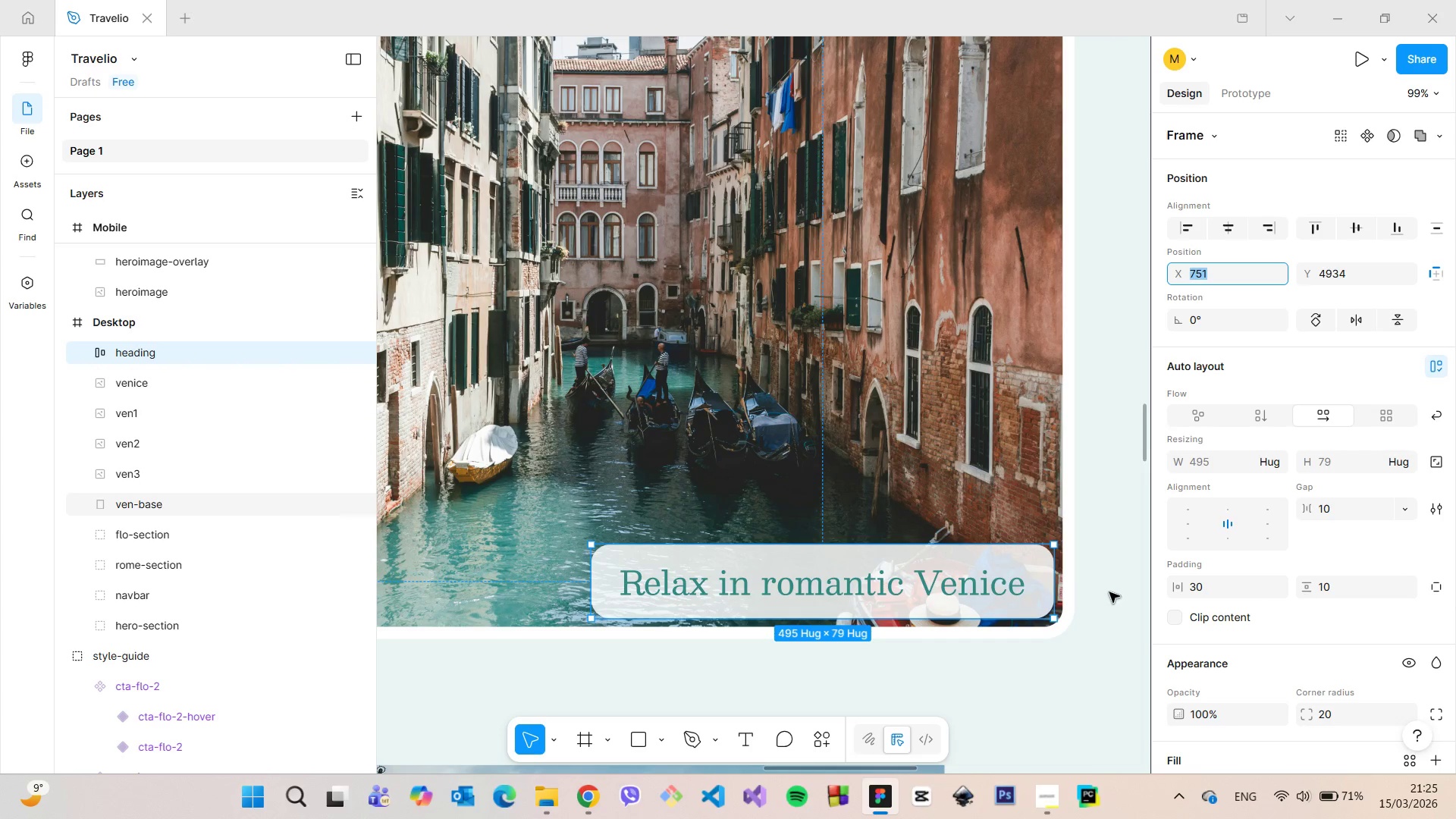 
left_click([1109, 592])
 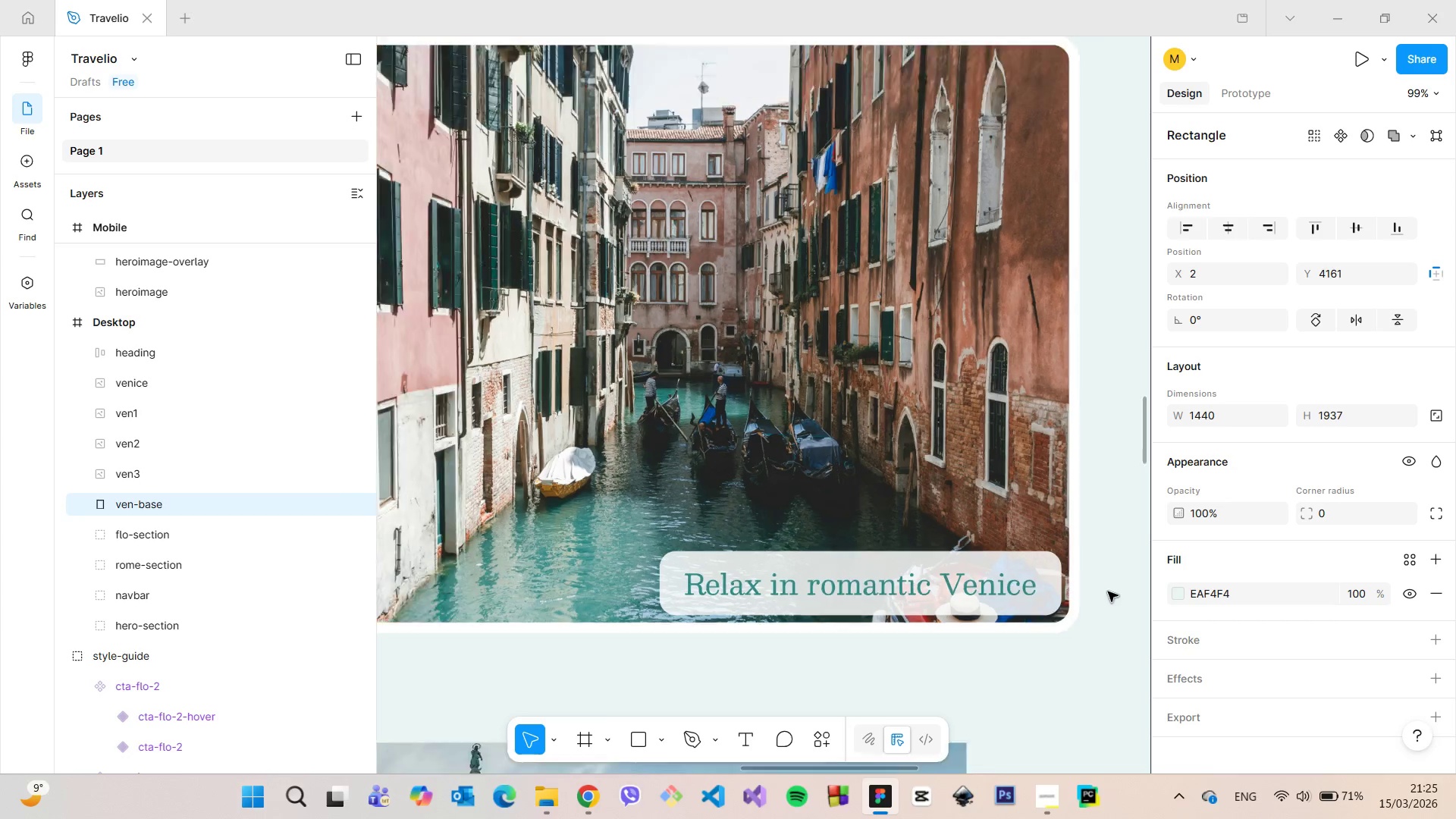 
scroll: coordinate [1105, 588], scroll_direction: down, amount: 11.0
 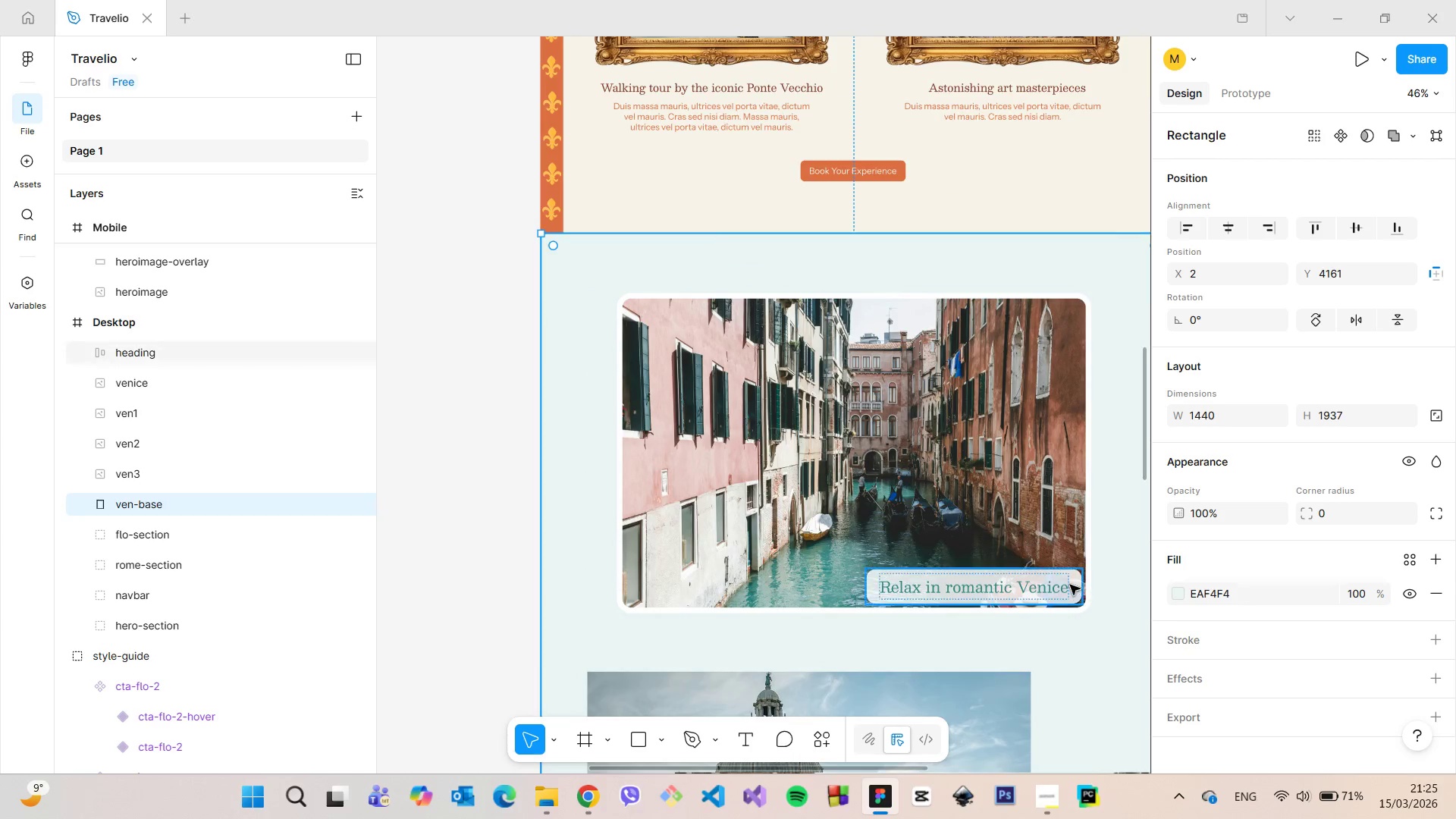 
left_click([1070, 585])
 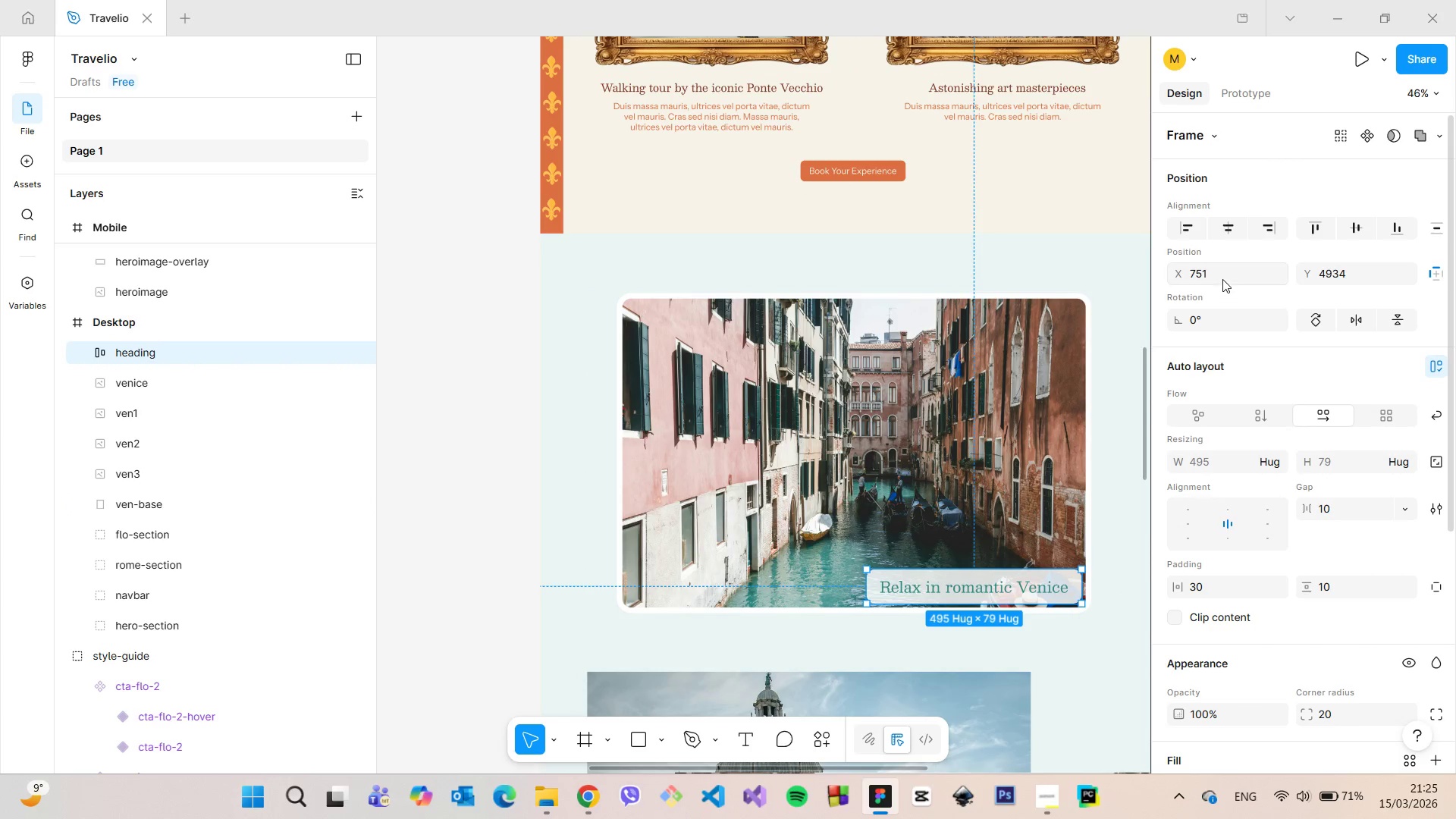 
left_click([1222, 276])
 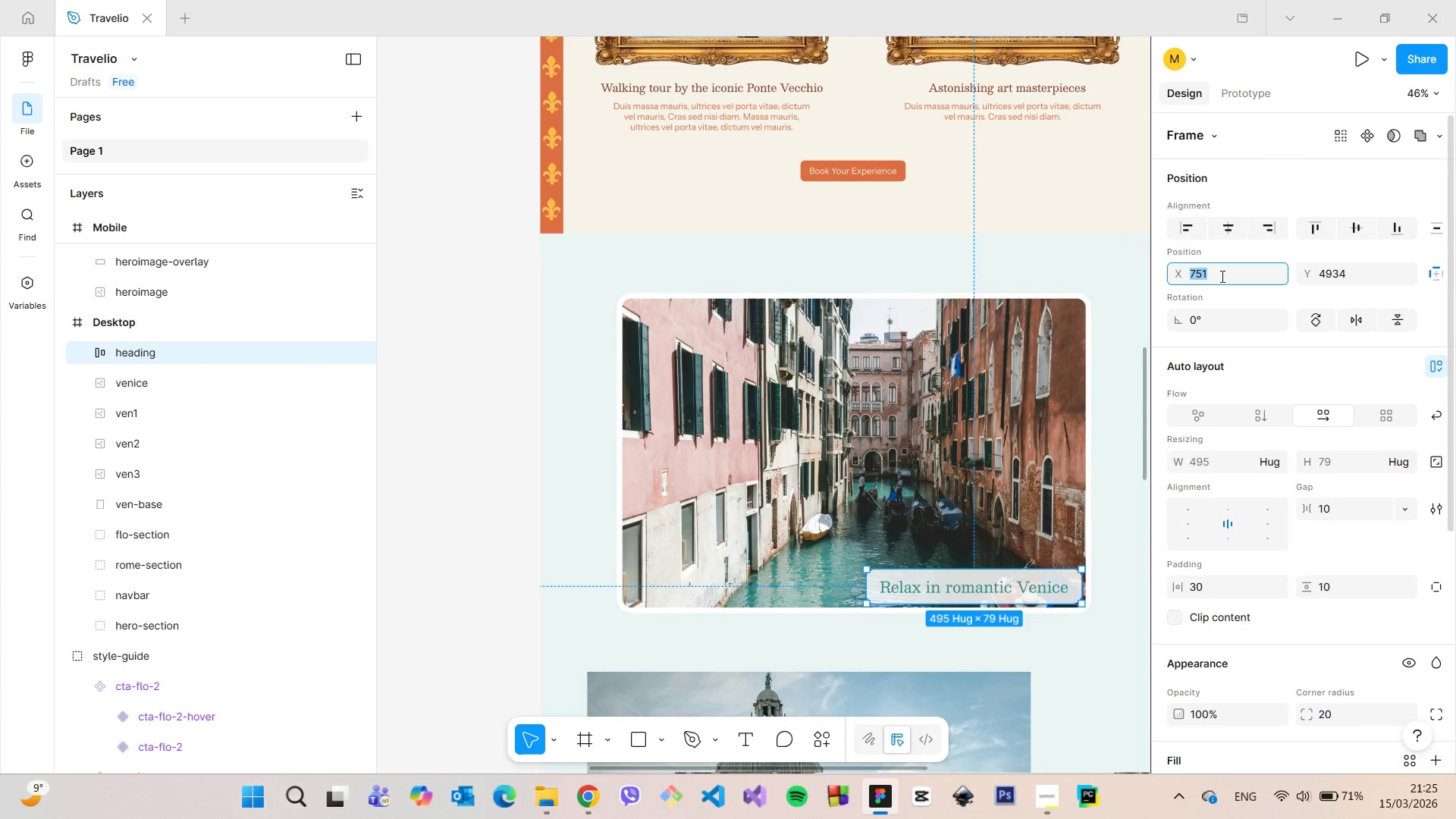 
key(ArrowDown)
 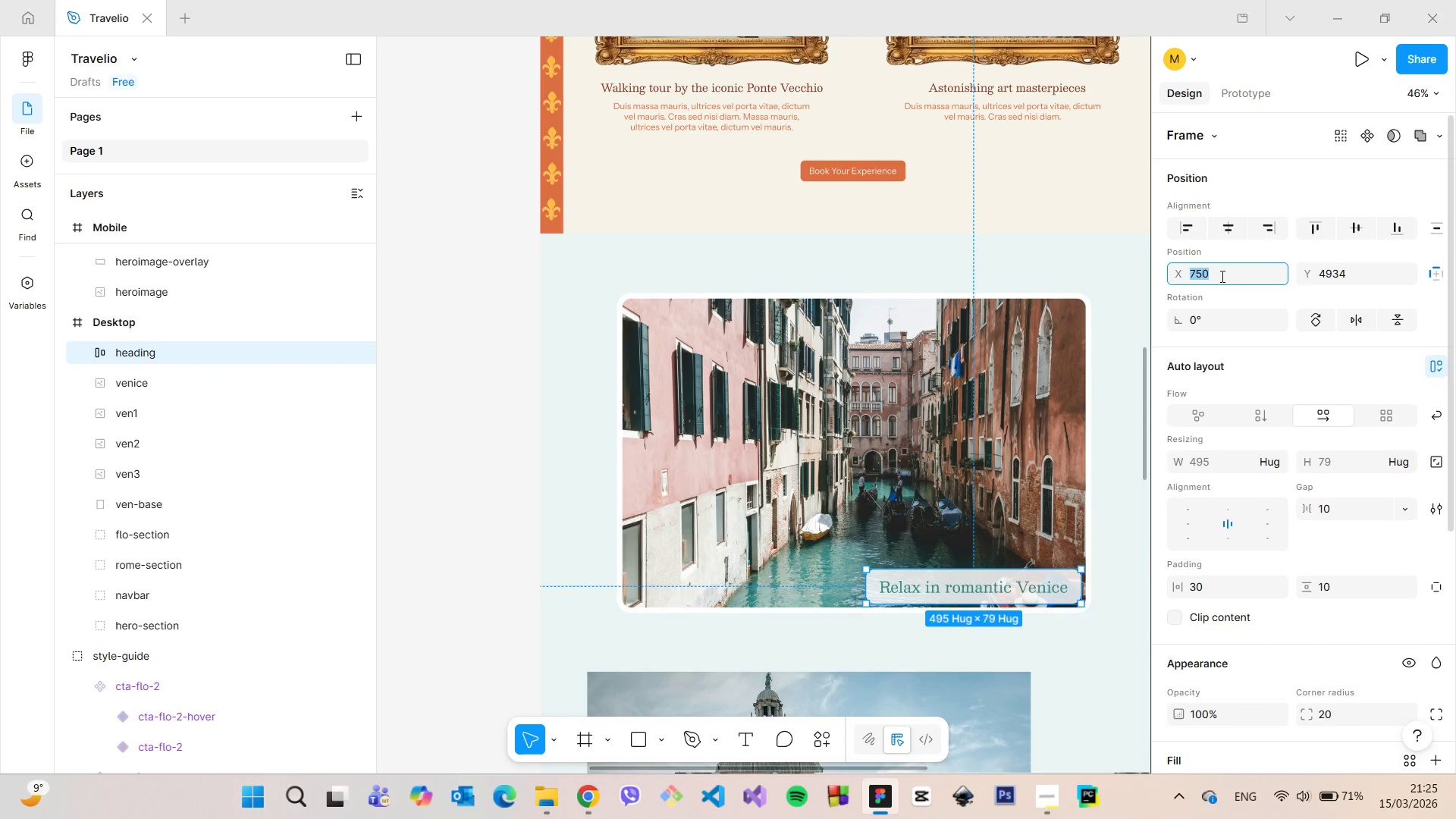 
key(ArrowDown)
 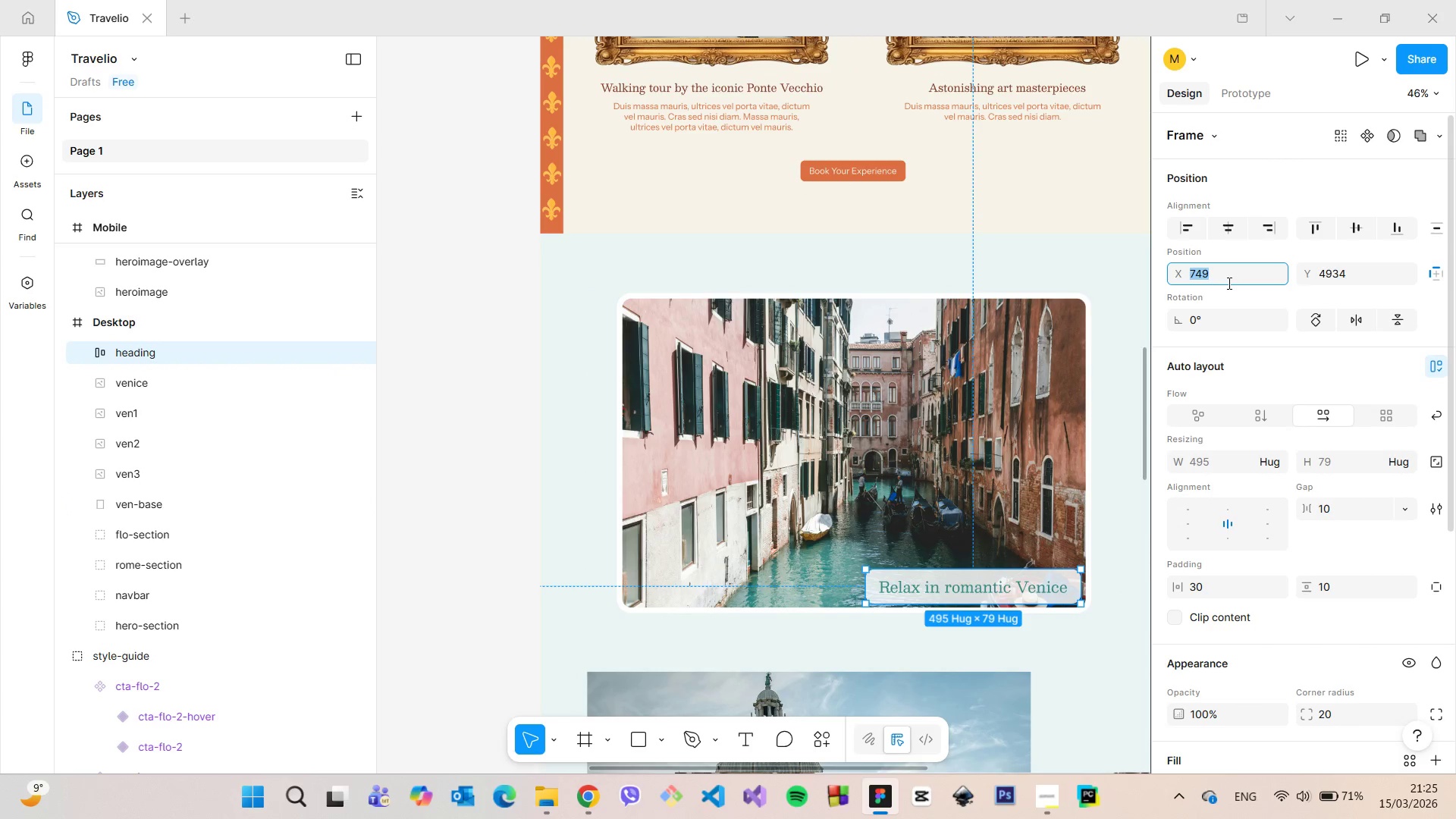 
key(ArrowDown)
 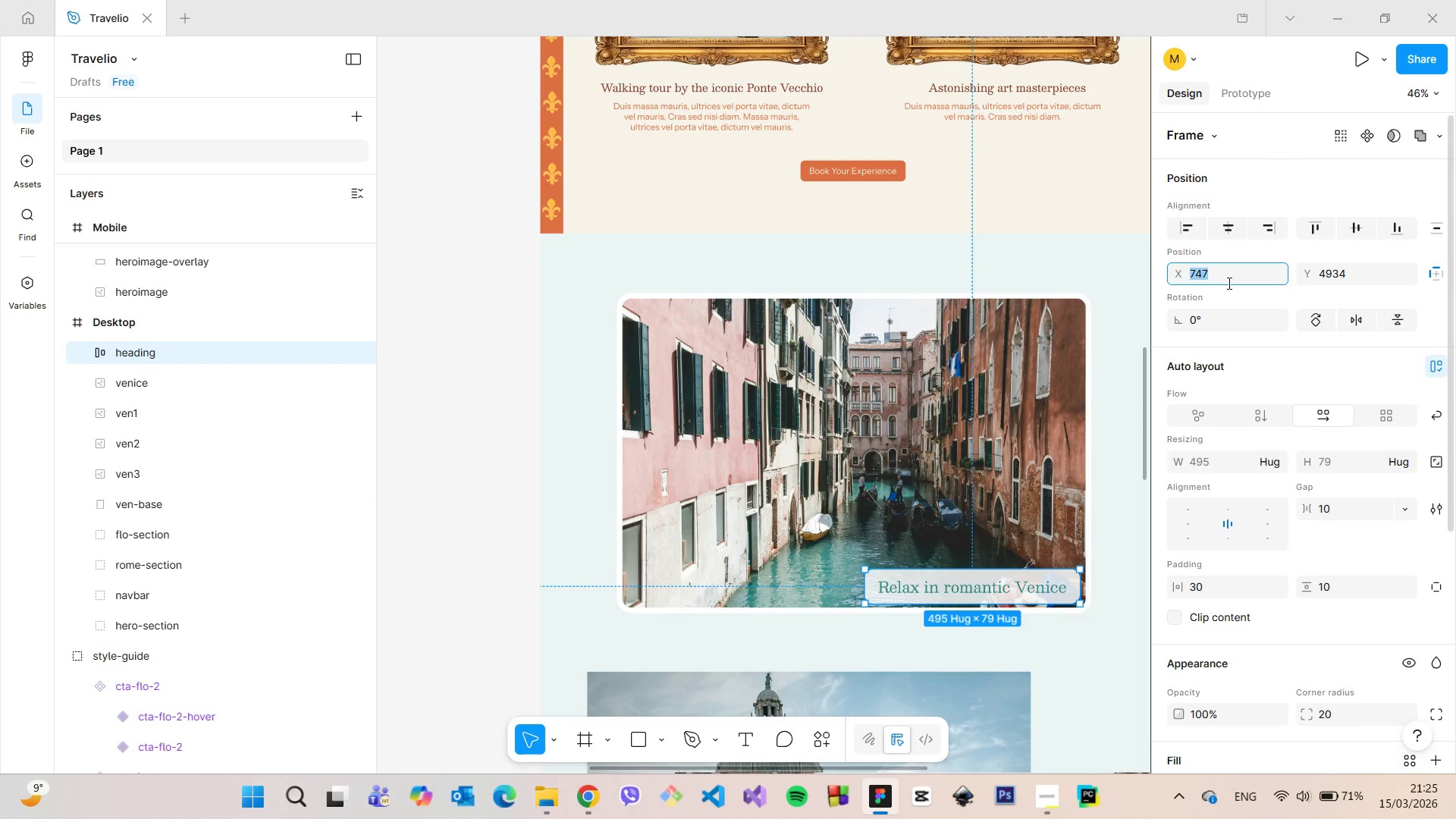 
key(ArrowDown)
 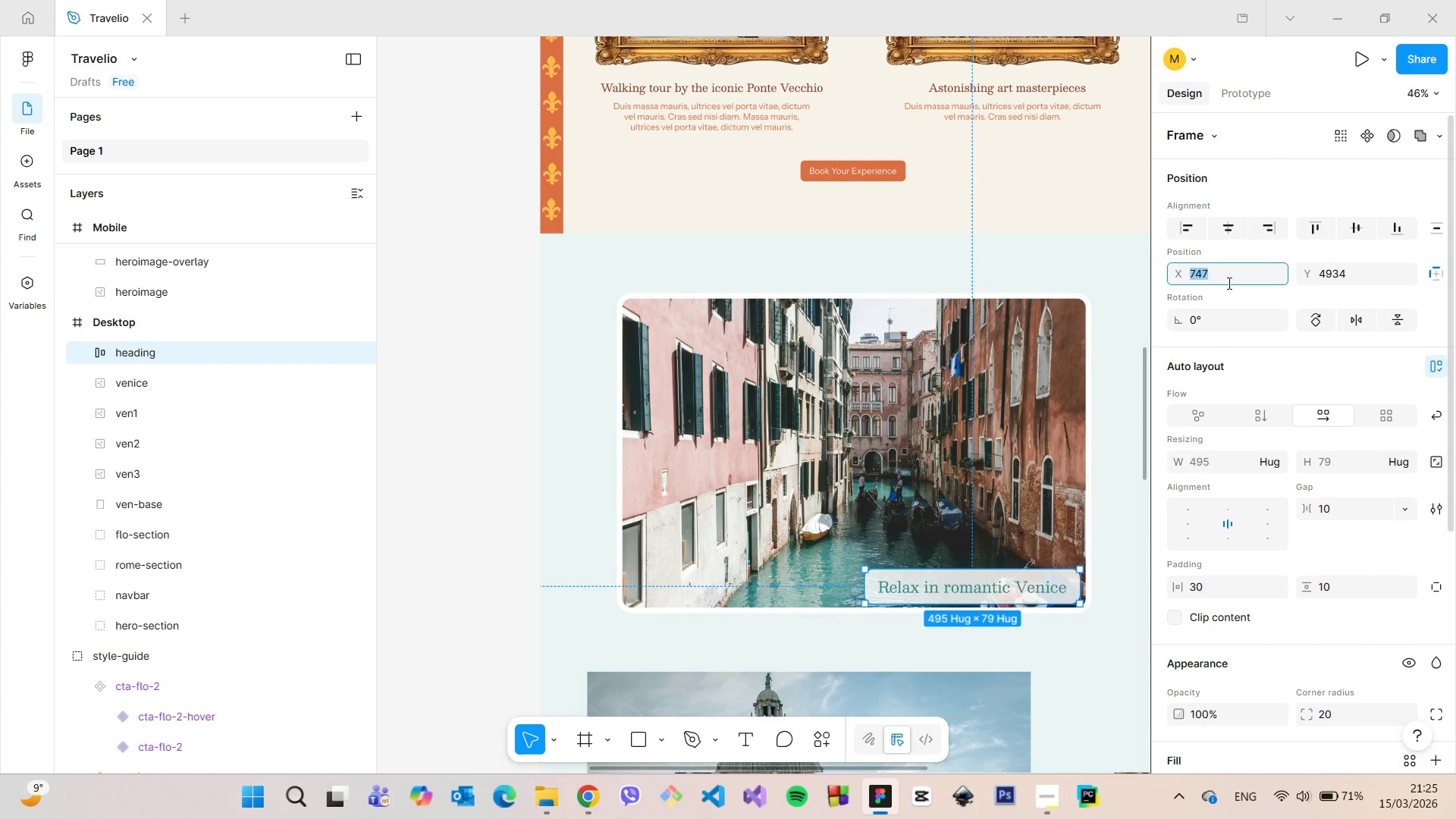 
key(ArrowDown)
 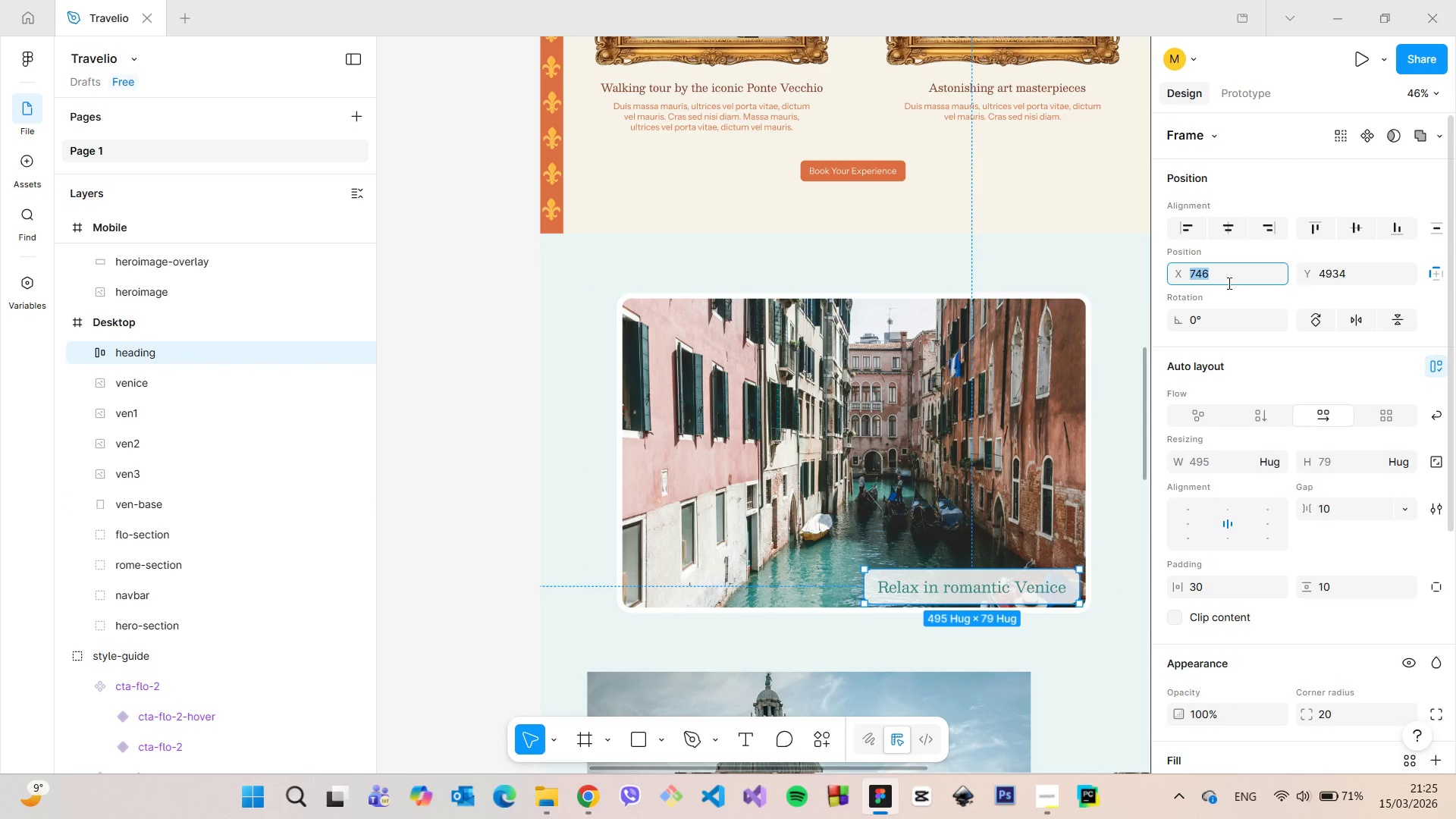 
key(ArrowDown)
 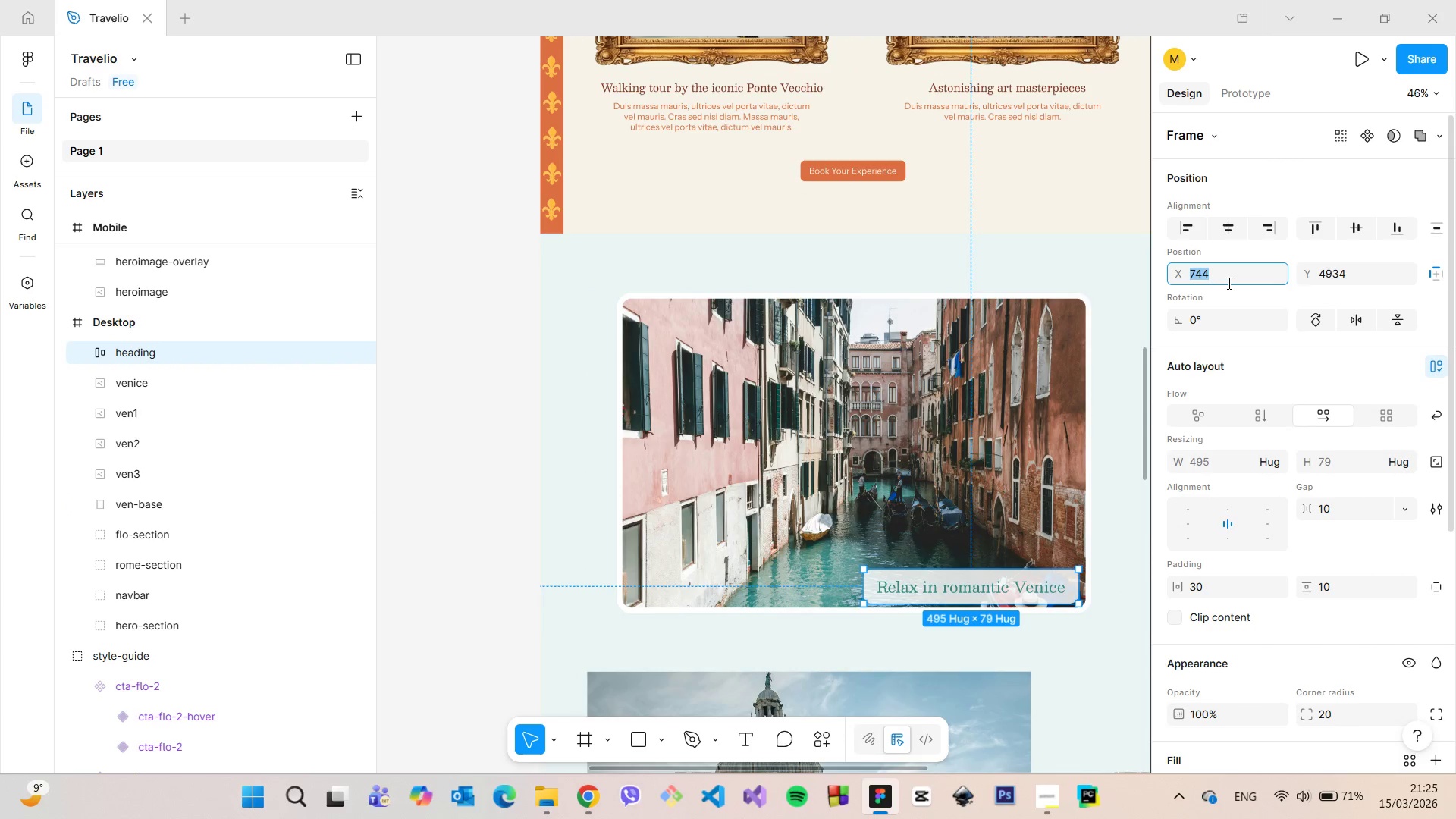 
key(ArrowDown)
 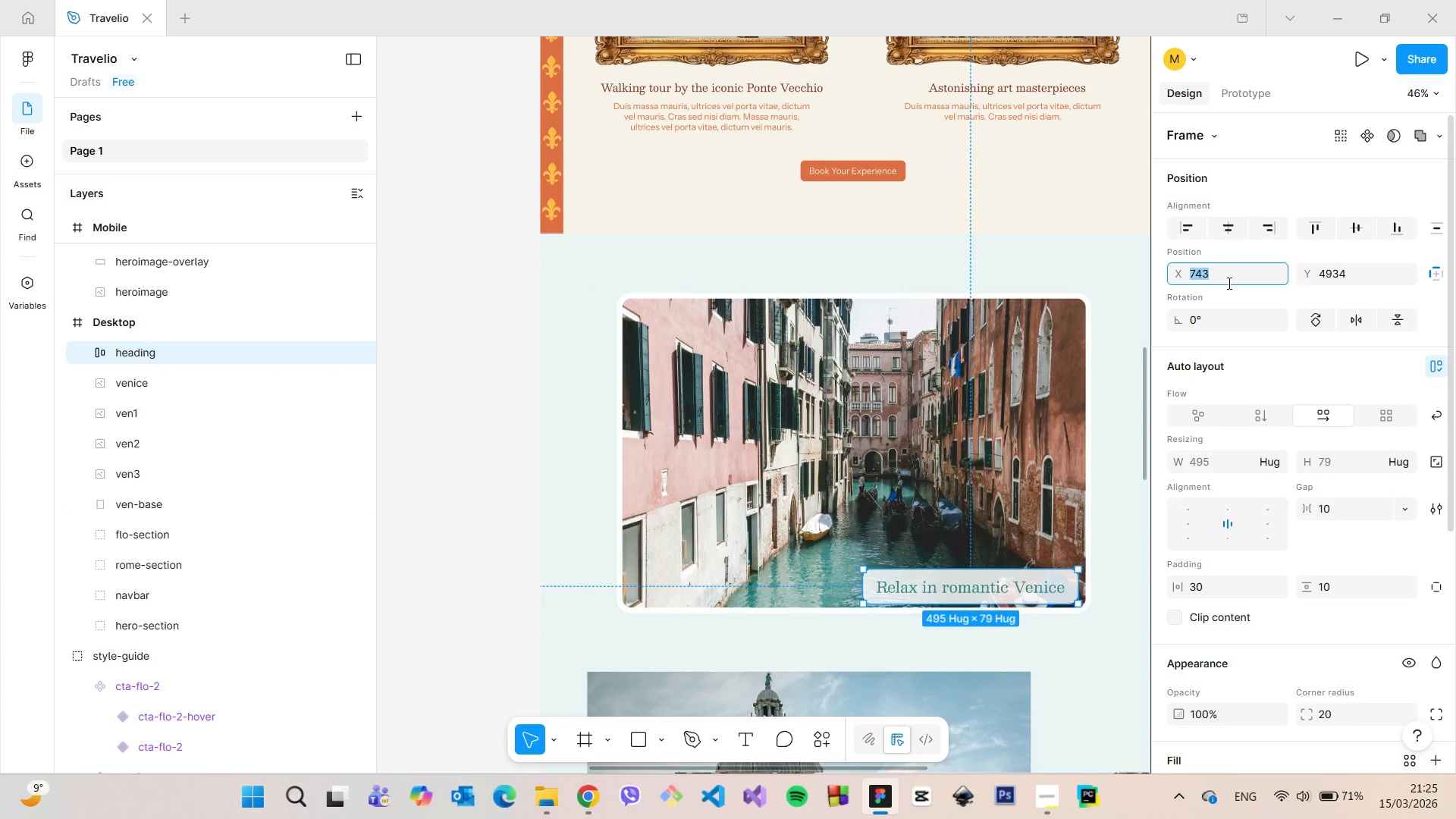 
key(ArrowDown)
 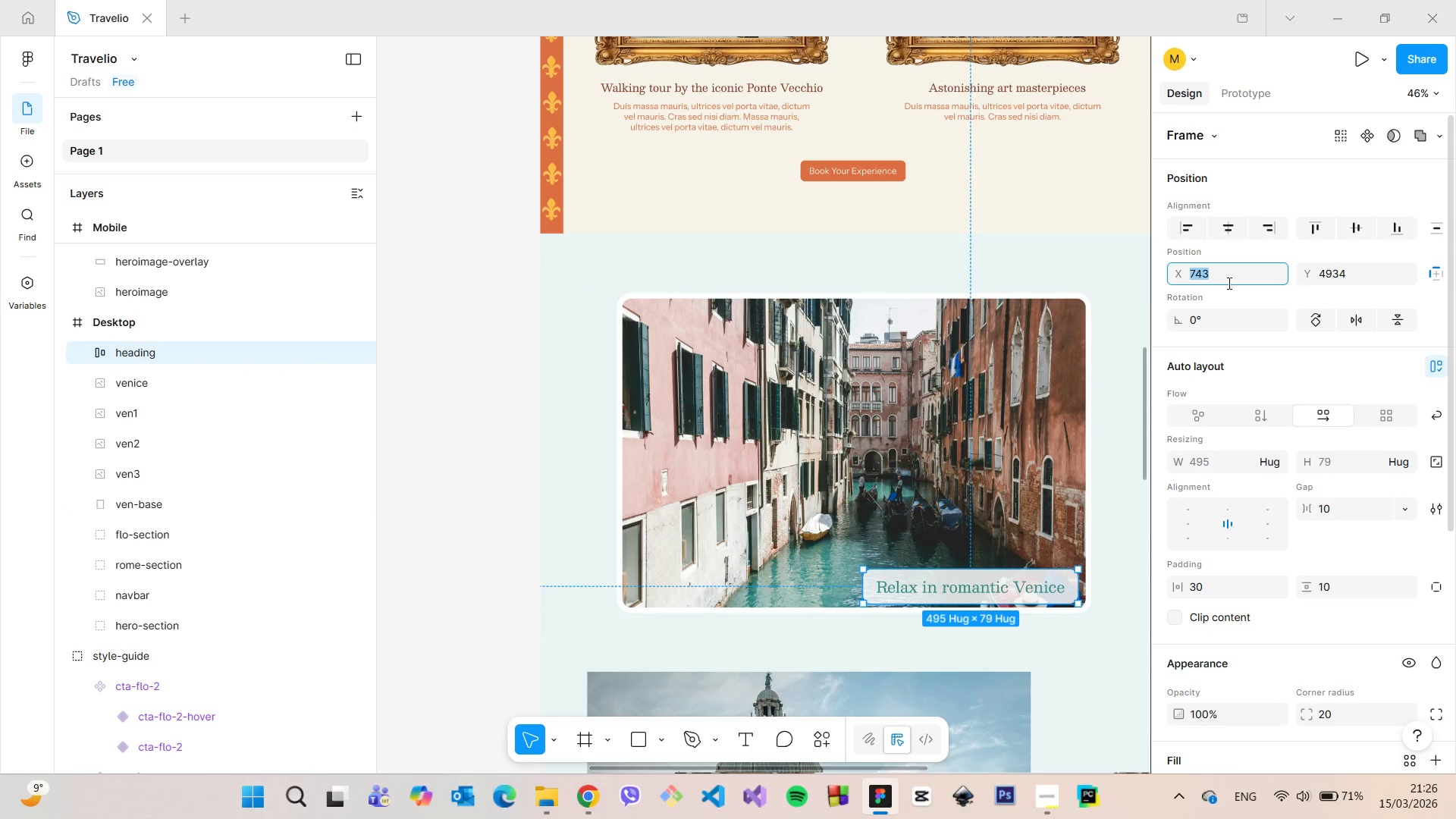 
key(ArrowDown)
 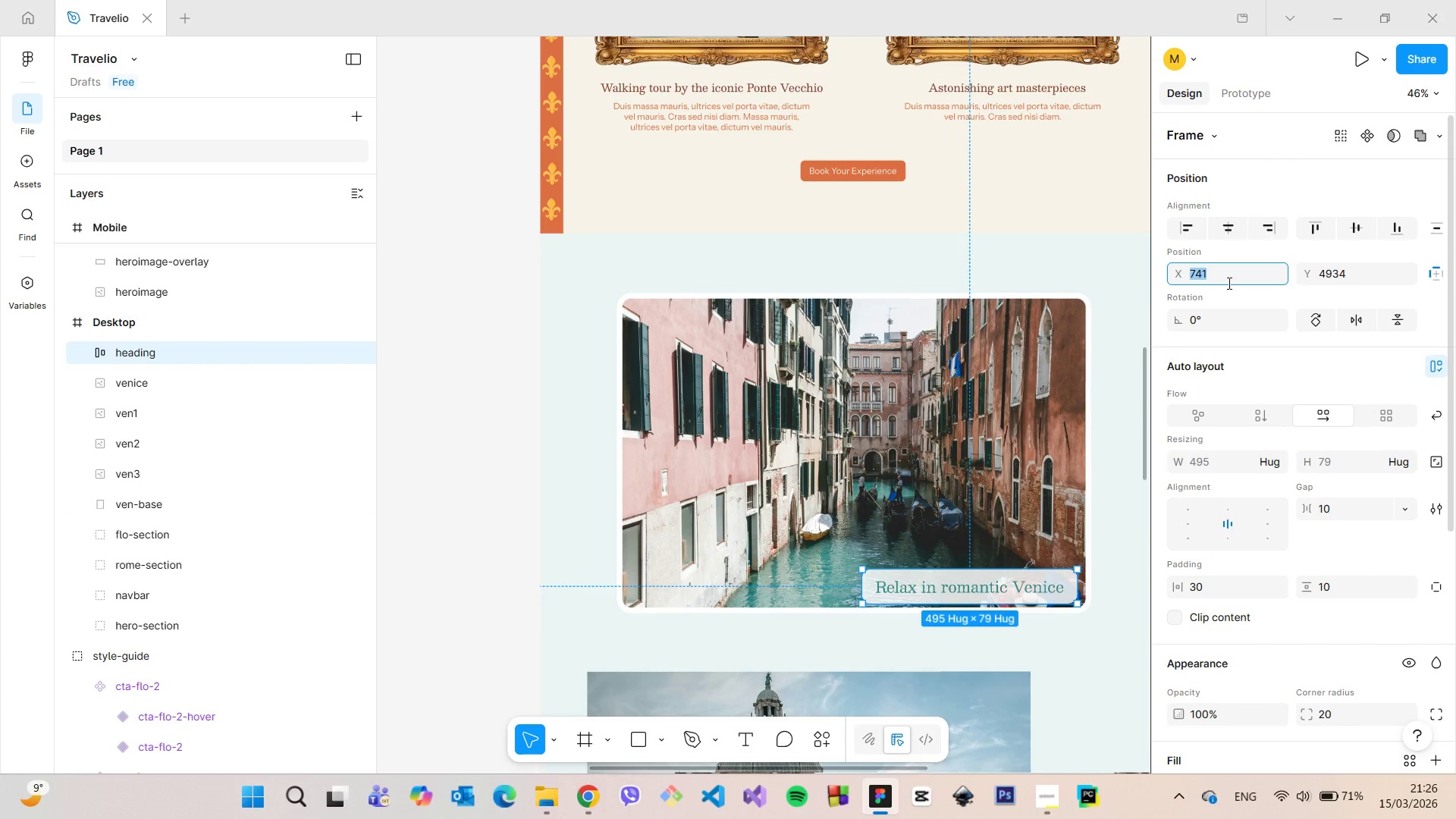 
key(ArrowDown)
 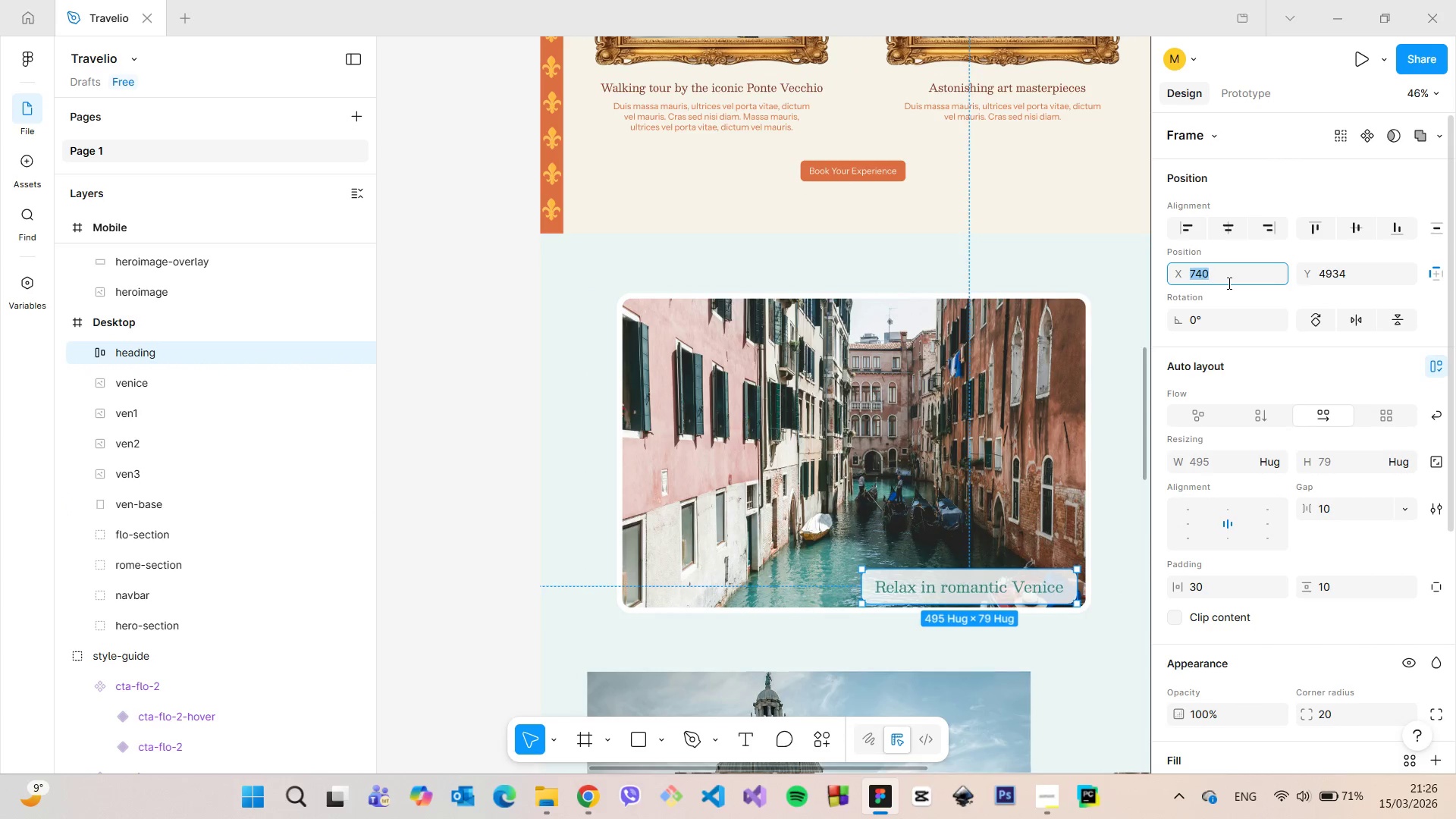 
key(ArrowDown)
 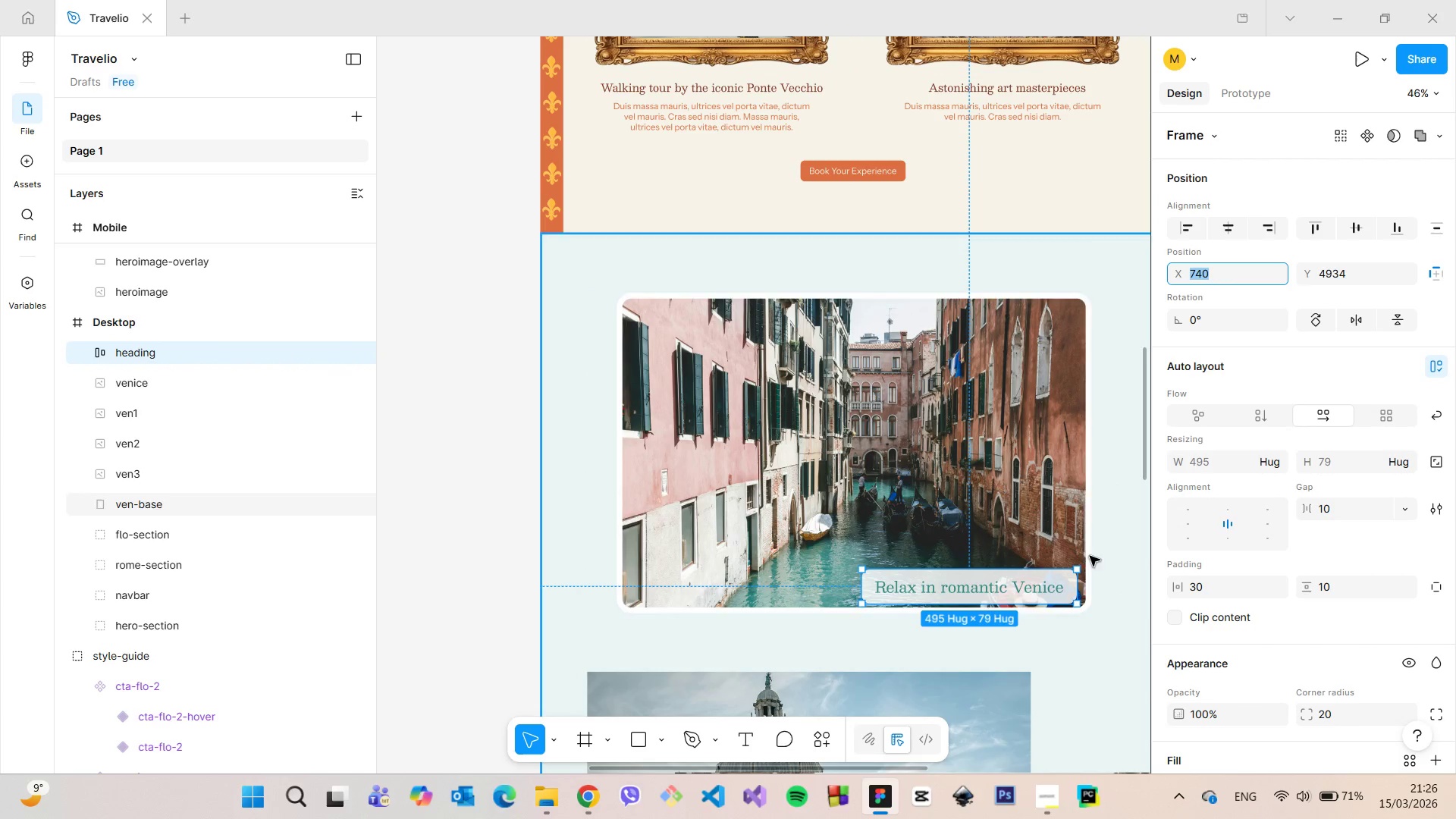 
hold_key(key=AltLeft, duration=1.5)
 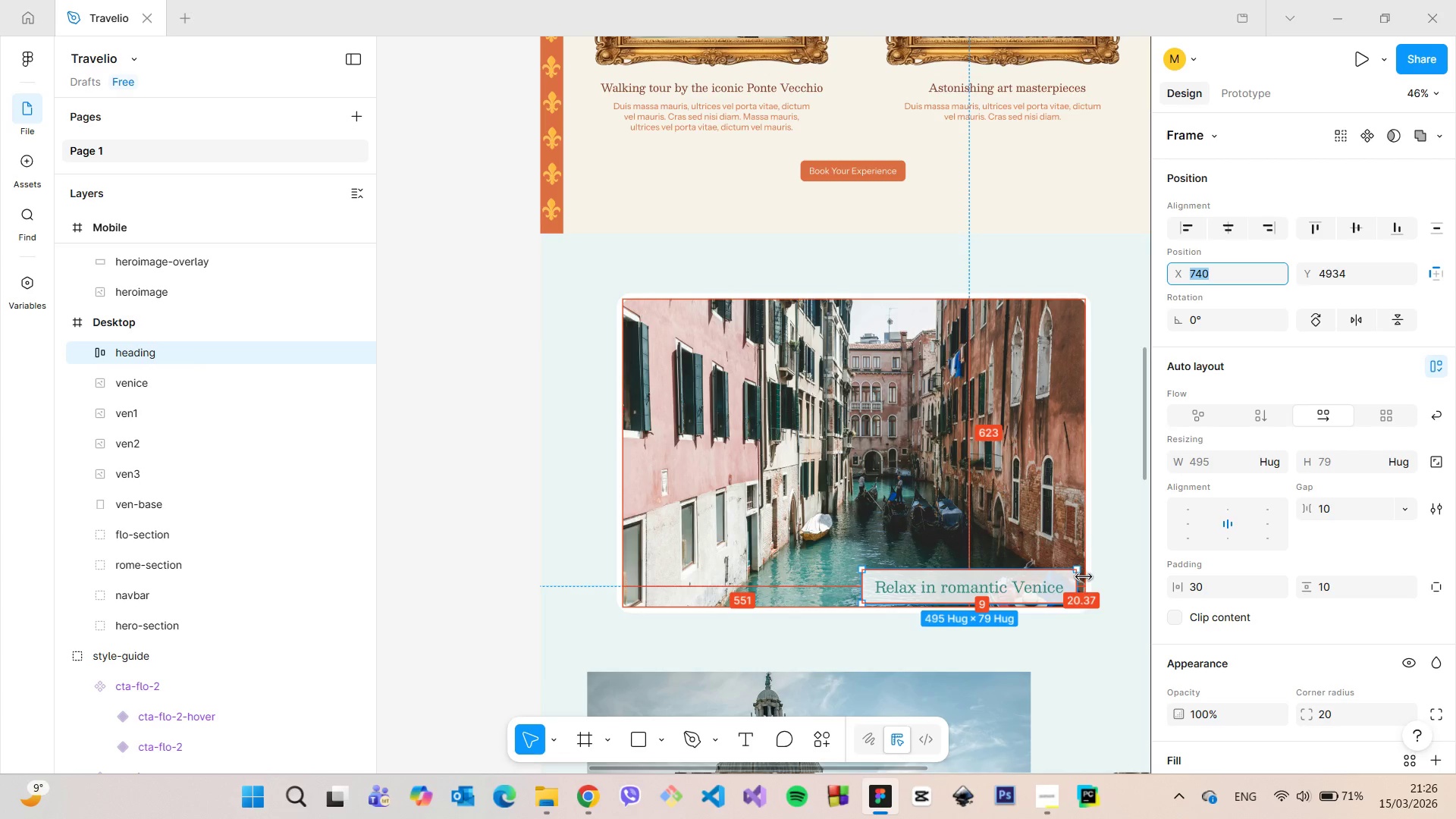 
hold_key(key=AltLeft, duration=0.73)
 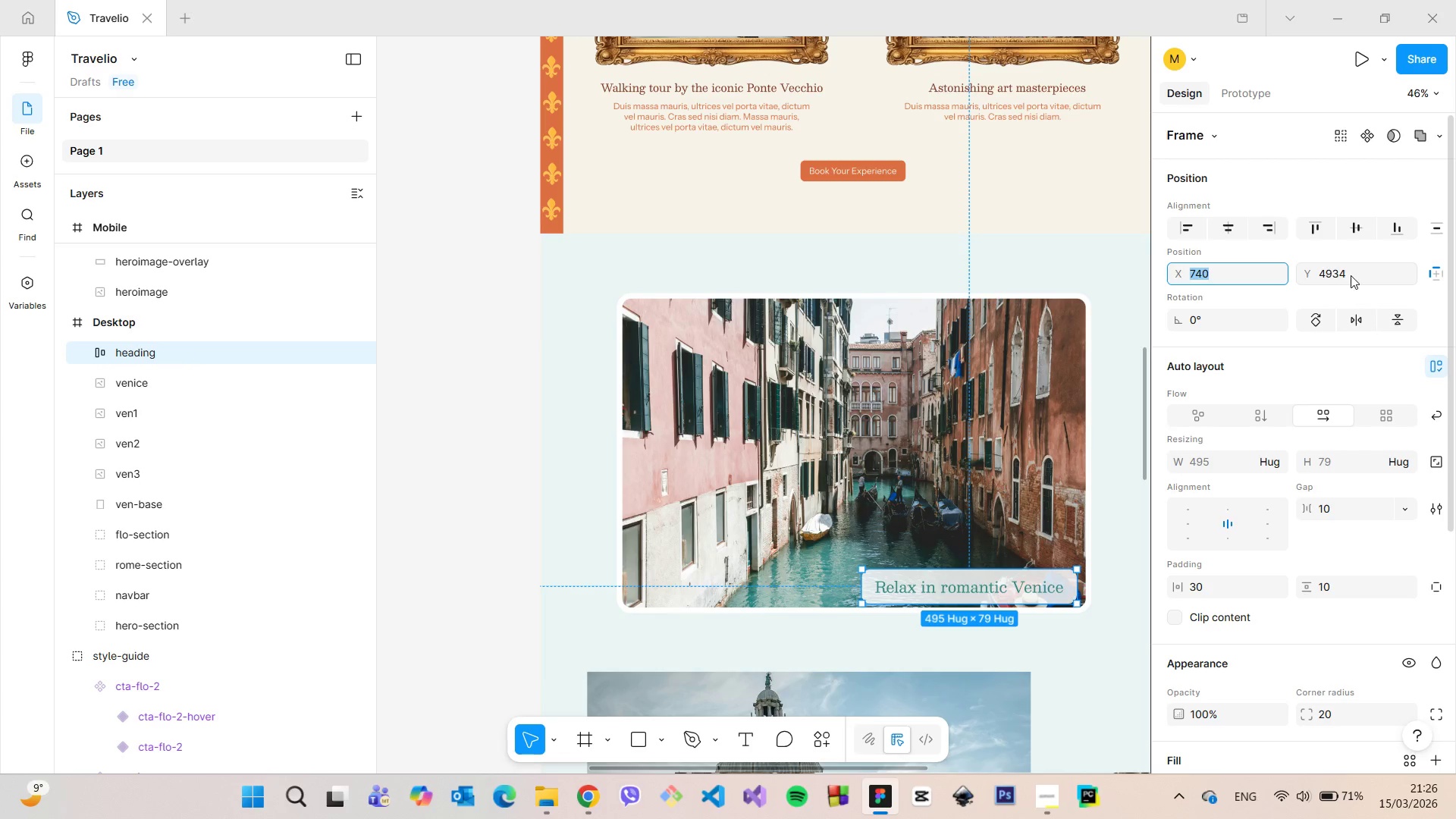 
left_click_drag(start_coordinate=[1351, 275], to_coordinate=[1335, 272])
 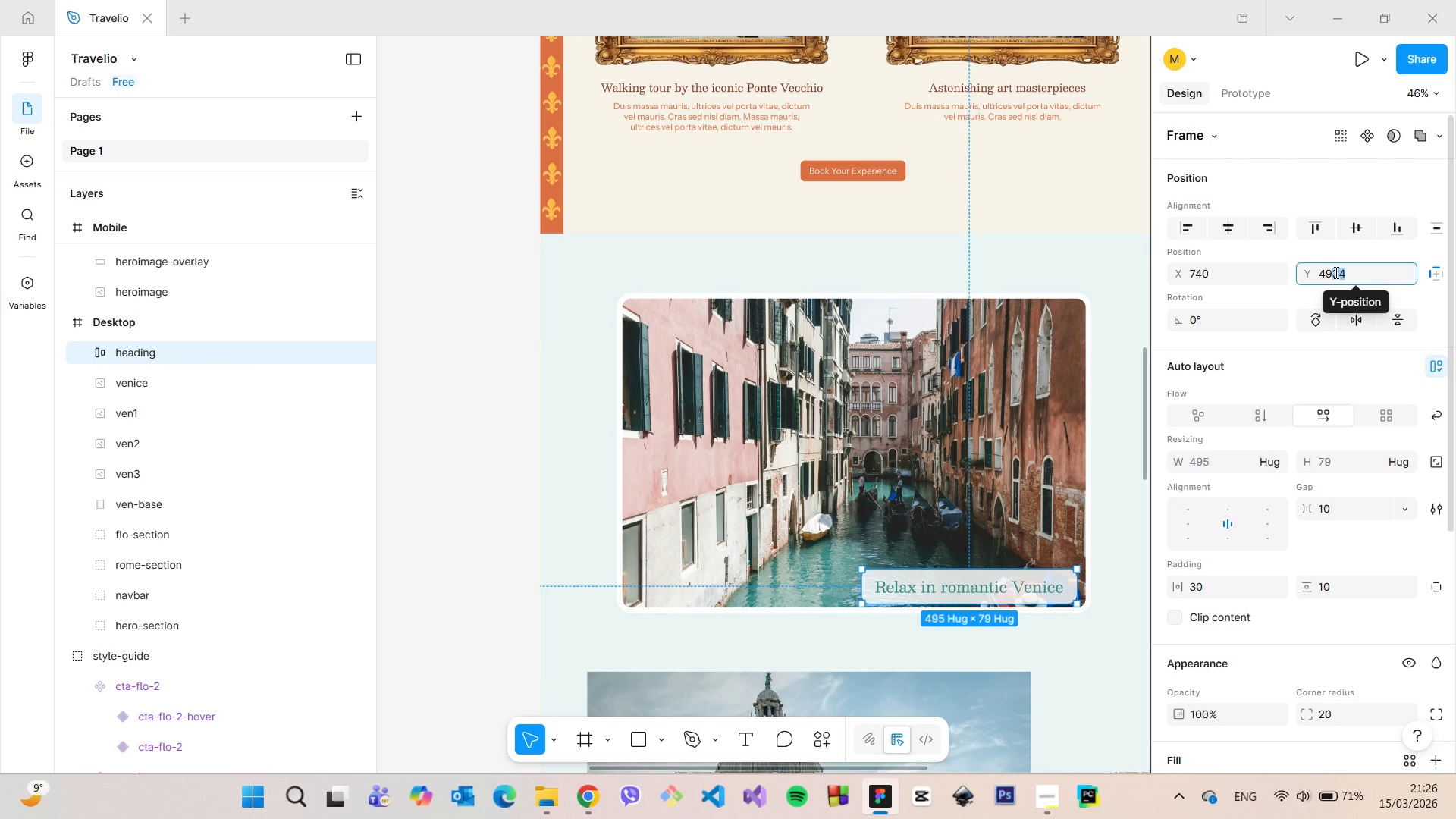 
type(27)
 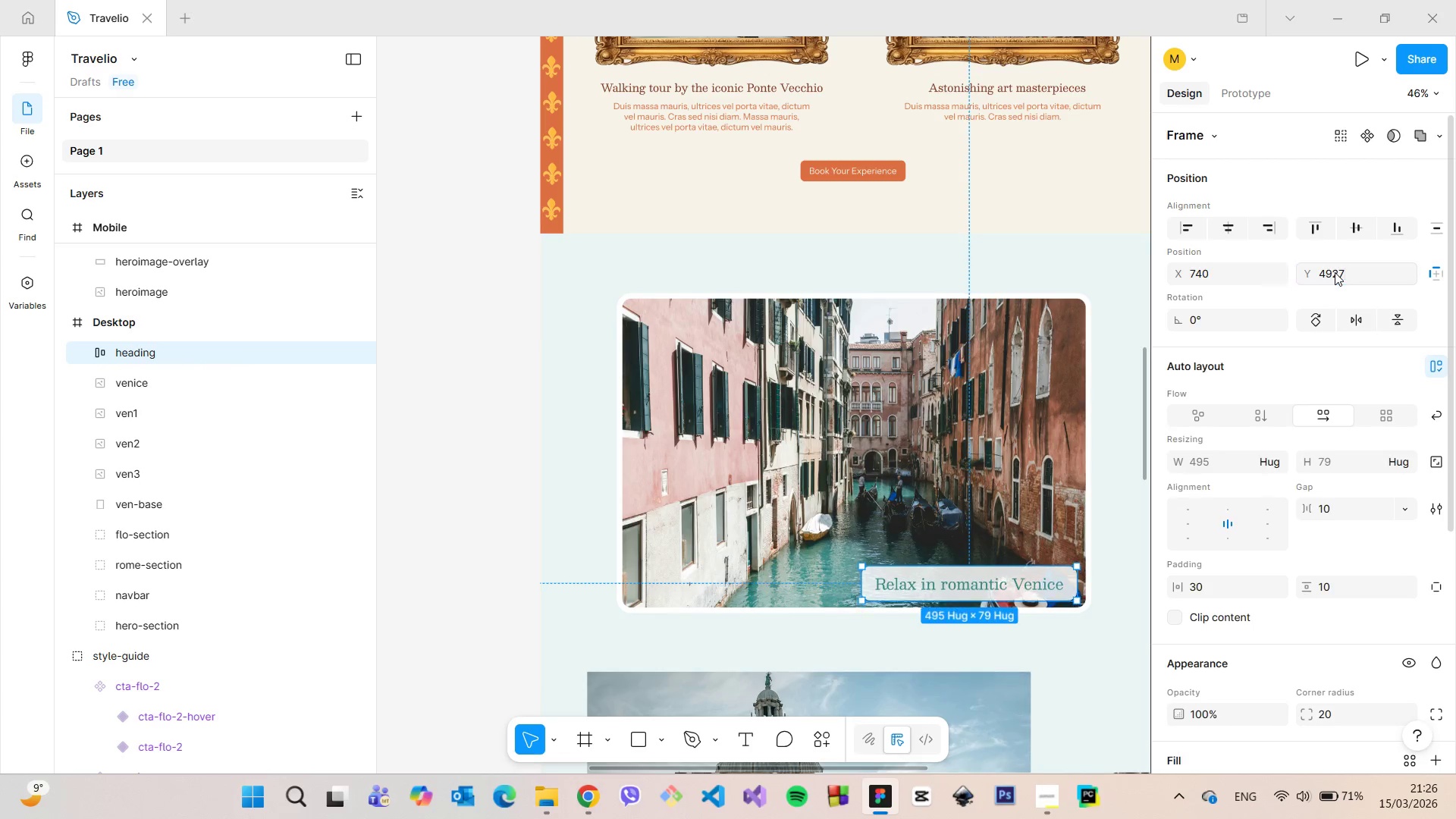 
key(Enter)
 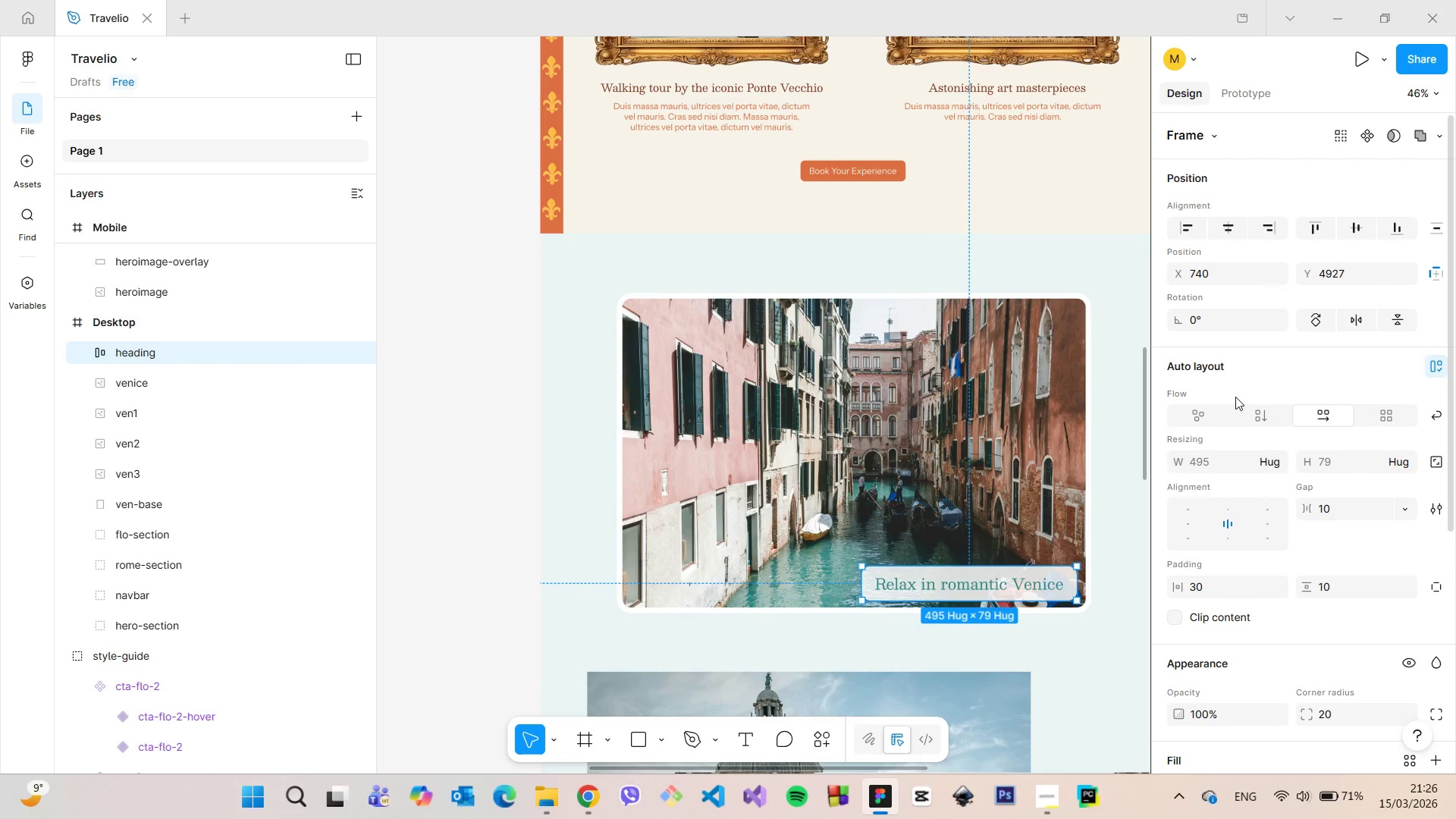 
hold_key(key=AltLeft, duration=1.52)
 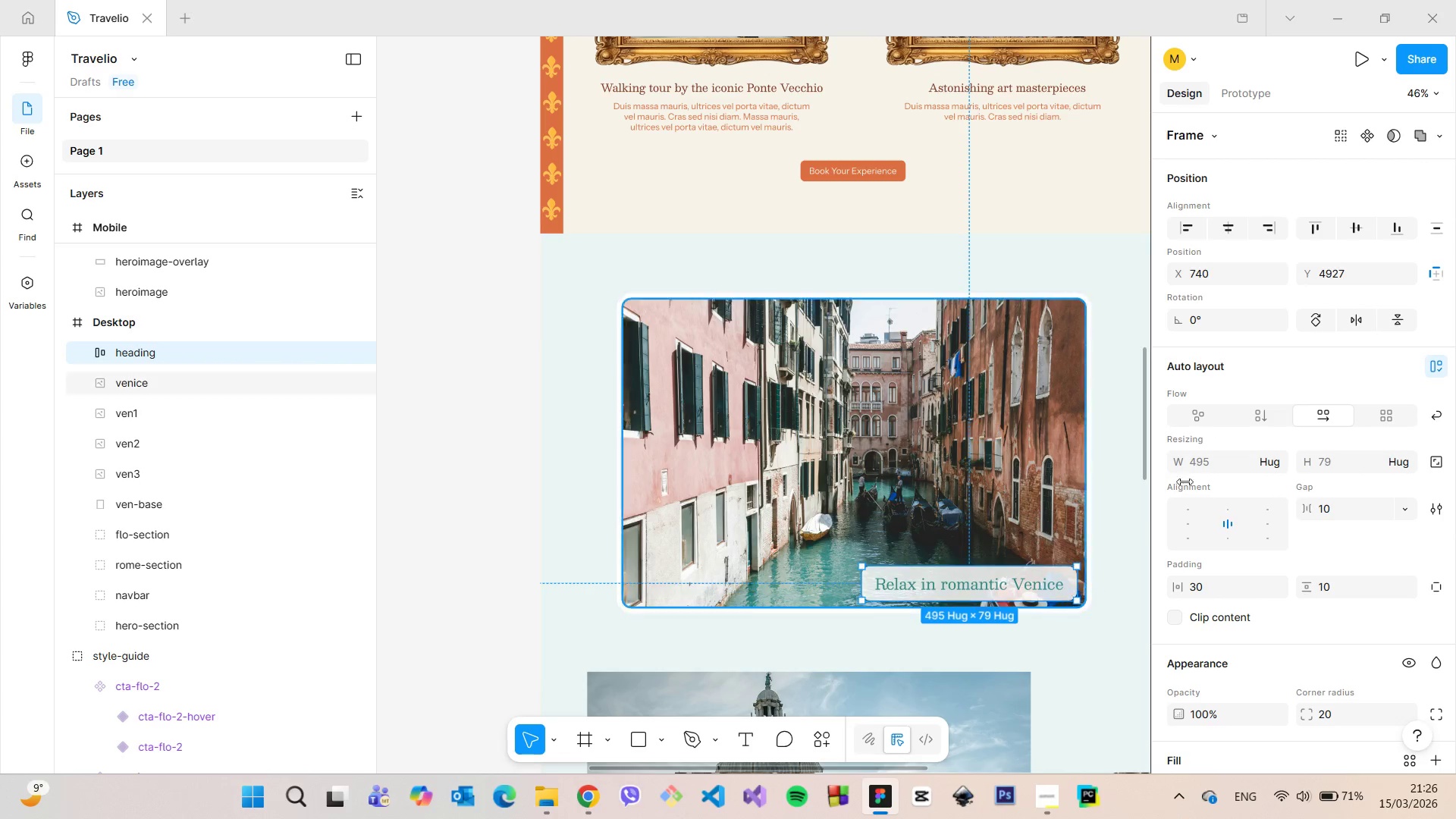 
key(Alt+AltLeft)
 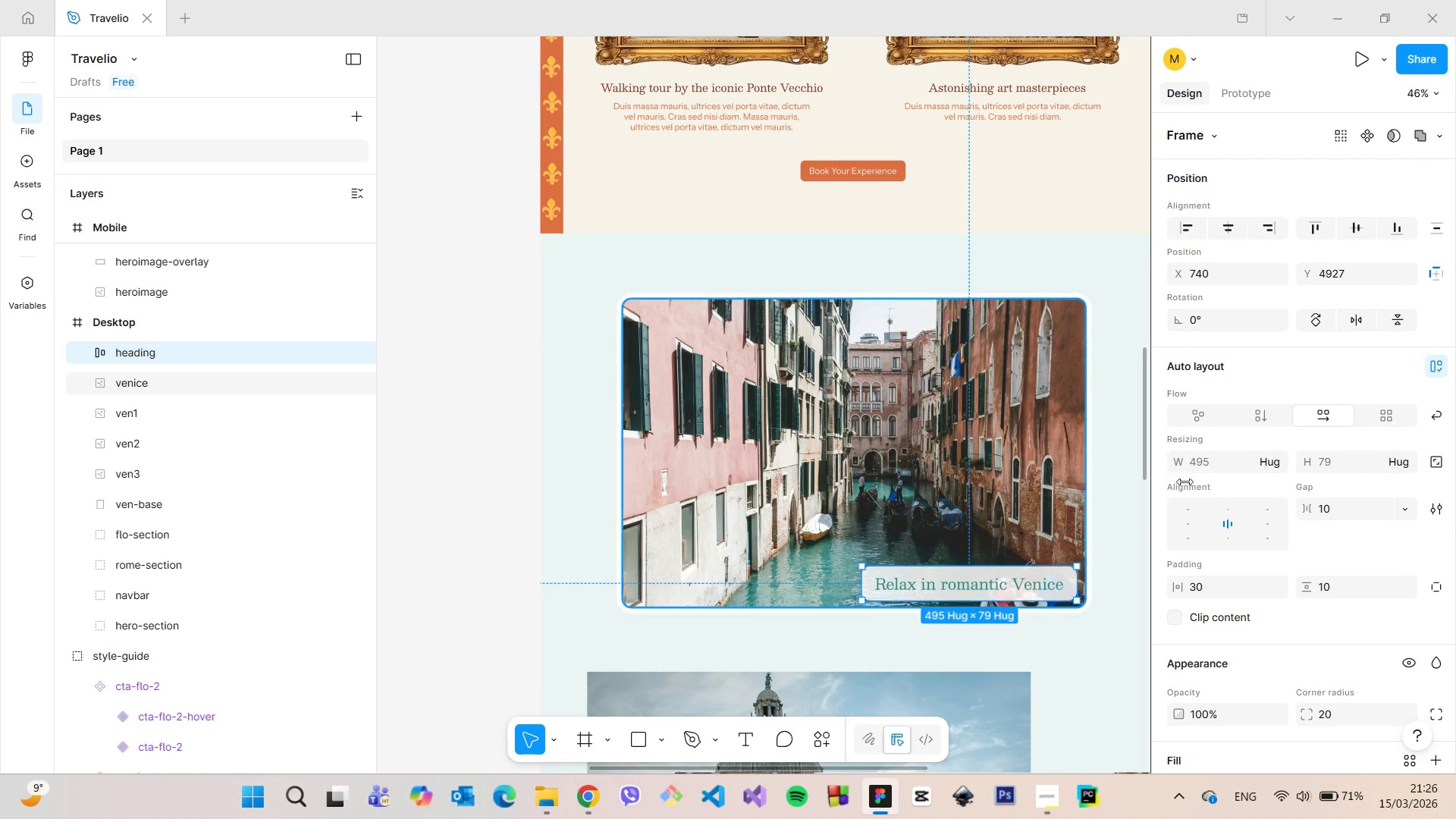 
key(Alt+AltLeft)
 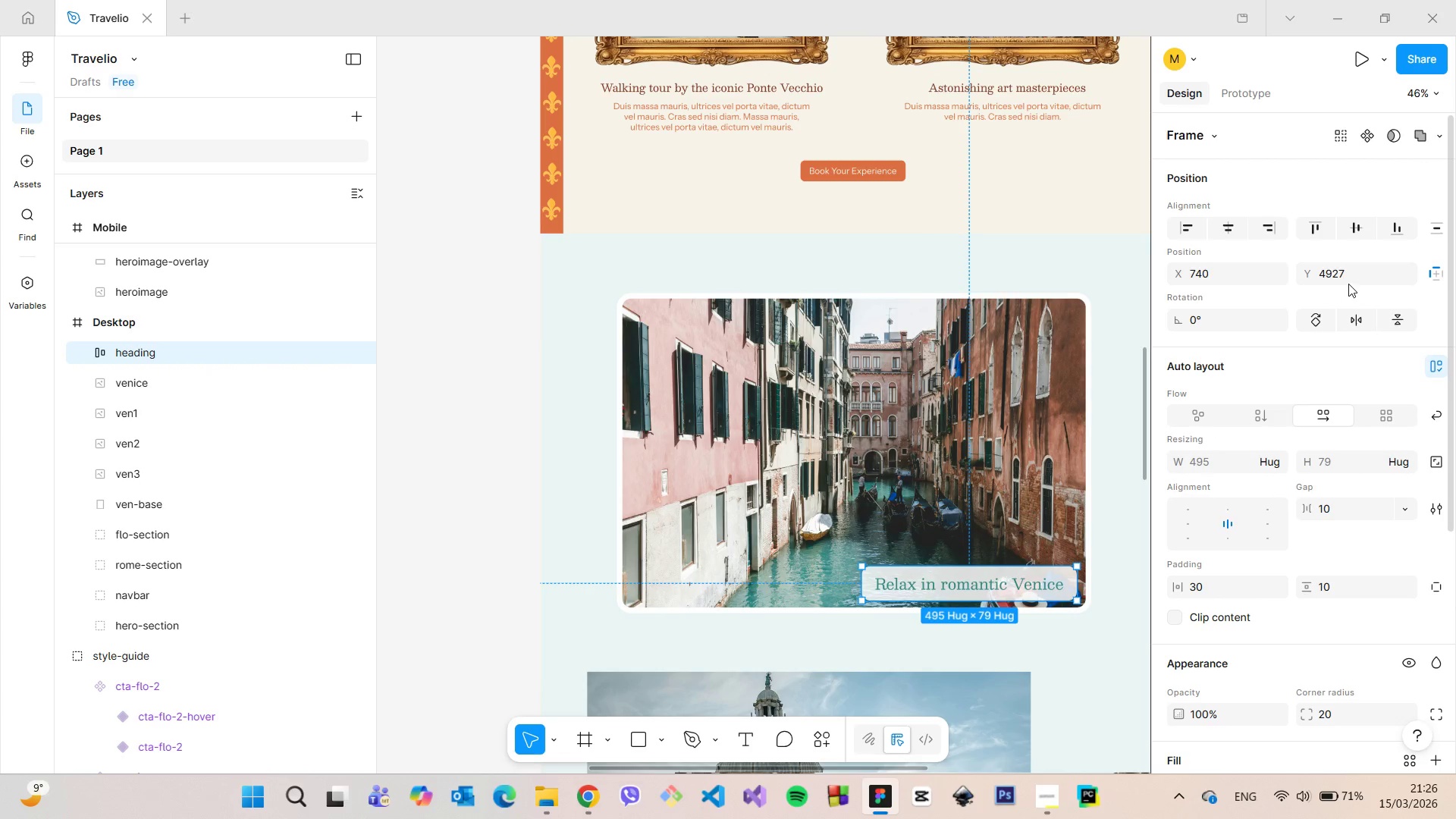 
left_click([1344, 278])
 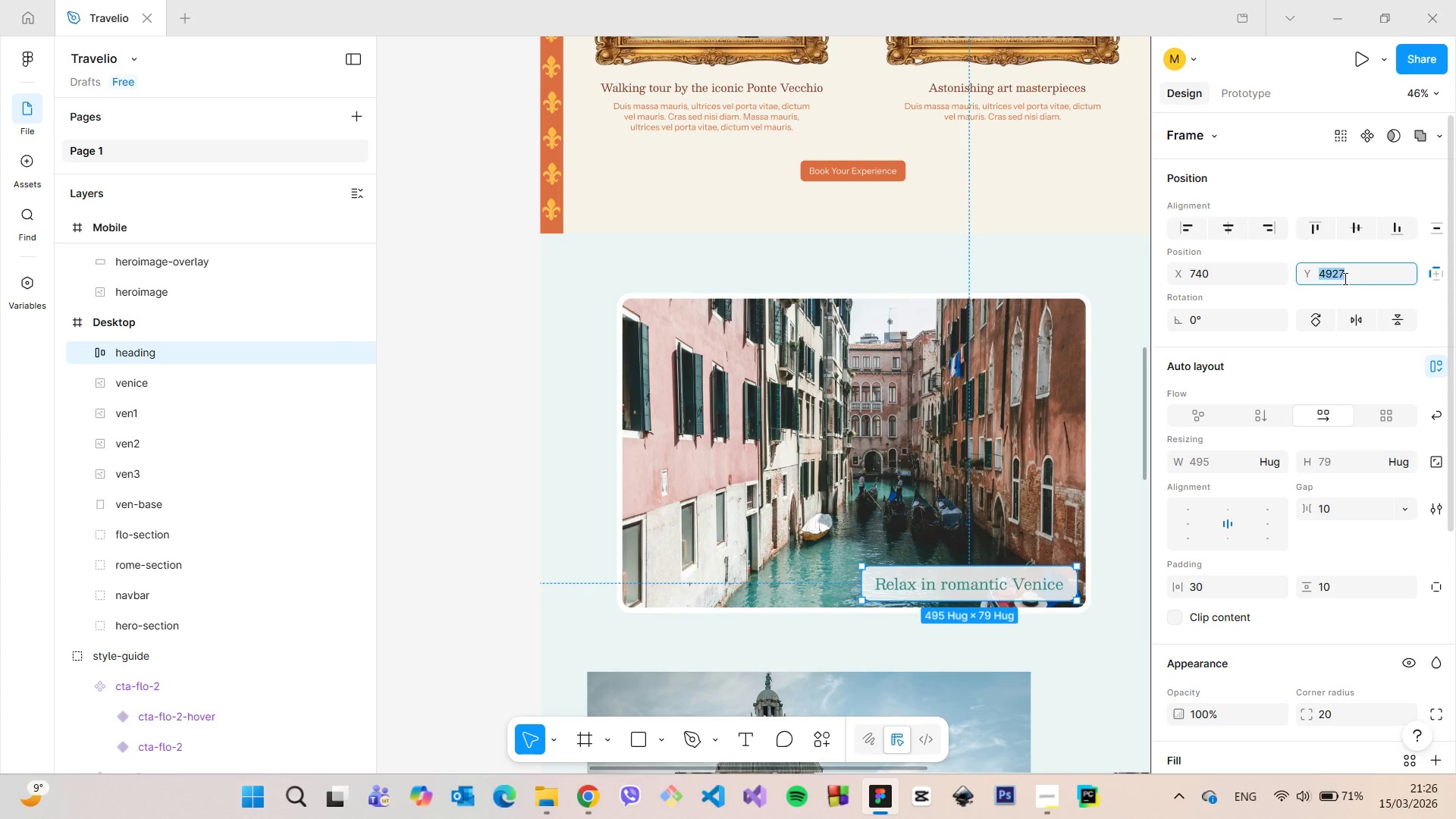 
key(ArrowDown)
 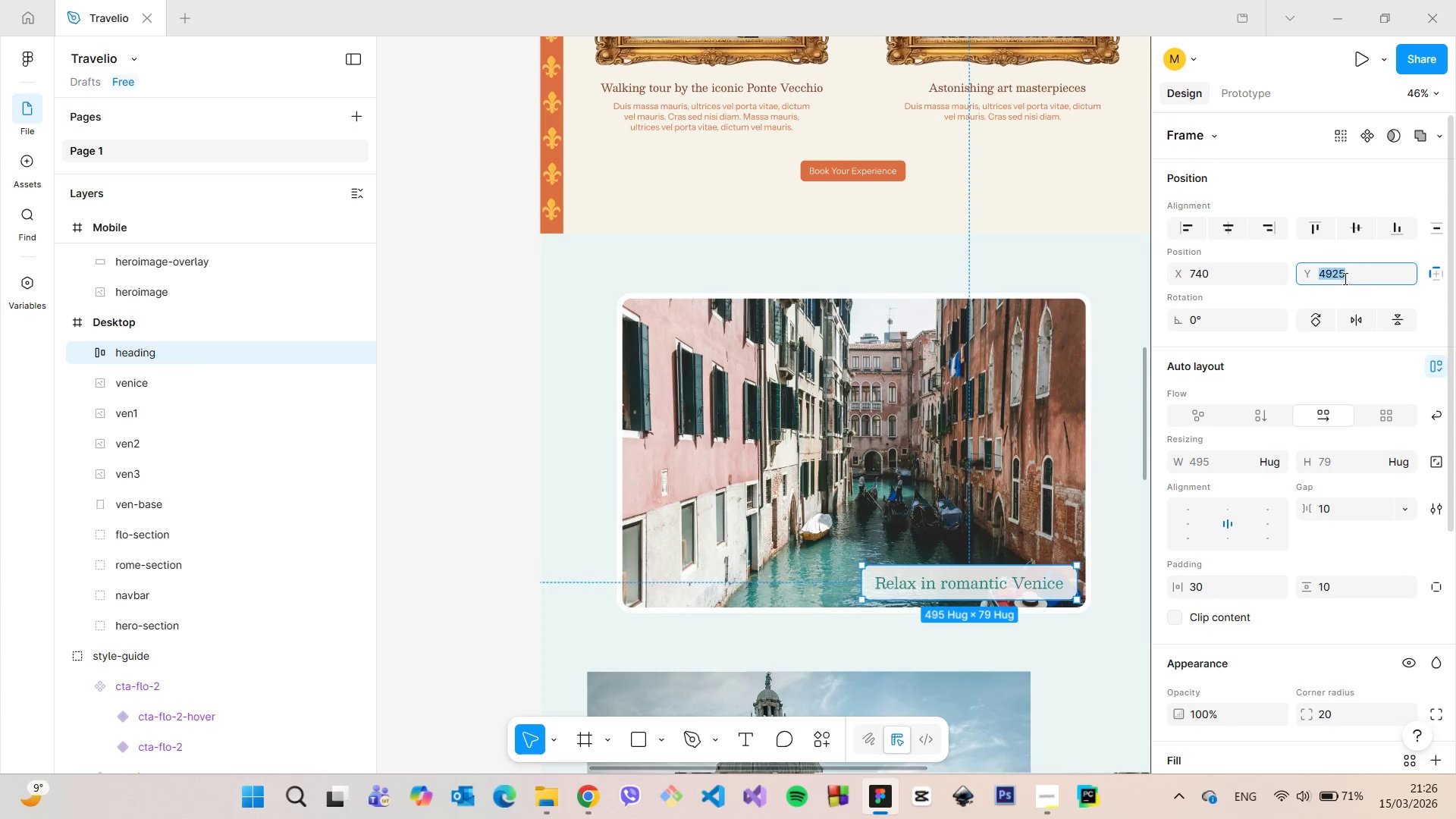 
key(ArrowDown)
 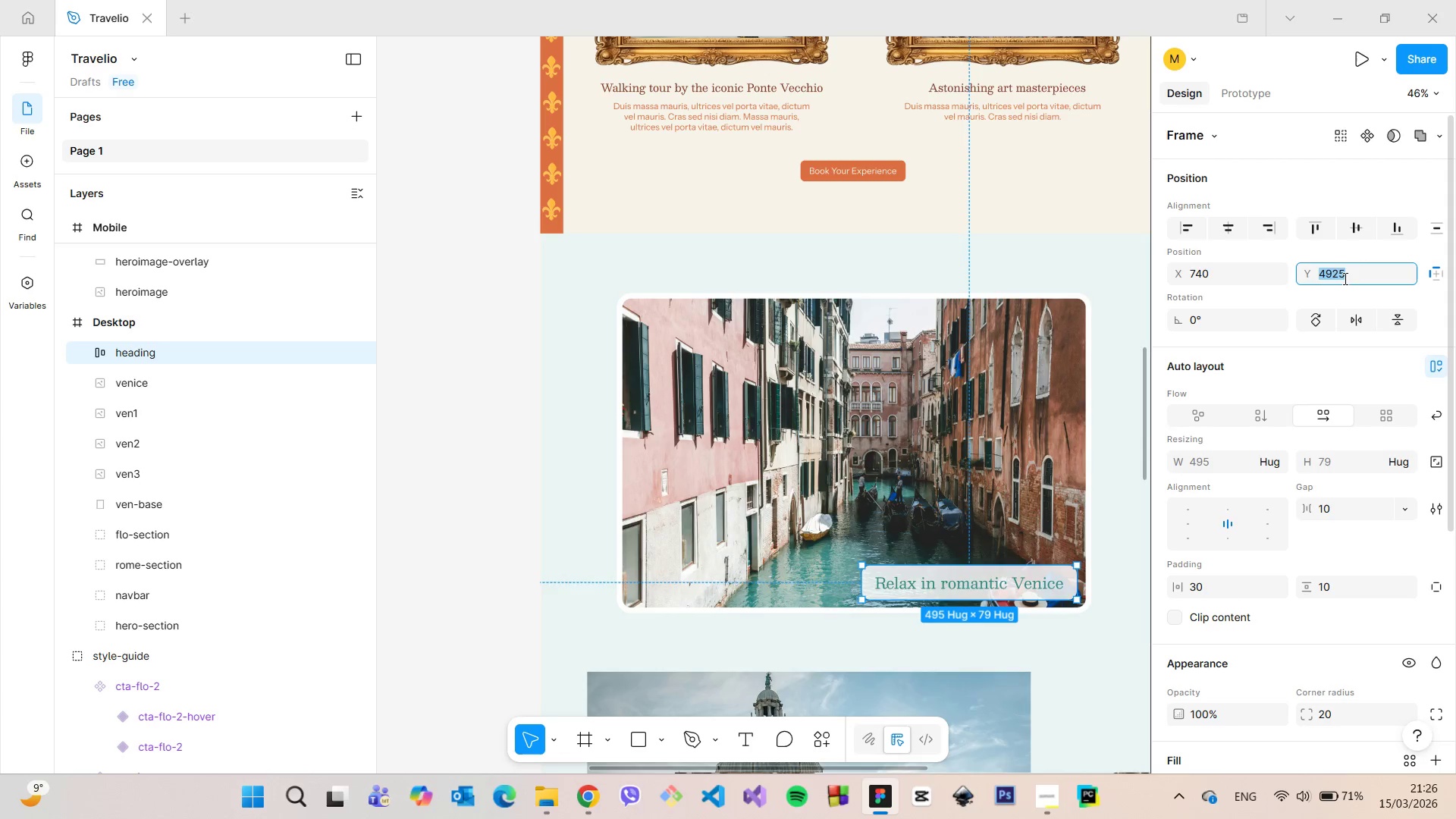 
key(ArrowDown)
 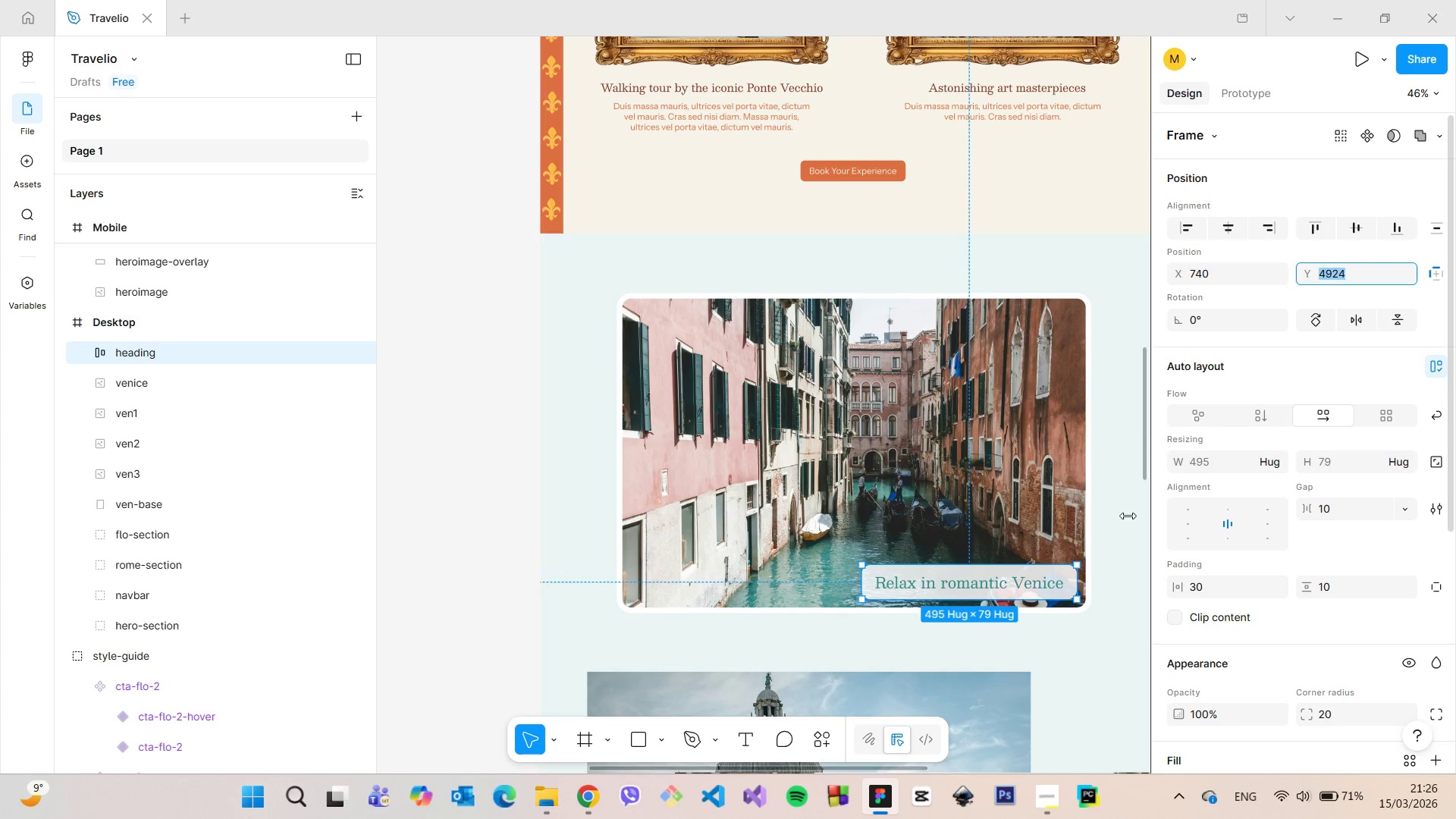 
hold_key(key=AltLeft, duration=1.27)
 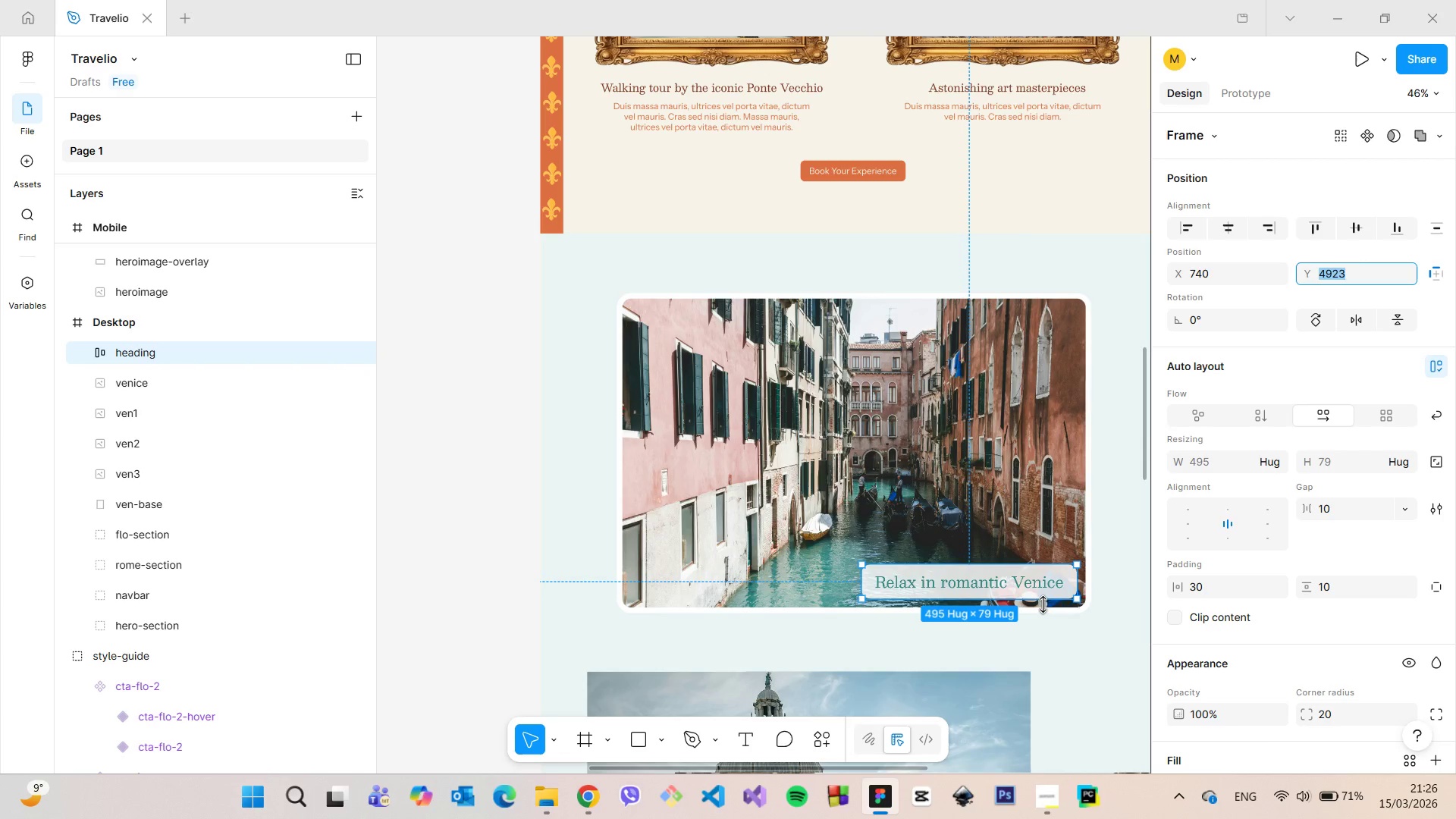 
key(ArrowDown)
 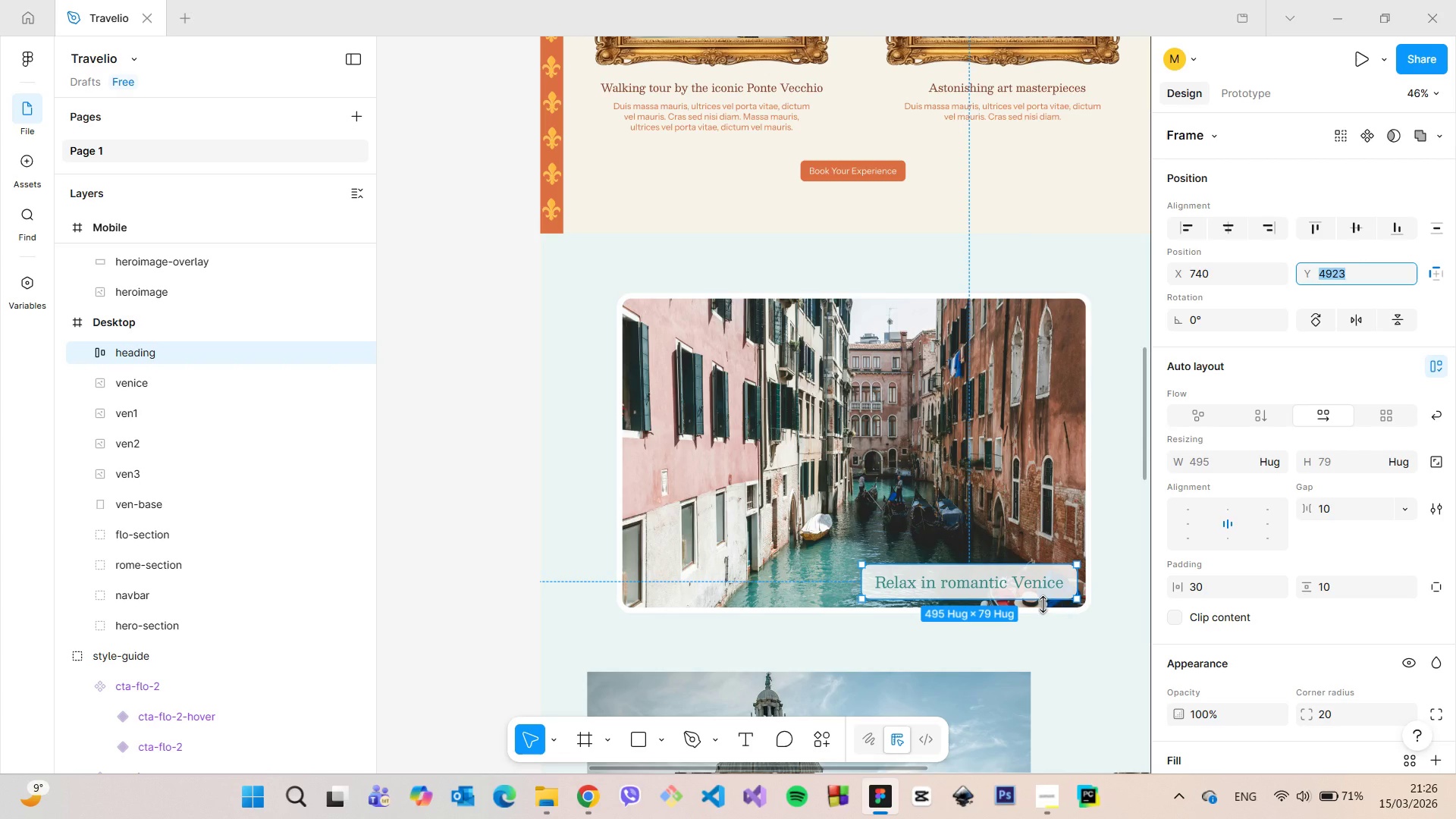 
hold_key(key=AltLeft, duration=1.06)
 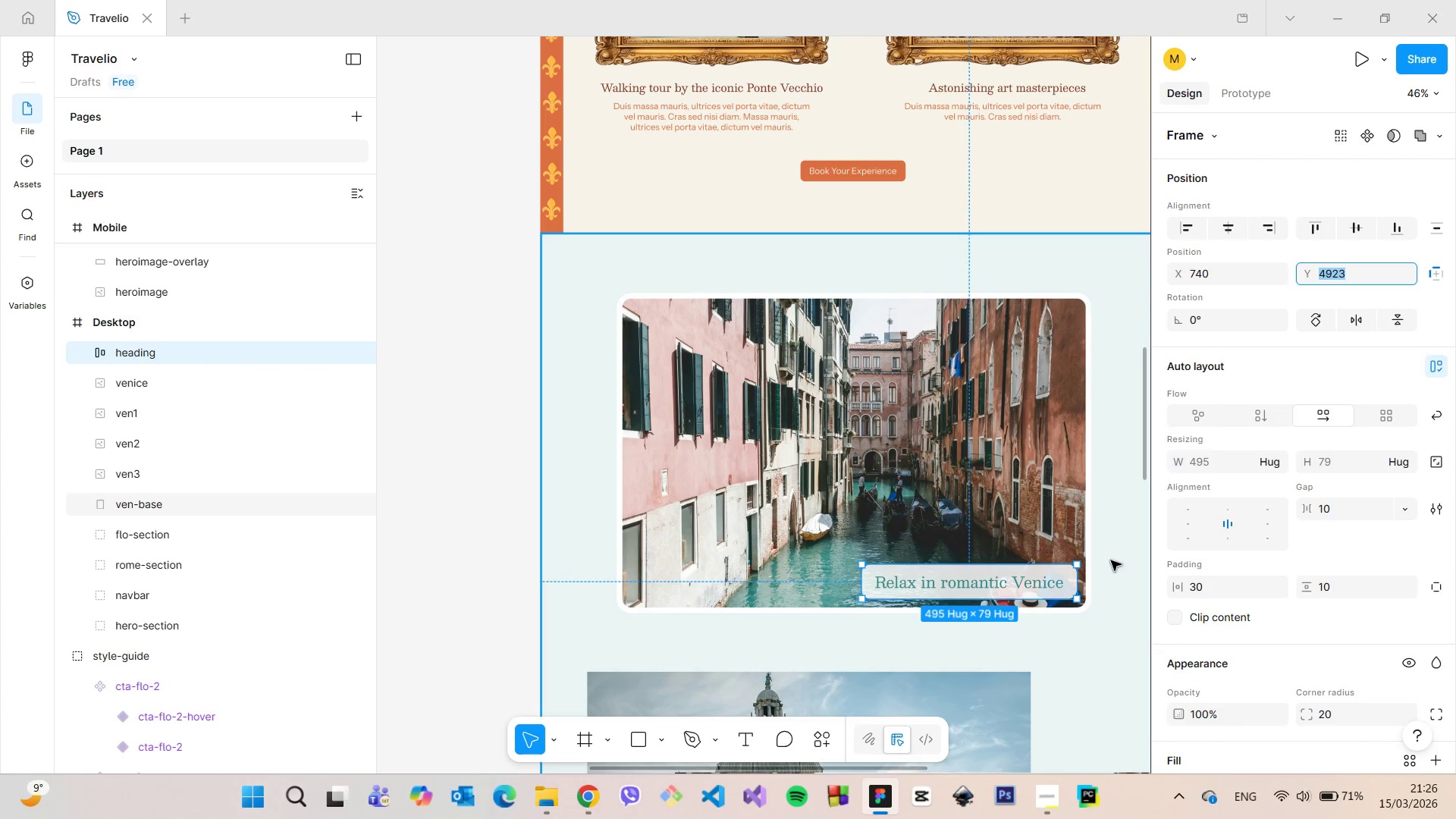 
left_click([1111, 560])
 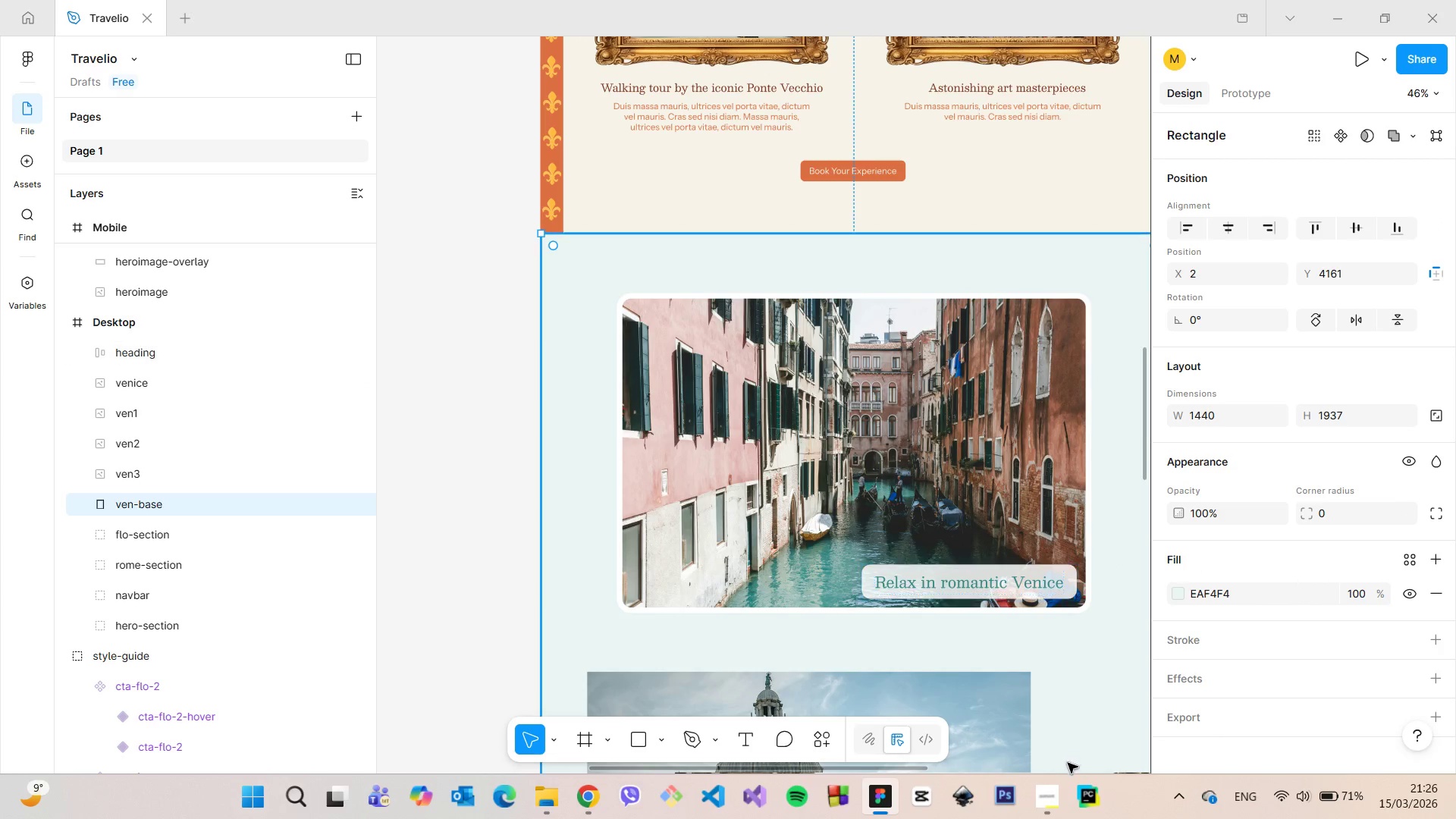 
left_click_drag(start_coordinate=[921, 772], to_coordinate=[961, 770])
 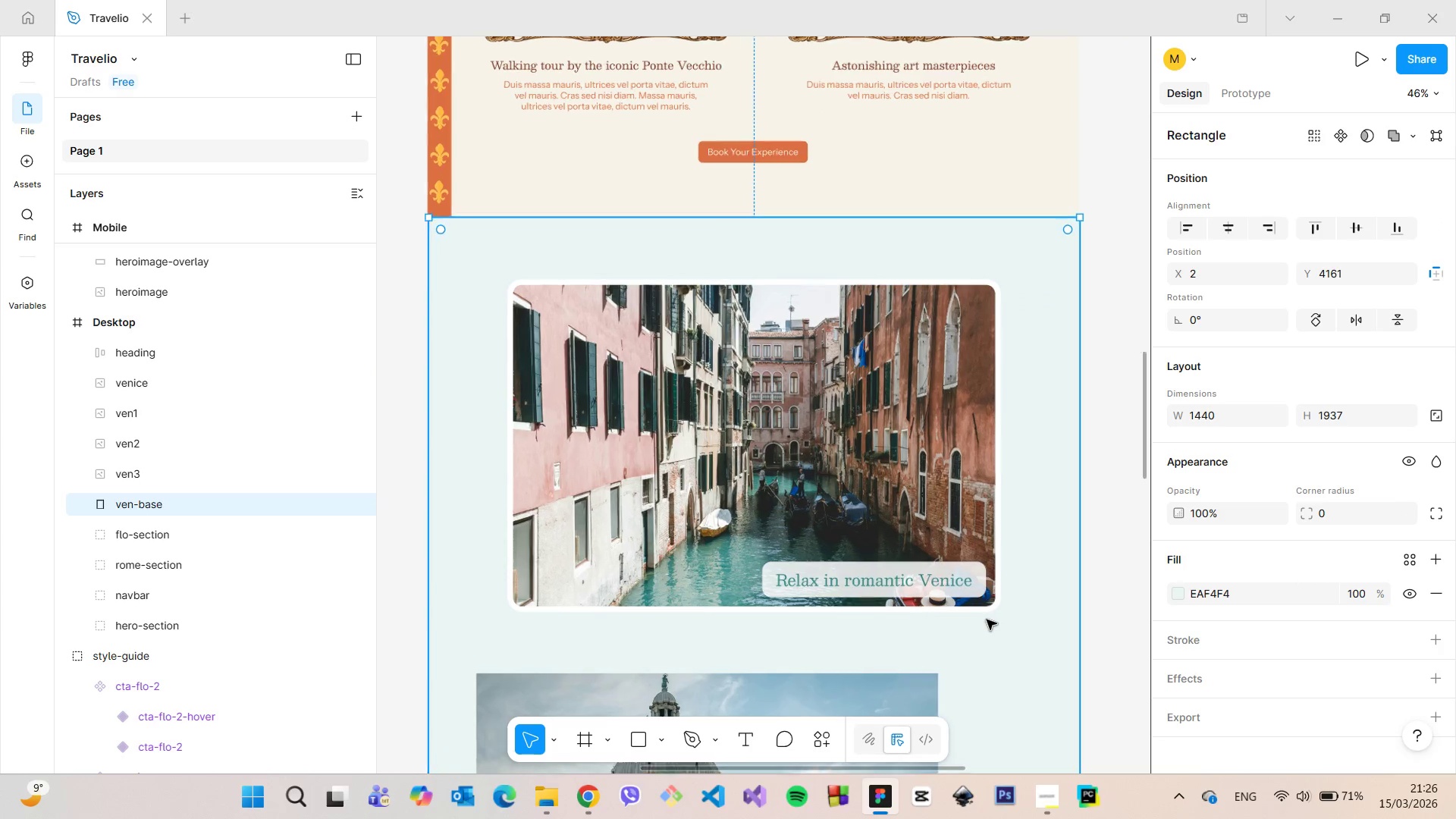 
scroll: coordinate [987, 620], scroll_direction: up, amount: 3.0
 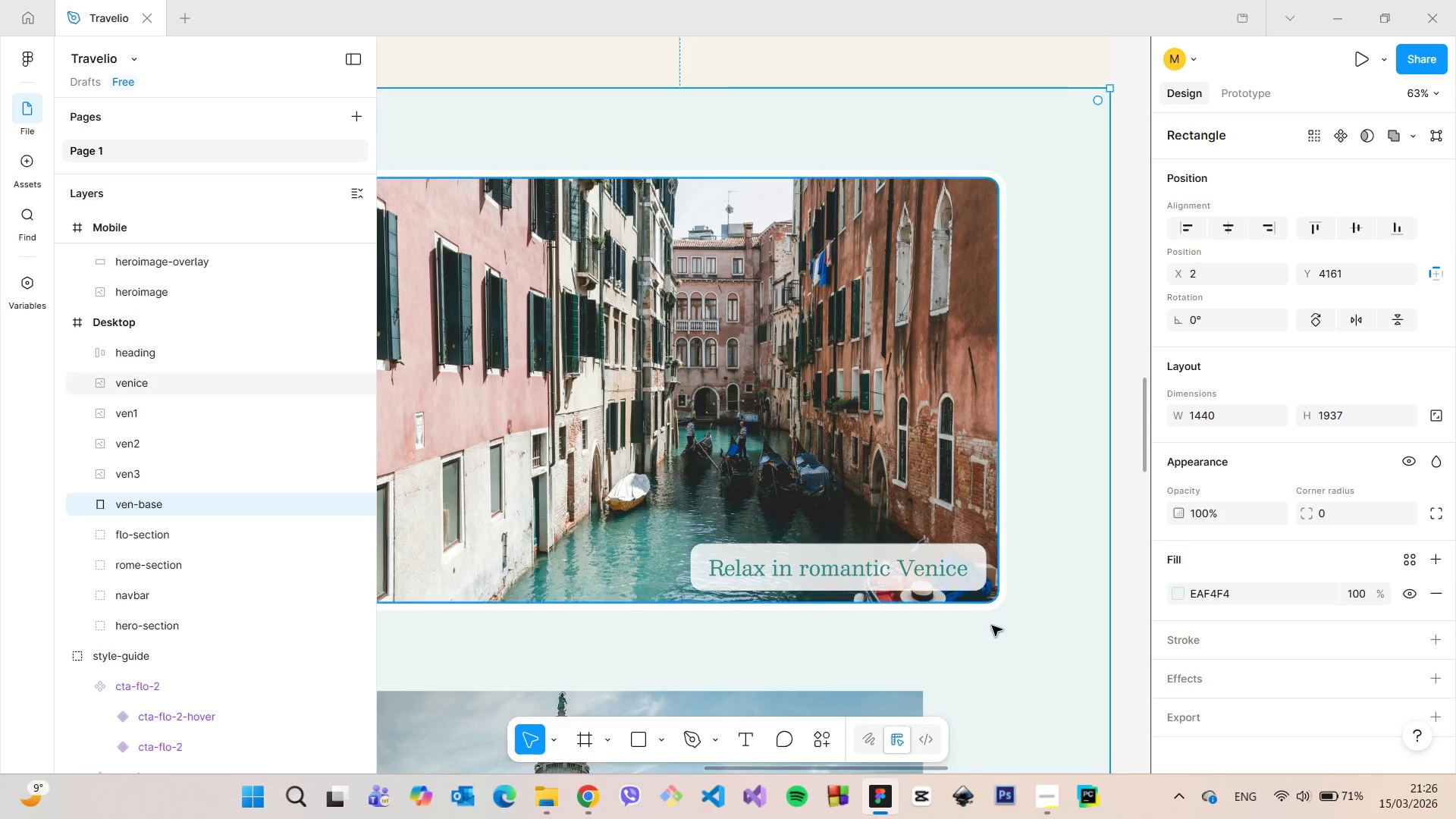 
scroll: coordinate [815, 661], scroll_direction: down, amount: 13.0
 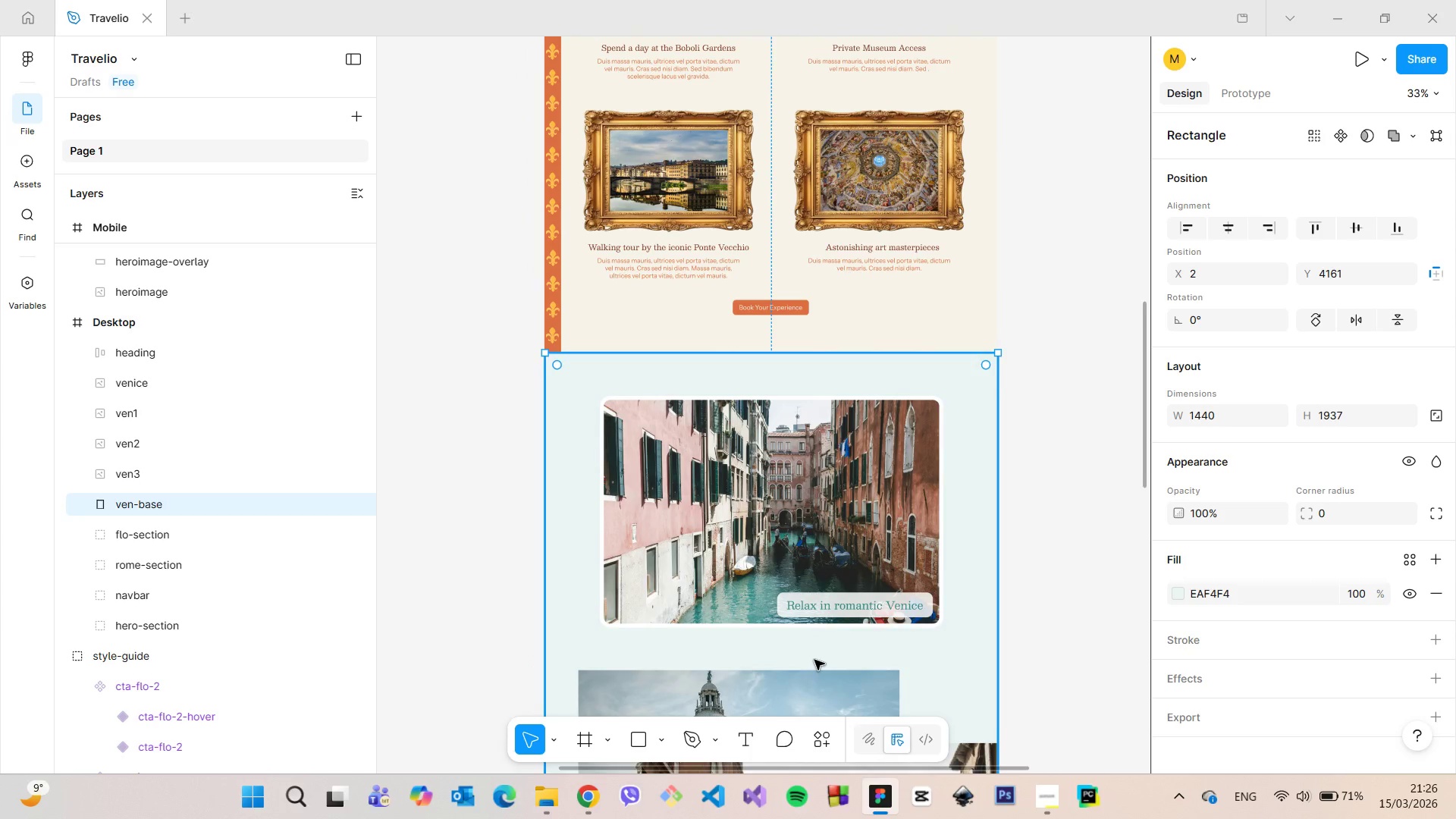 
scroll: coordinate [811, 661], scroll_direction: down, amount: 10.0
 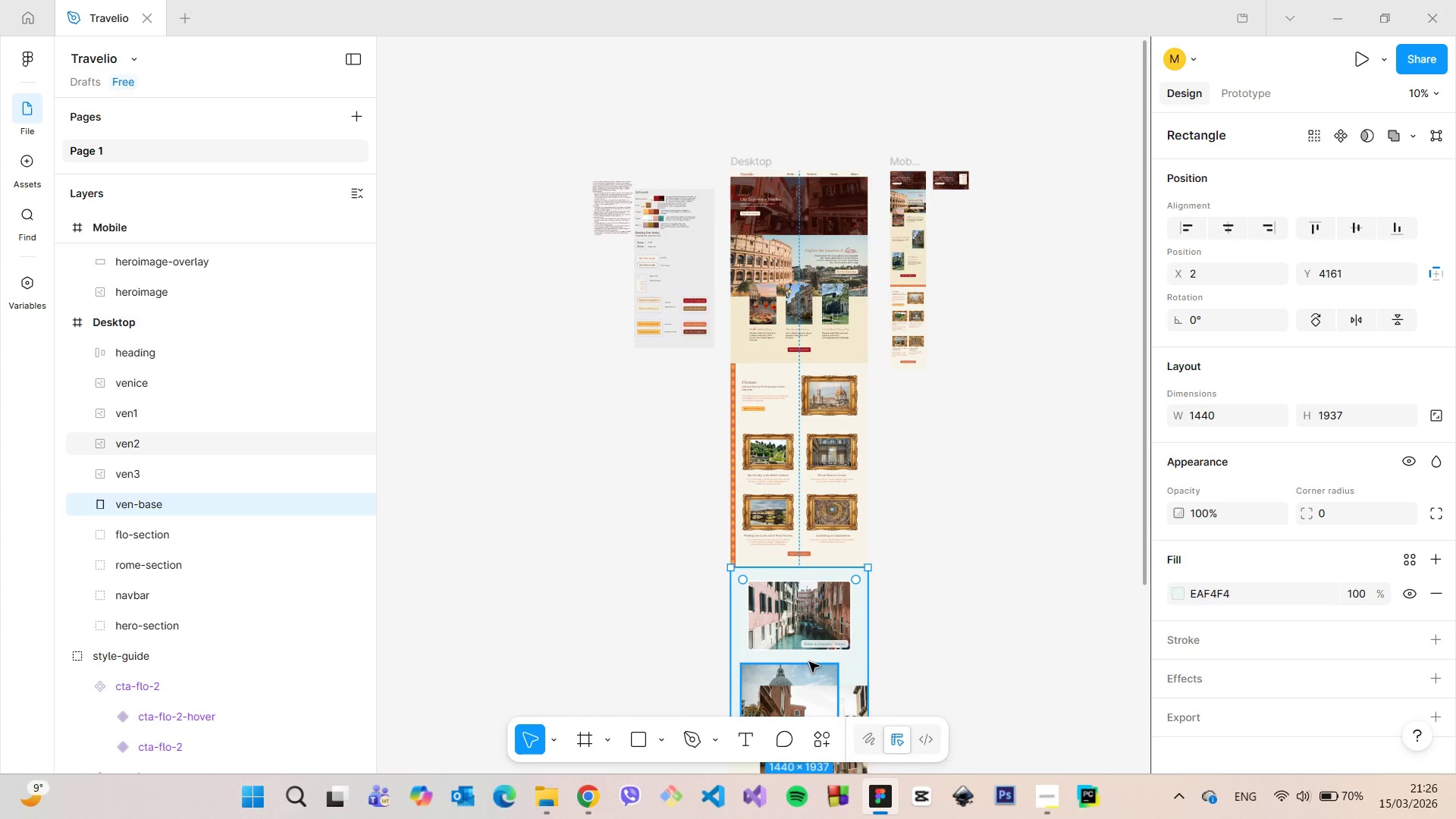 
scroll: coordinate [806, 668], scroll_direction: up, amount: 11.0
 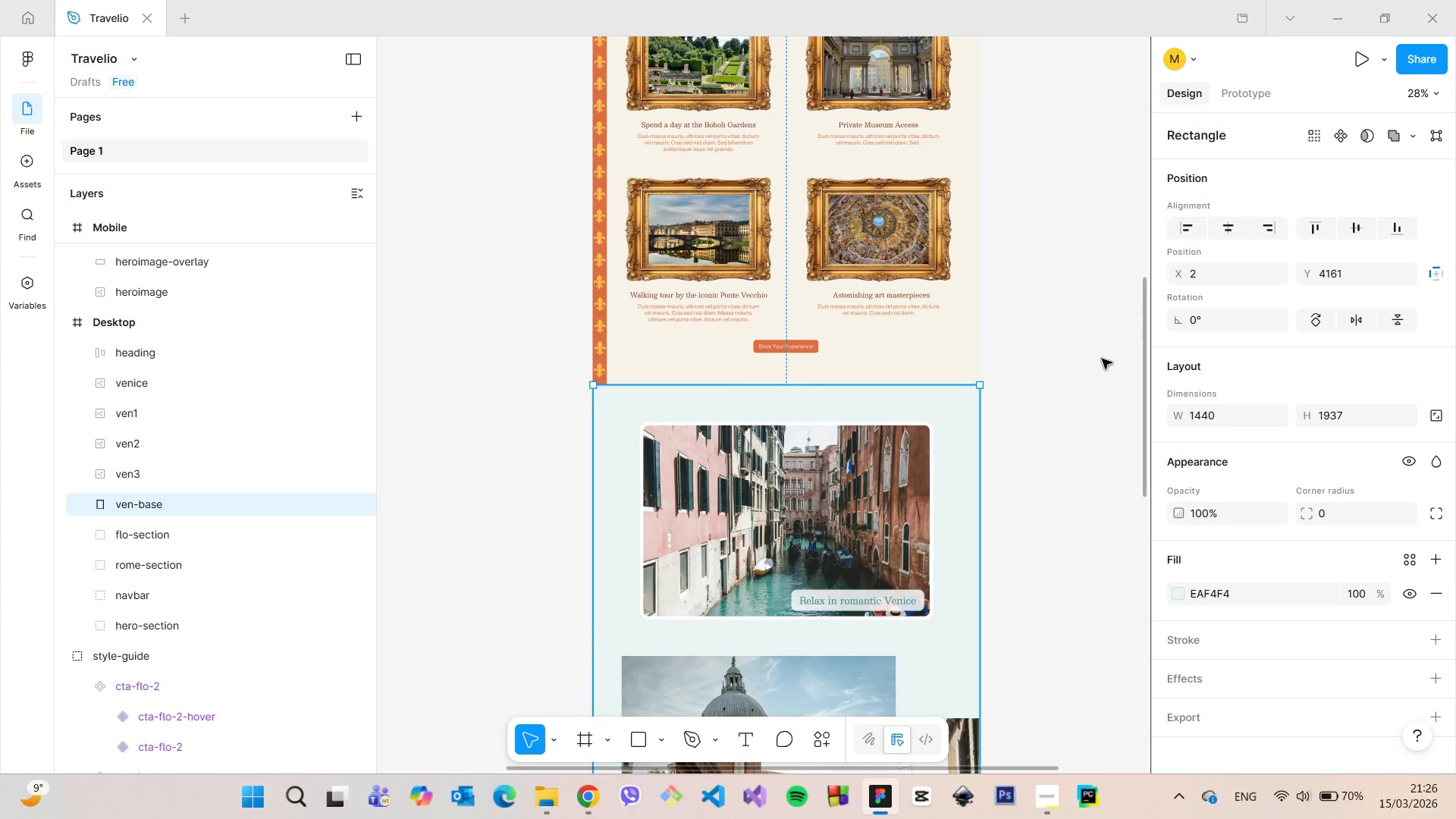 
left_click_drag(start_coordinate=[1142, 372], to_coordinate=[1185, 253])
 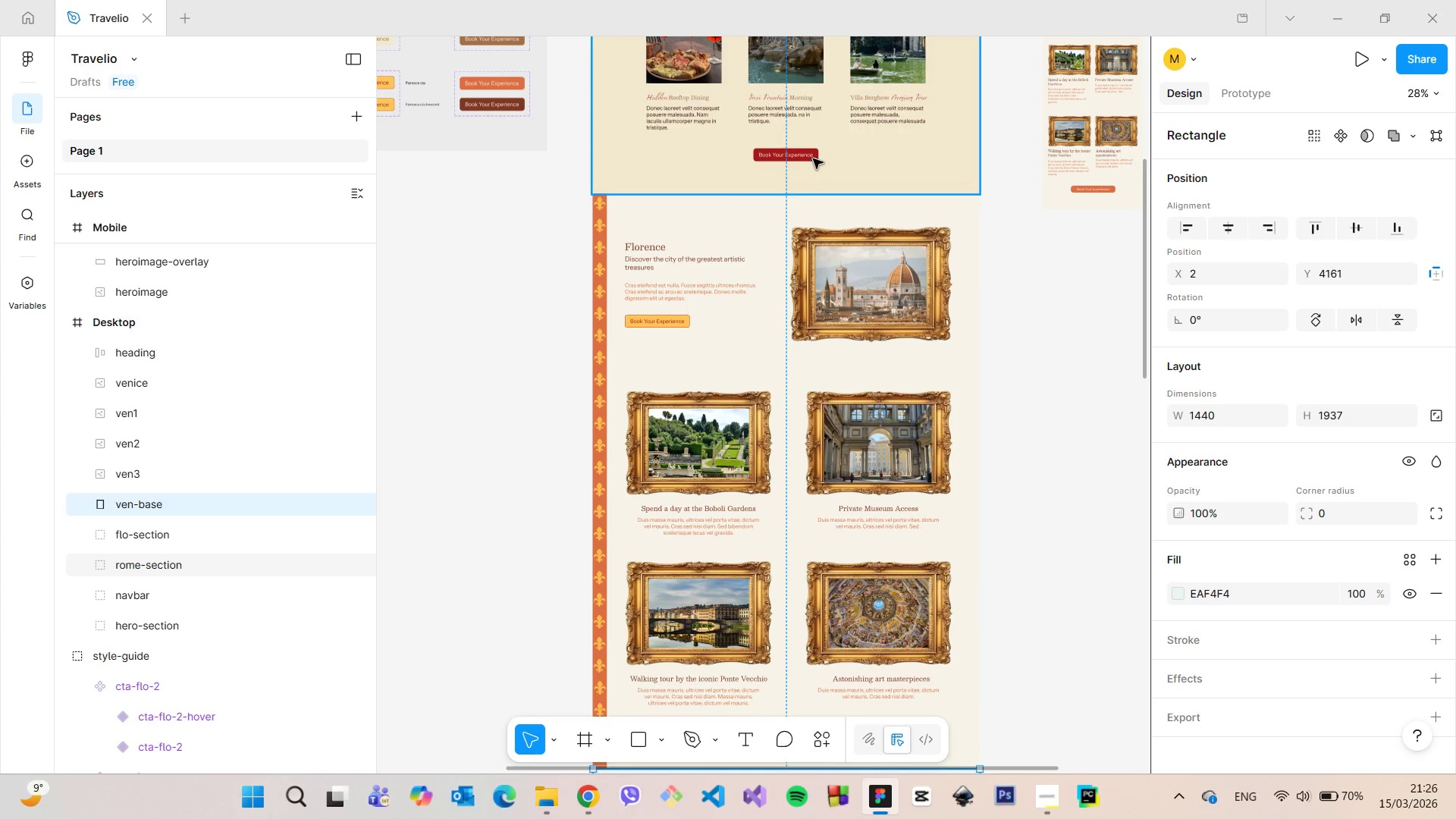 
double_click([810, 158])
 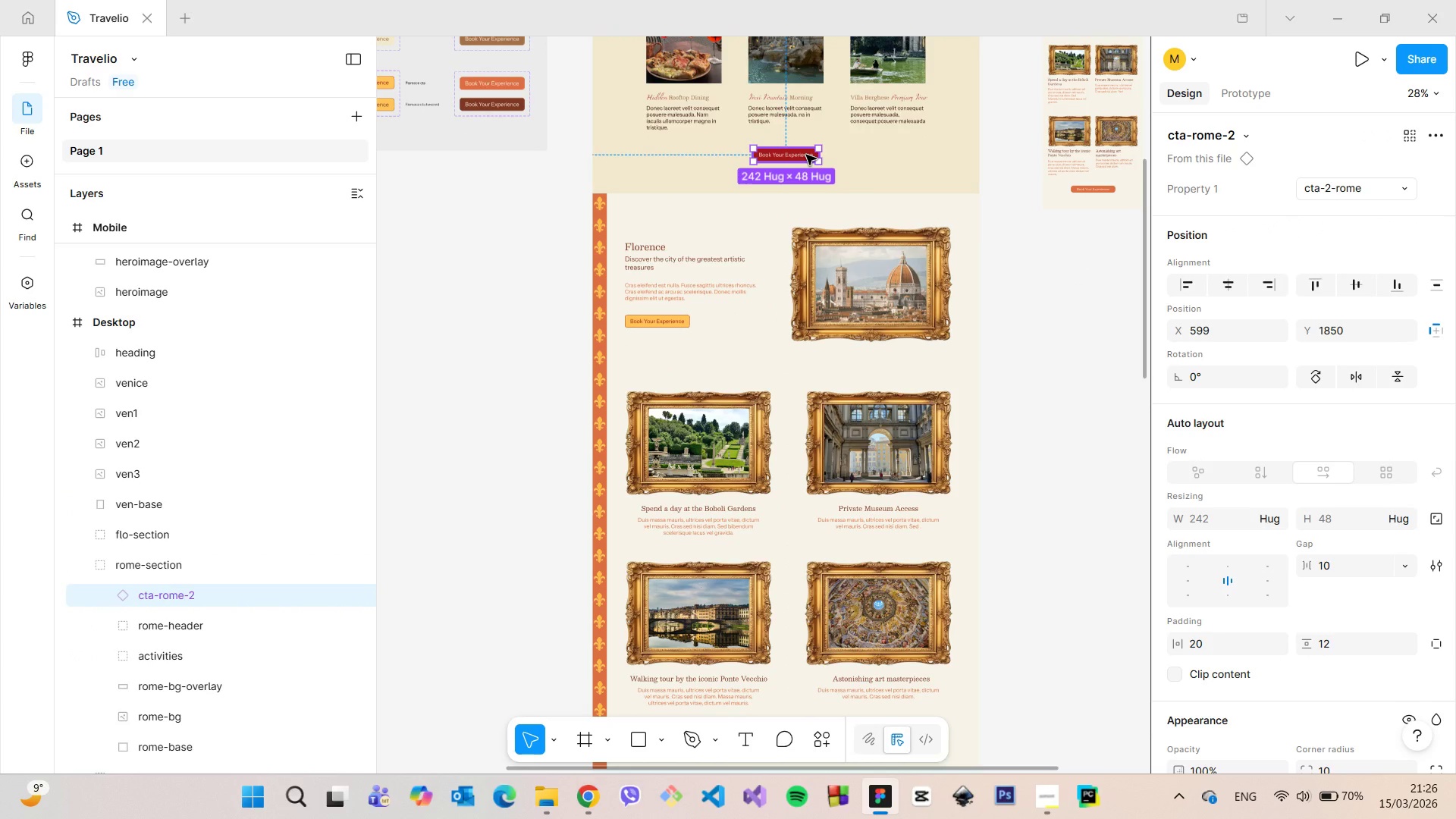 
left_click_drag(start_coordinate=[805, 155], to_coordinate=[896, 416])
 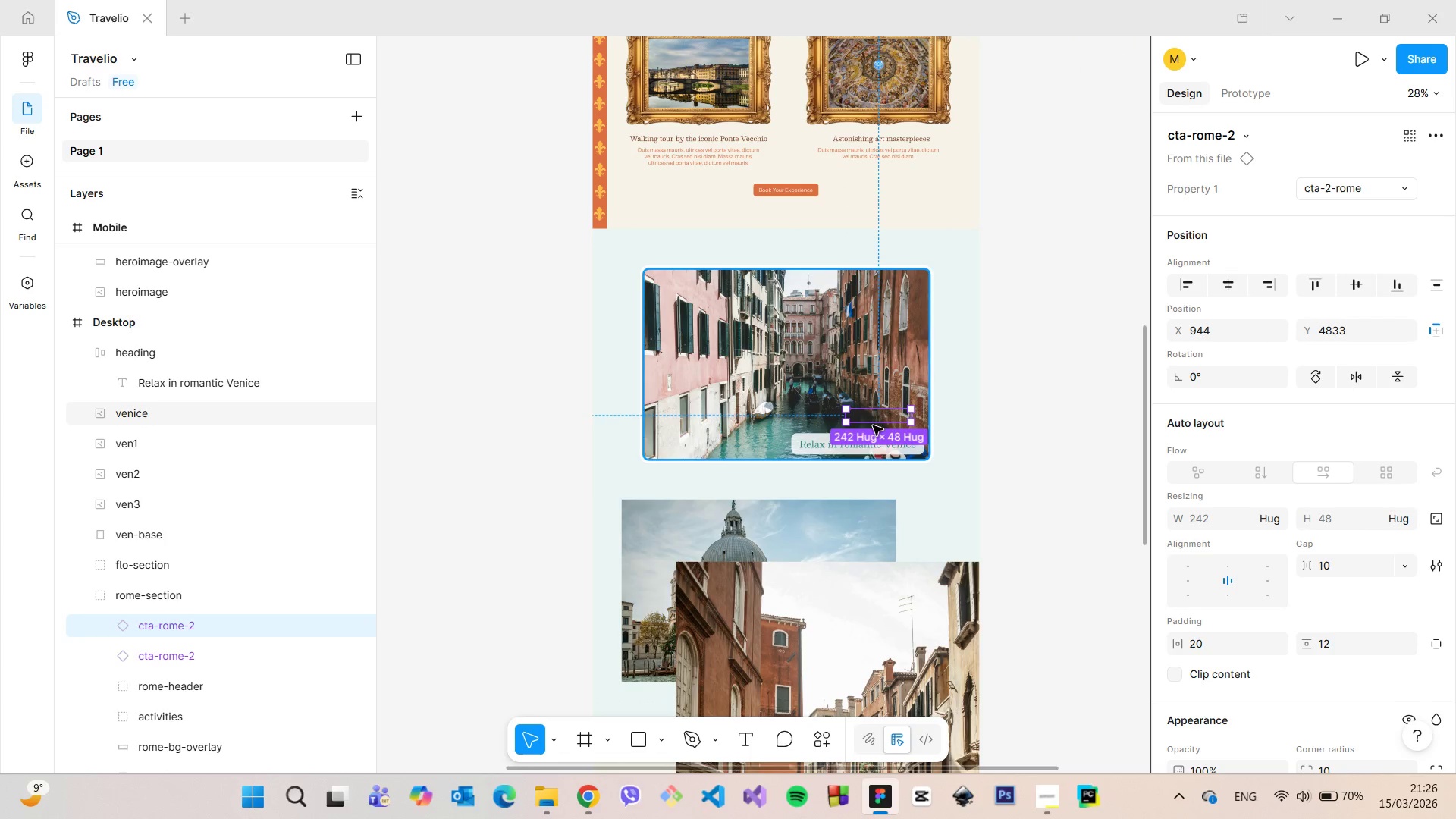 
hold_key(key=AltLeft, duration=1.52)
 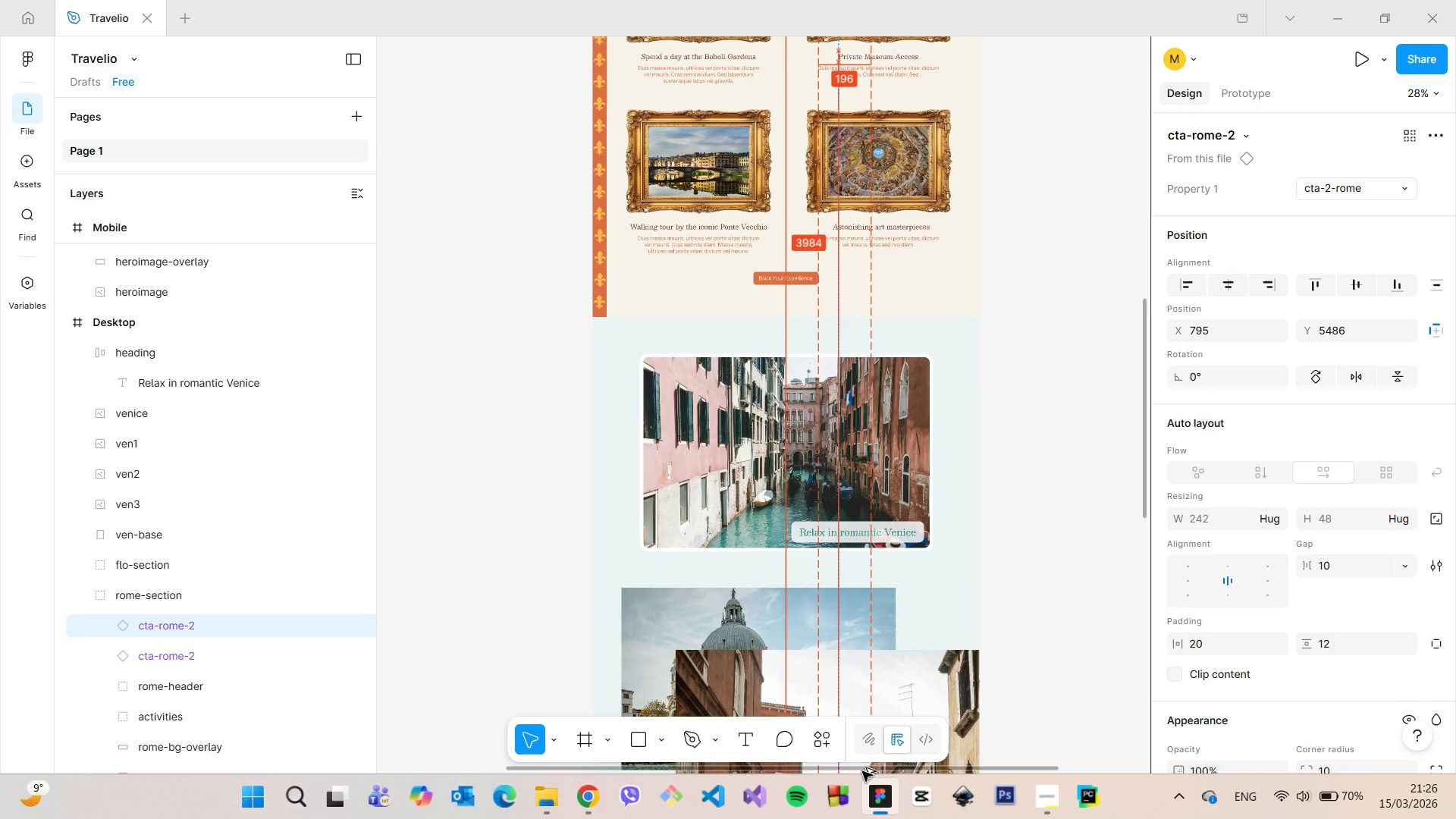 
hold_key(key=AltLeft, duration=1.51)
 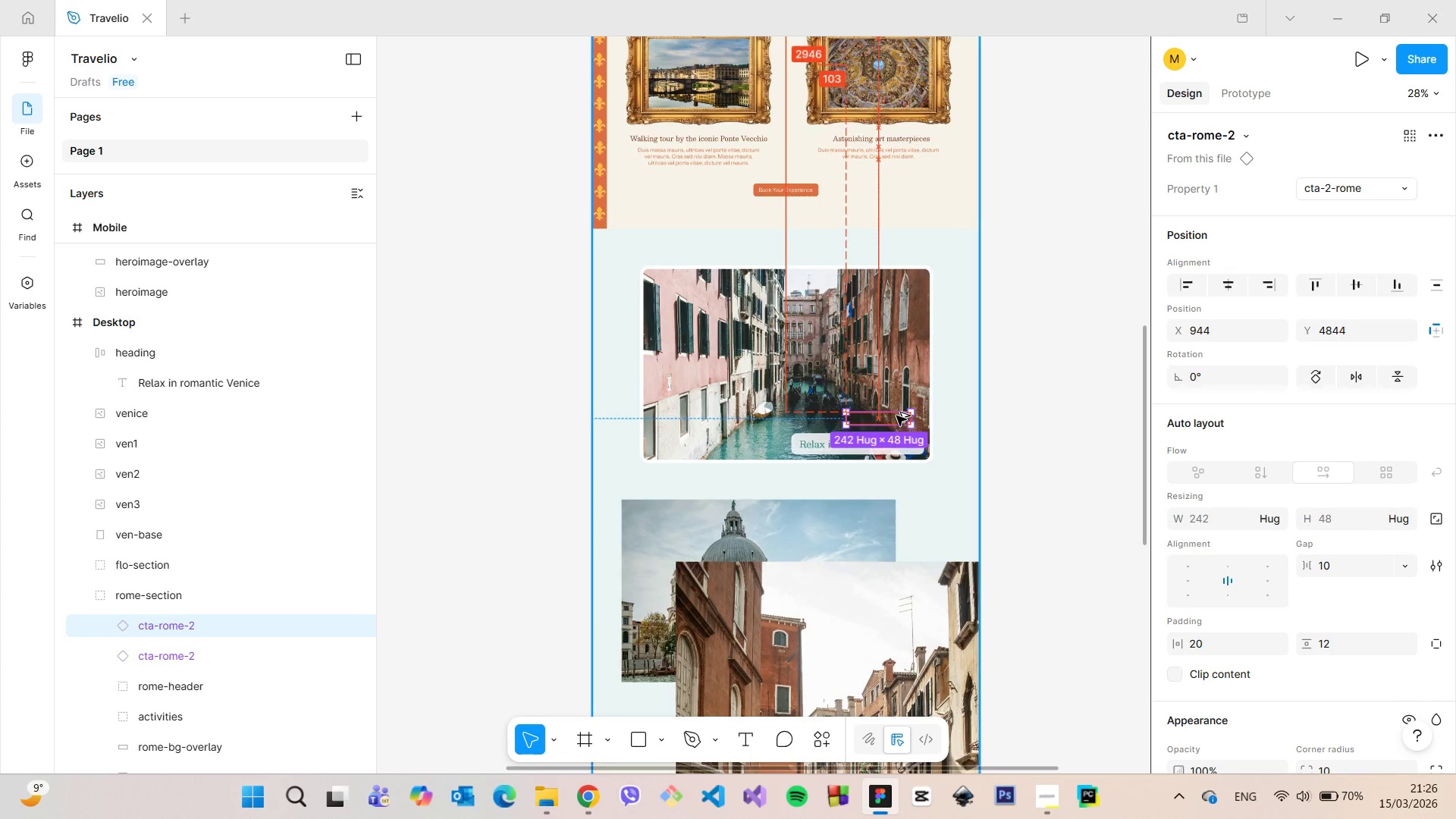 
hold_key(key=AltLeft, duration=1.2)
 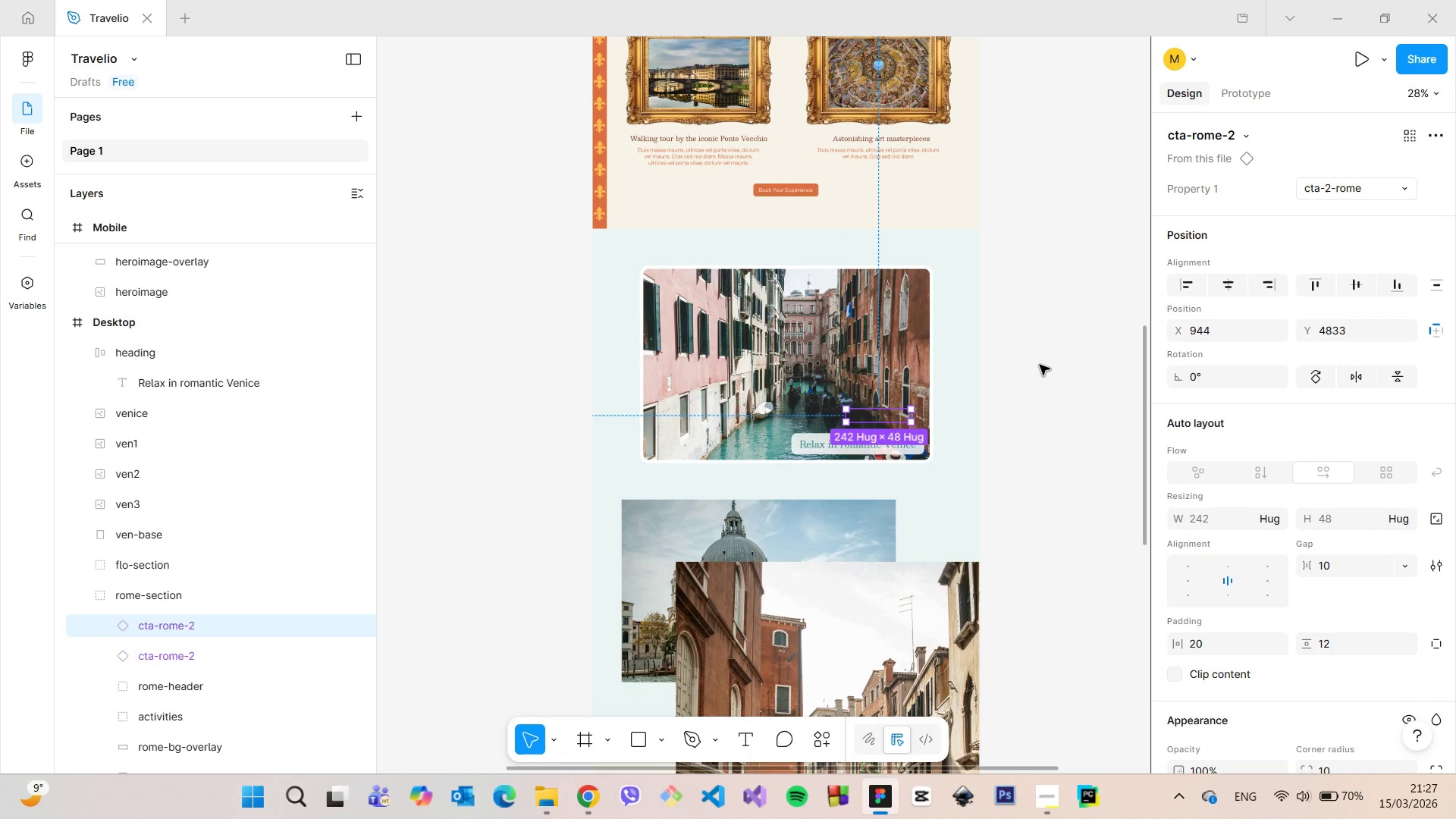 
wait(6.03)
 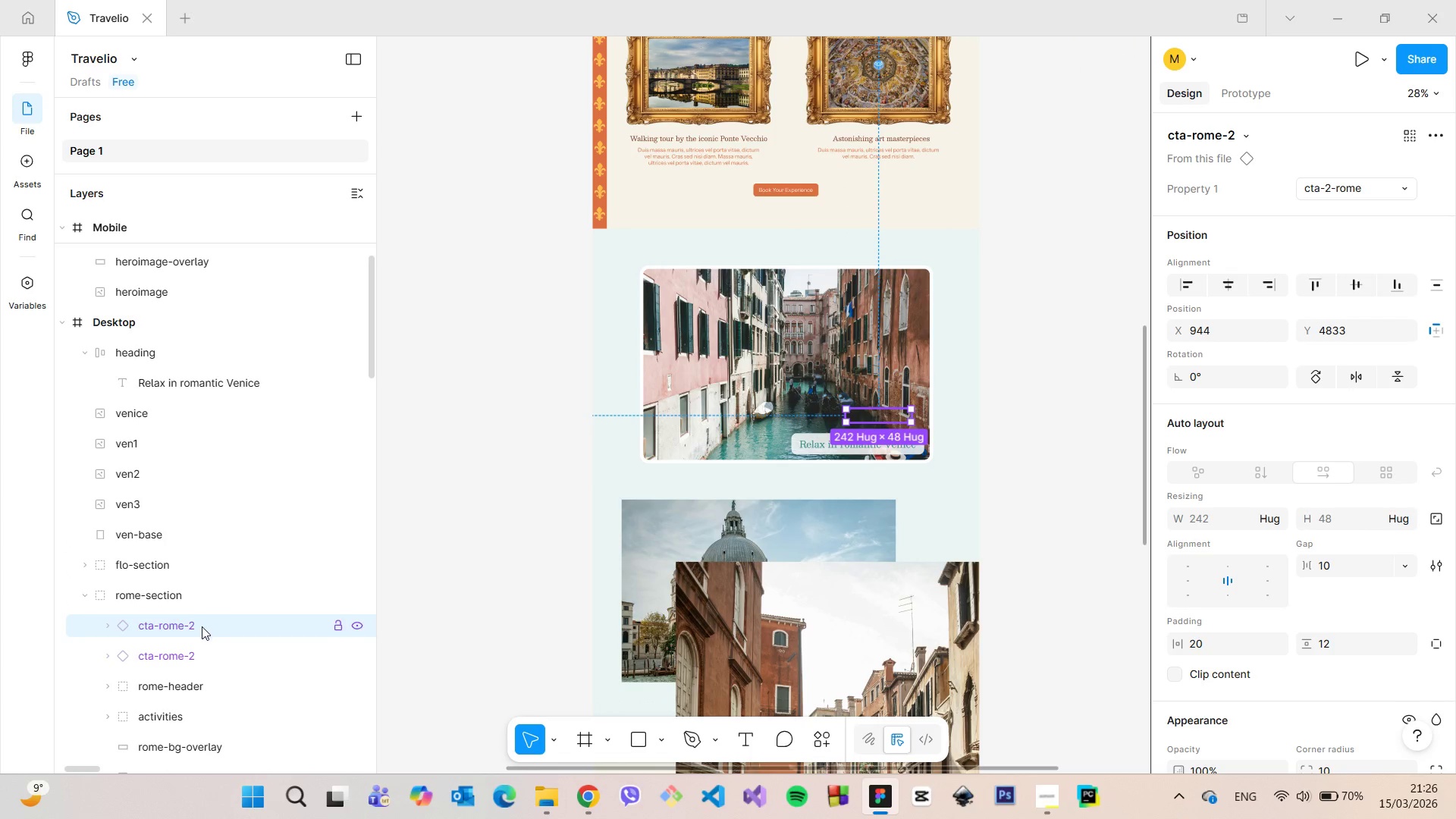 
left_click_drag(start_coordinate=[1144, 388], to_coordinate=[1193, 433])
 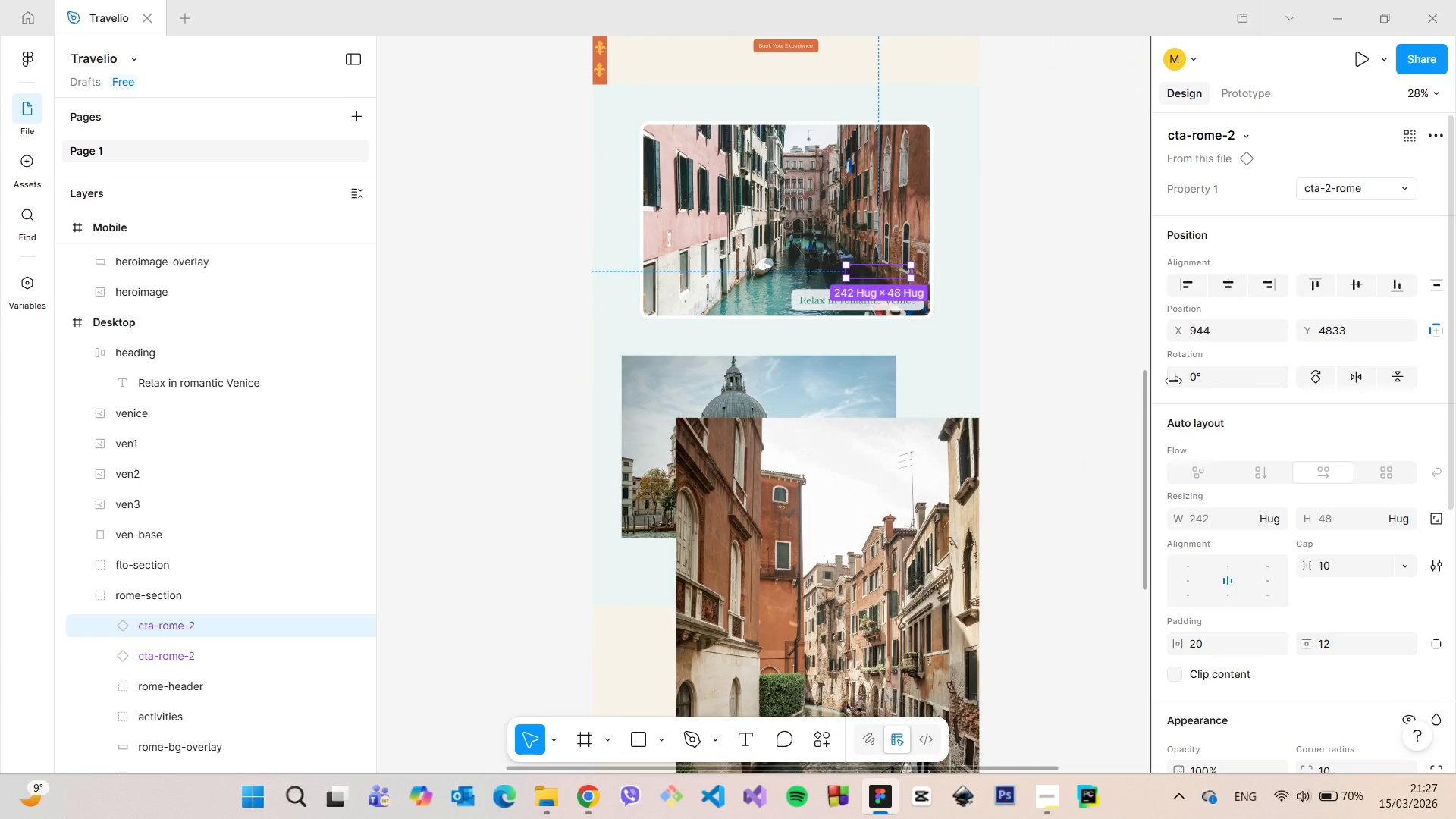 
key(Backspace)
 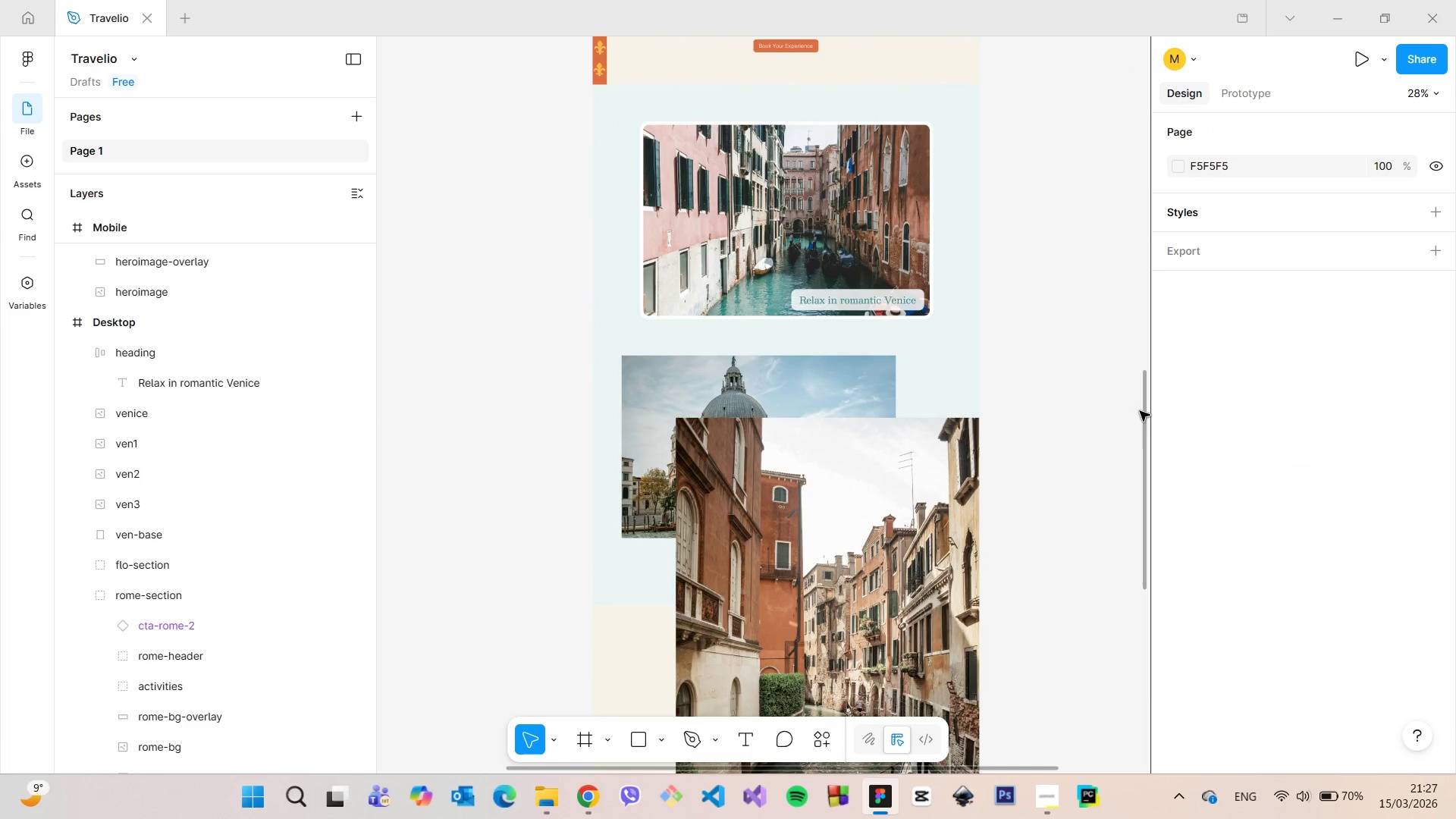 
left_click_drag(start_coordinate=[1142, 410], to_coordinate=[1144, 102])
 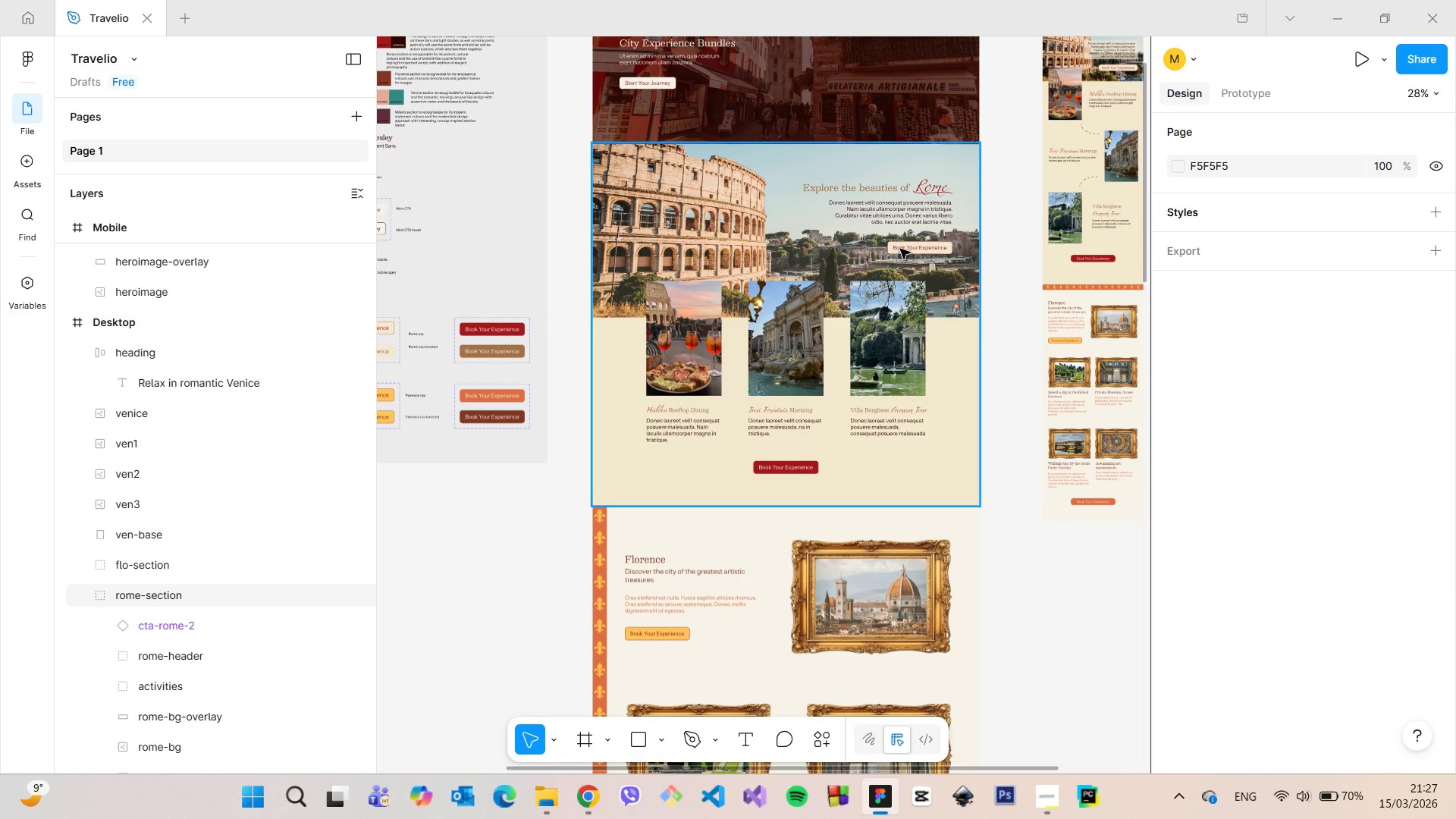 
double_click([900, 249])
 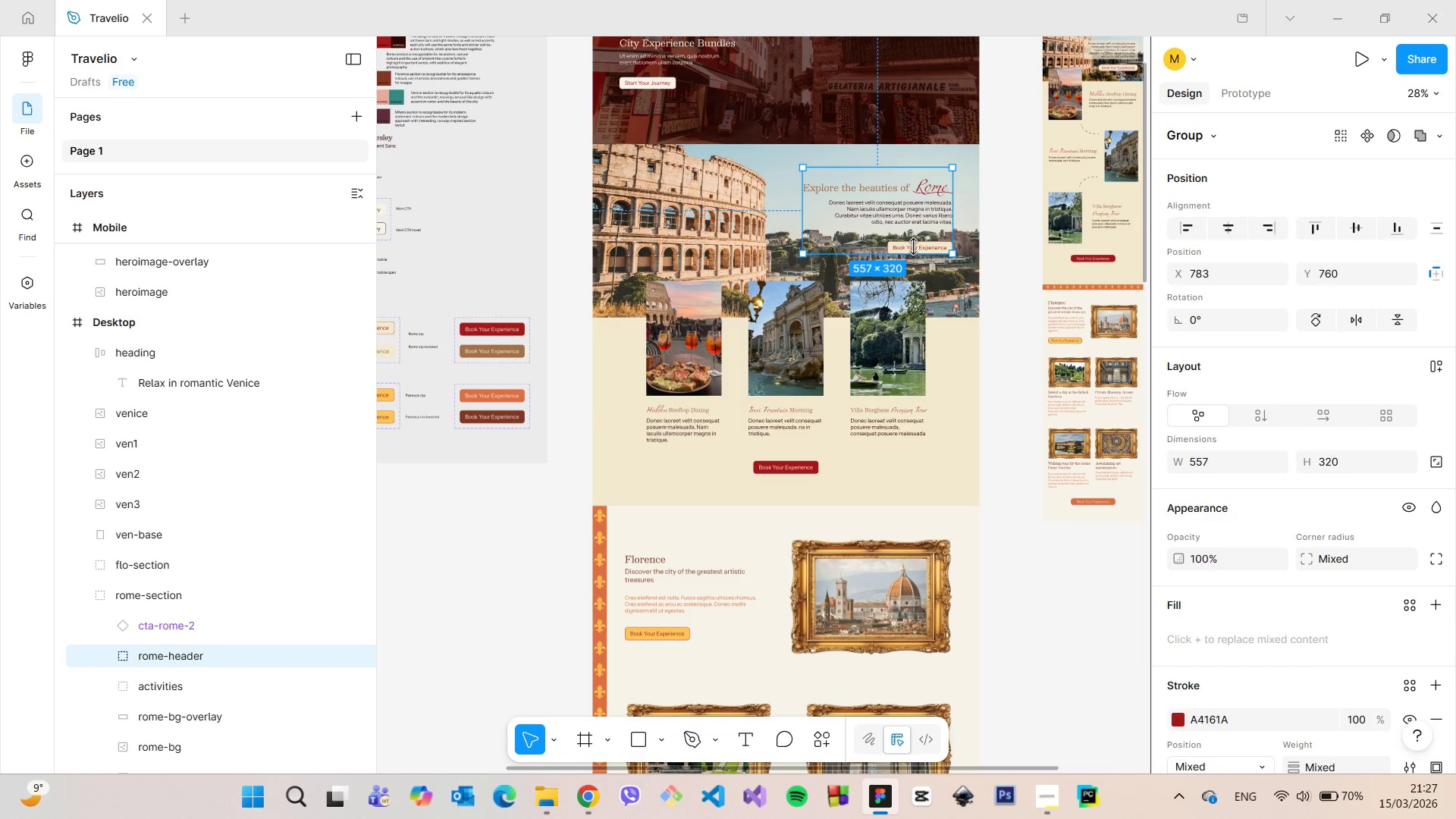 
double_click([913, 246])
 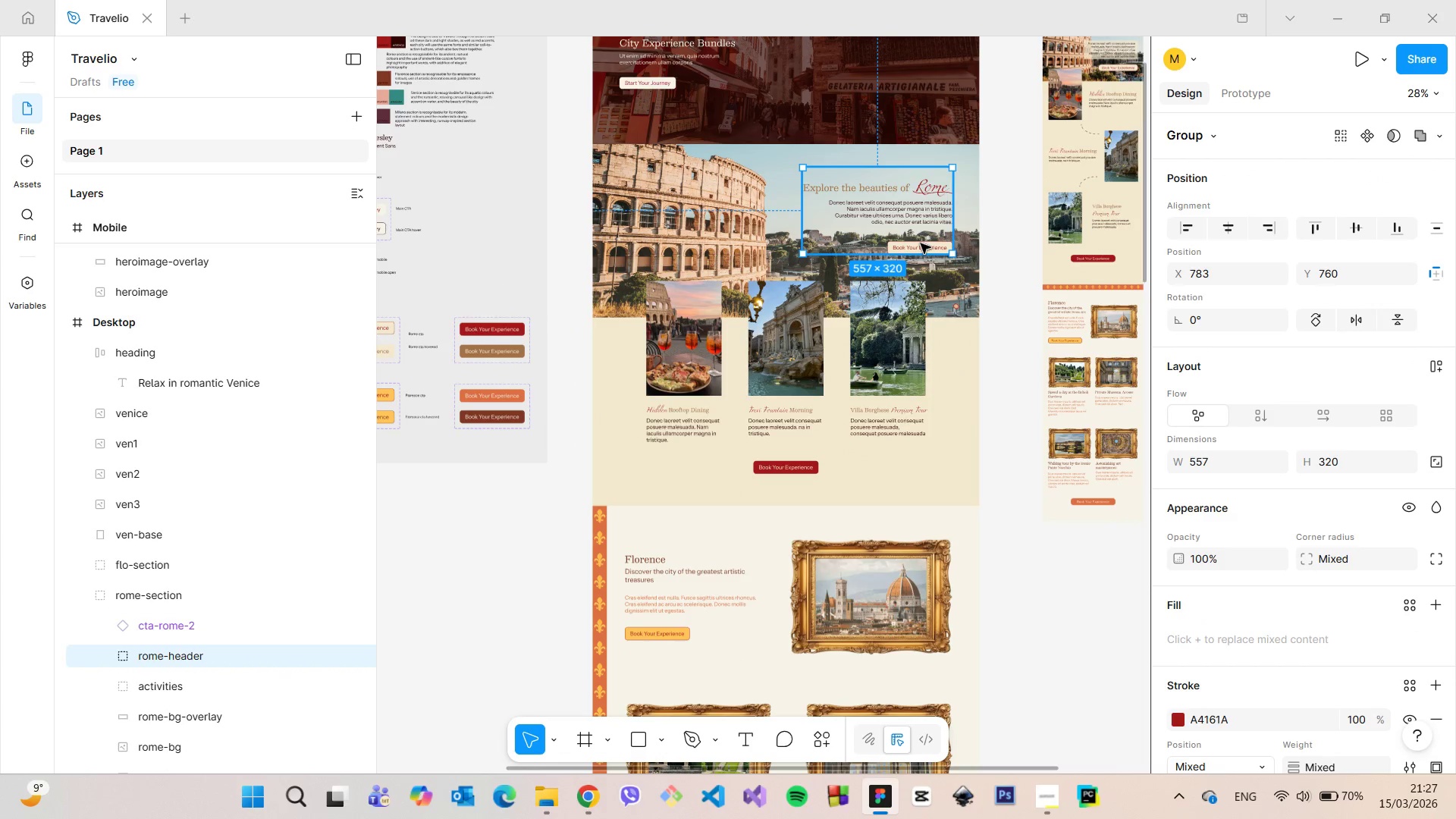 
double_click([921, 243])
 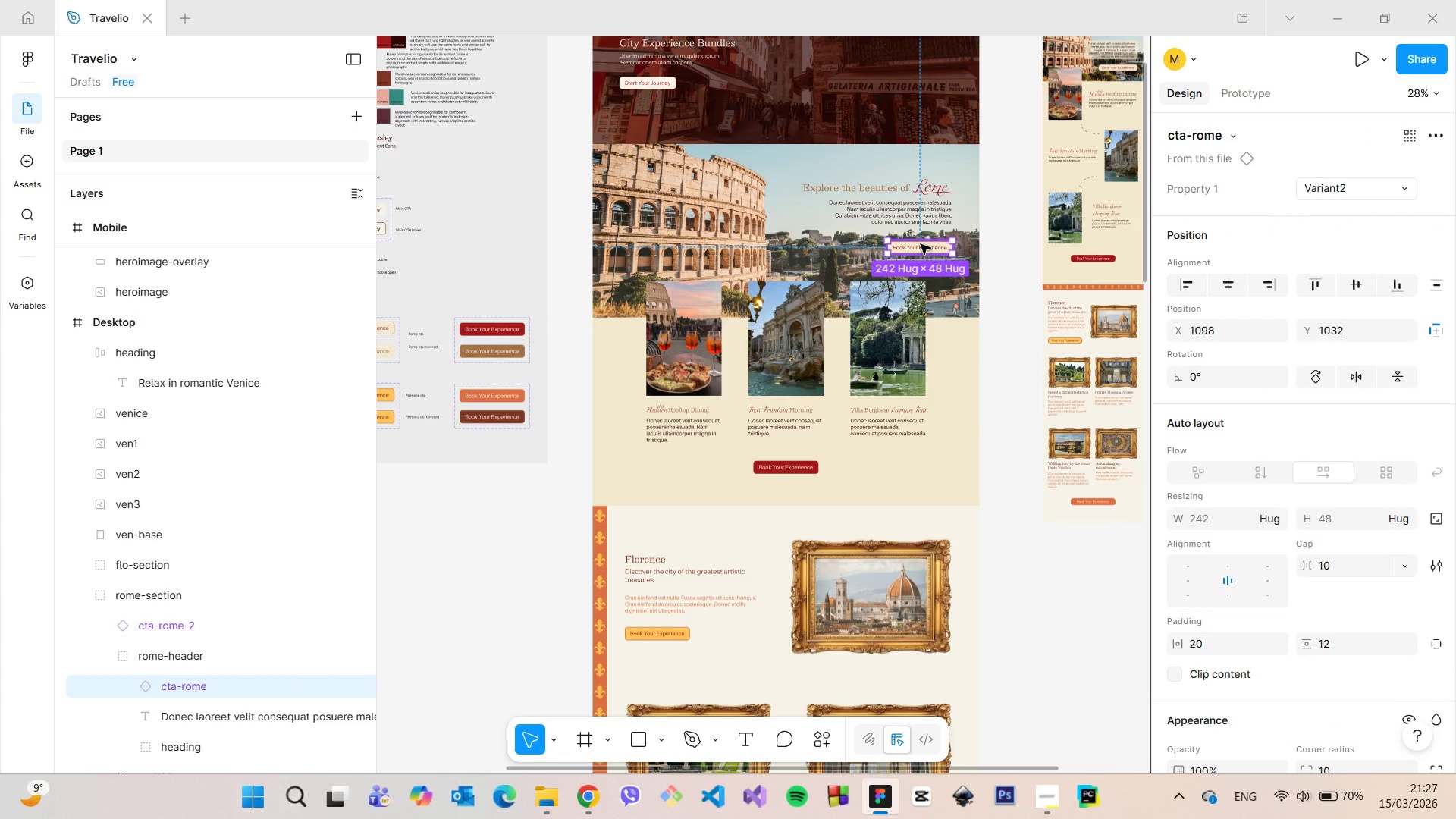 
hold_key(key=AltLeft, duration=1.5)
left_click_drag(start_coordinate=[921, 244], to_coordinate=[884, 348])
 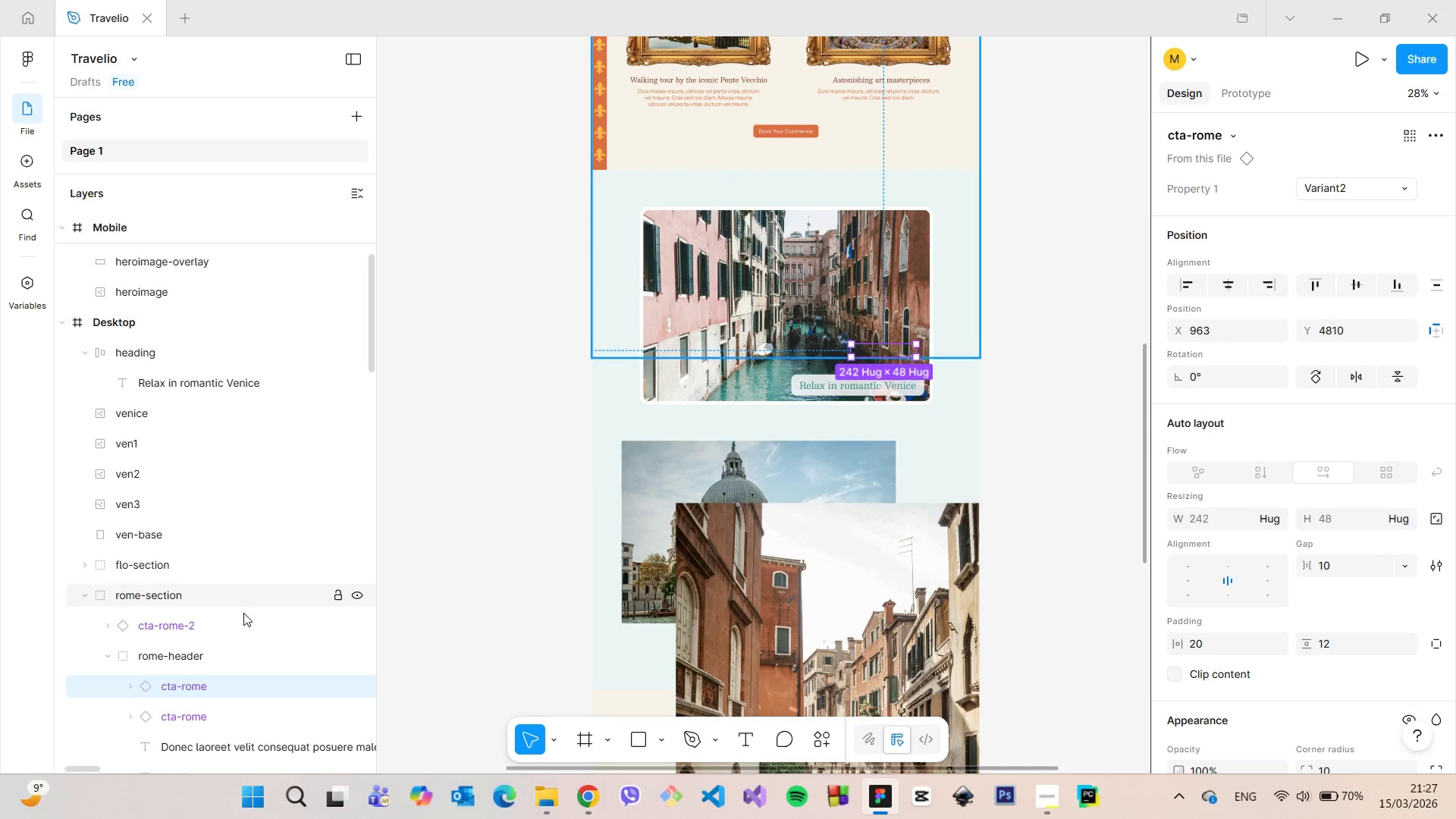 
hold_key(key=AltLeft, duration=1.5)
 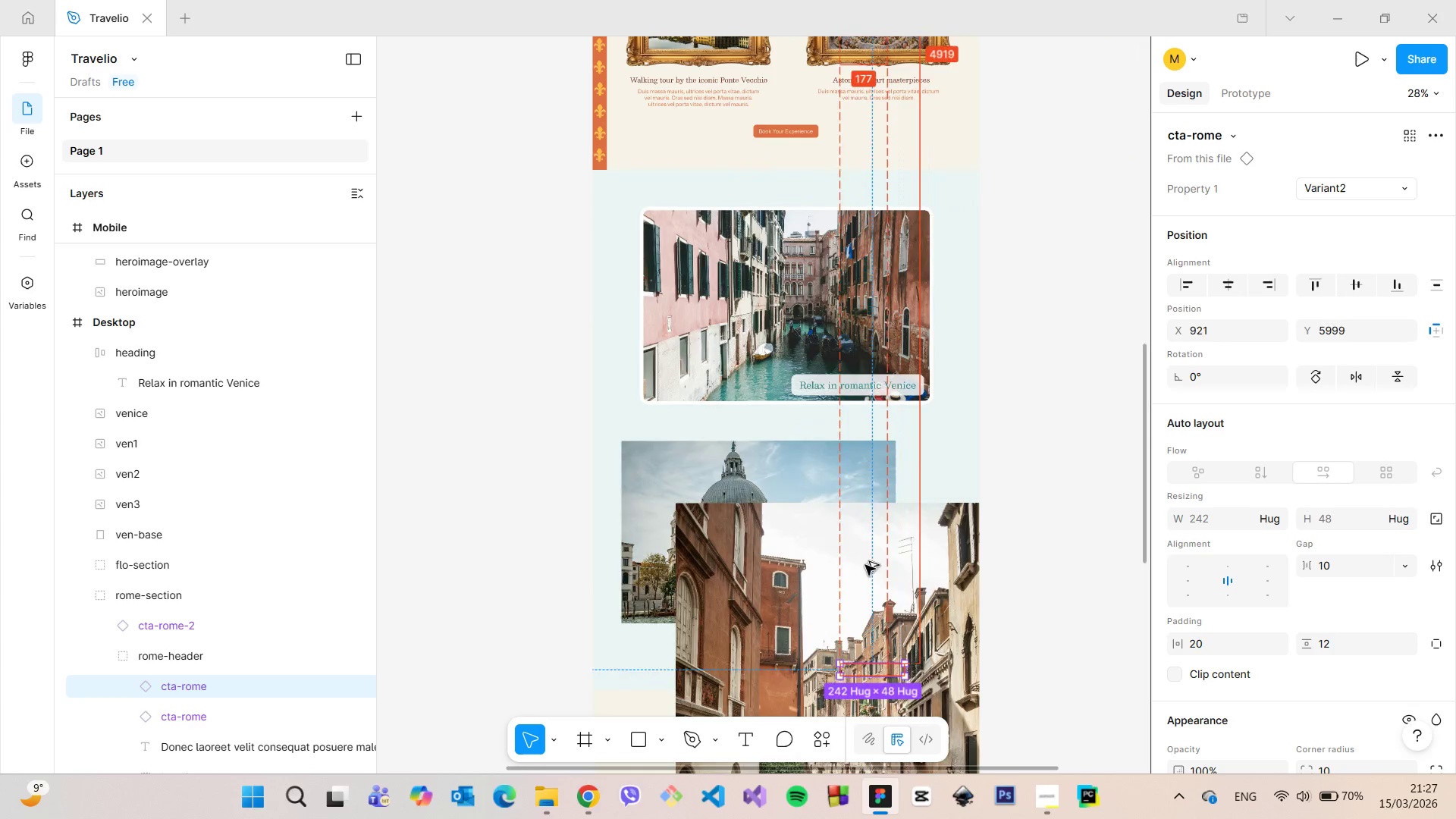 
hold_key(key=AltLeft, duration=1.5)
 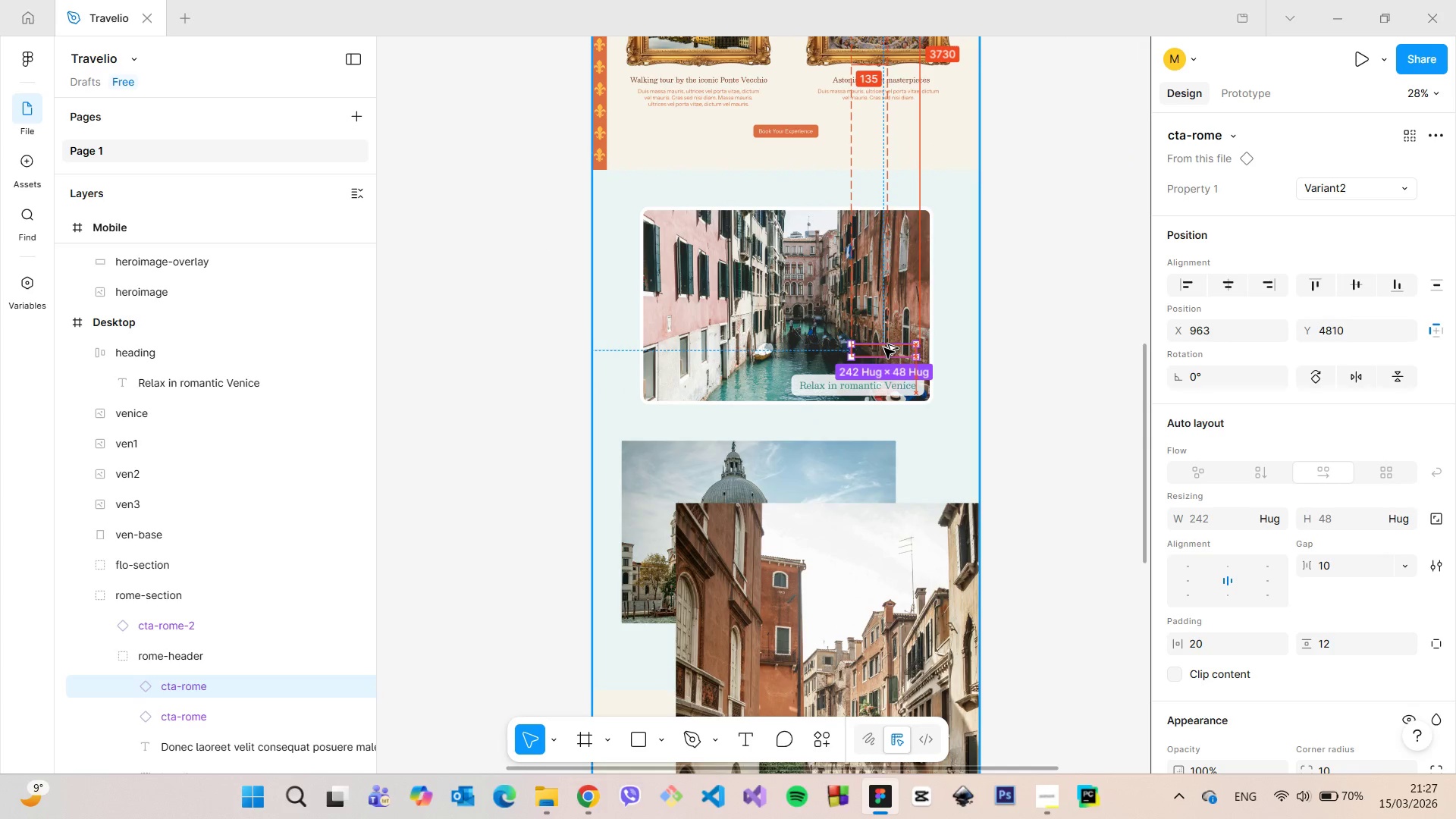 
hold_key(key=AltLeft, duration=0.73)
 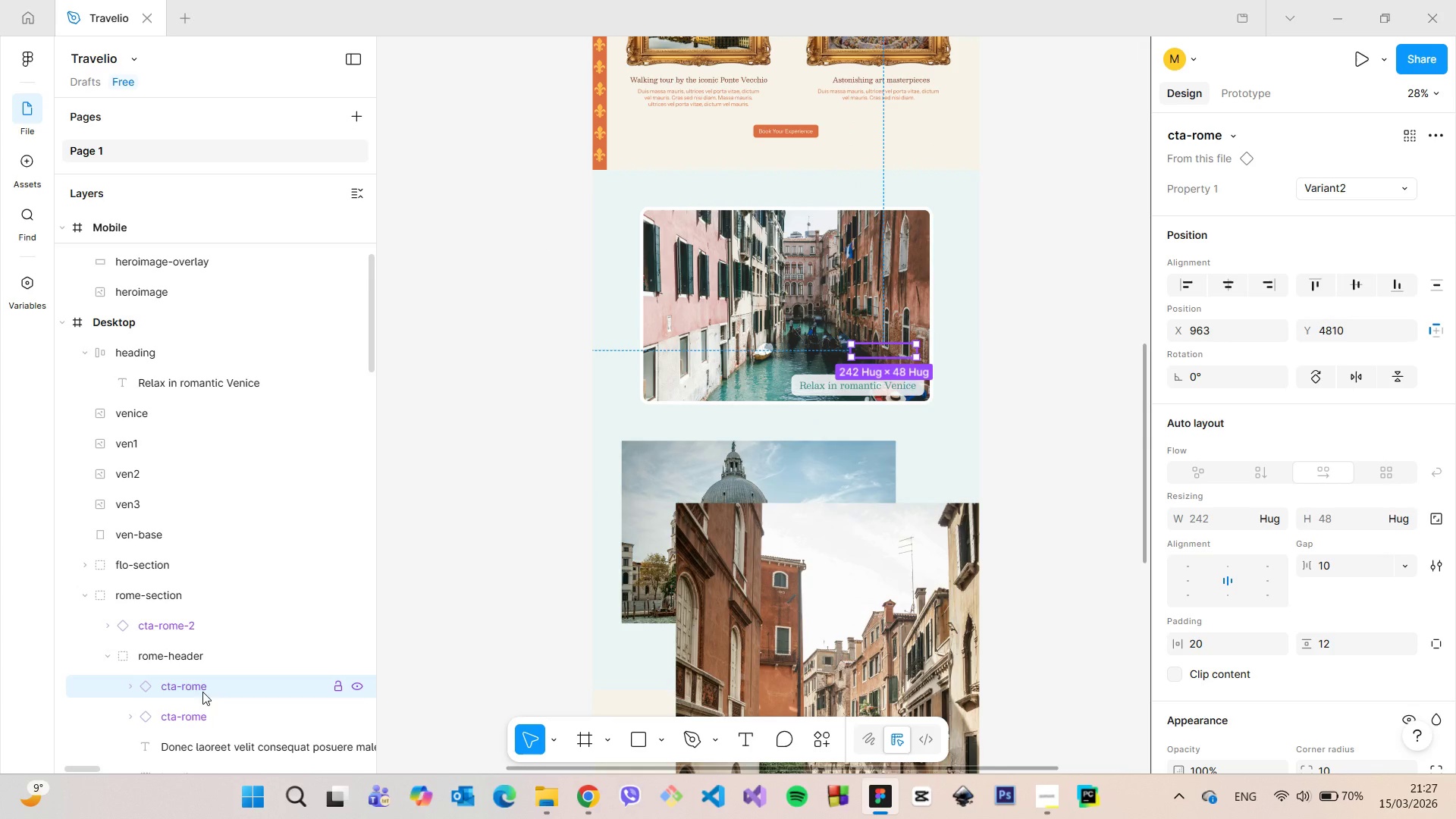 
left_click_drag(start_coordinate=[202, 692], to_coordinate=[184, 341])
 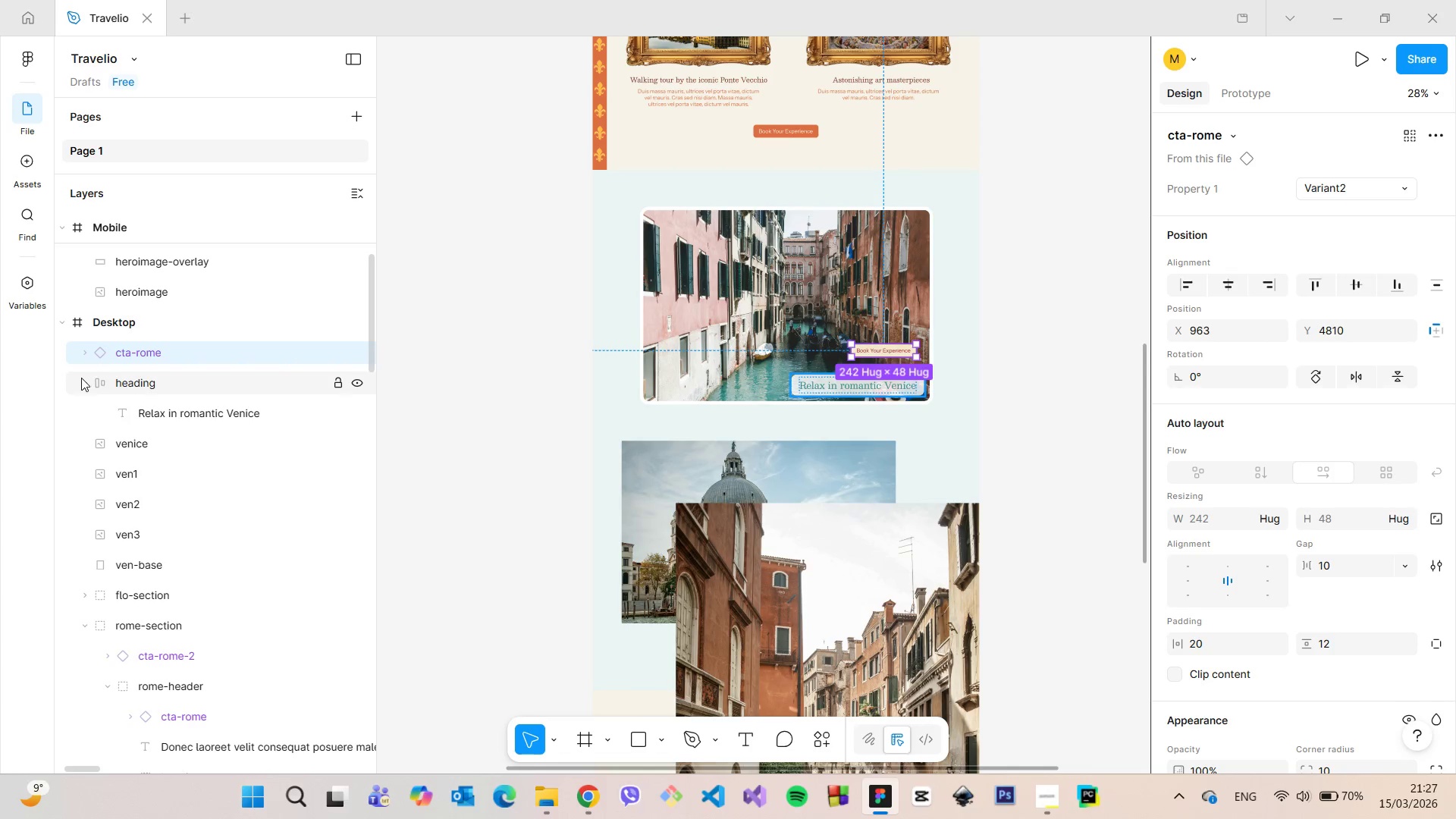 
left_click([77, 380])
 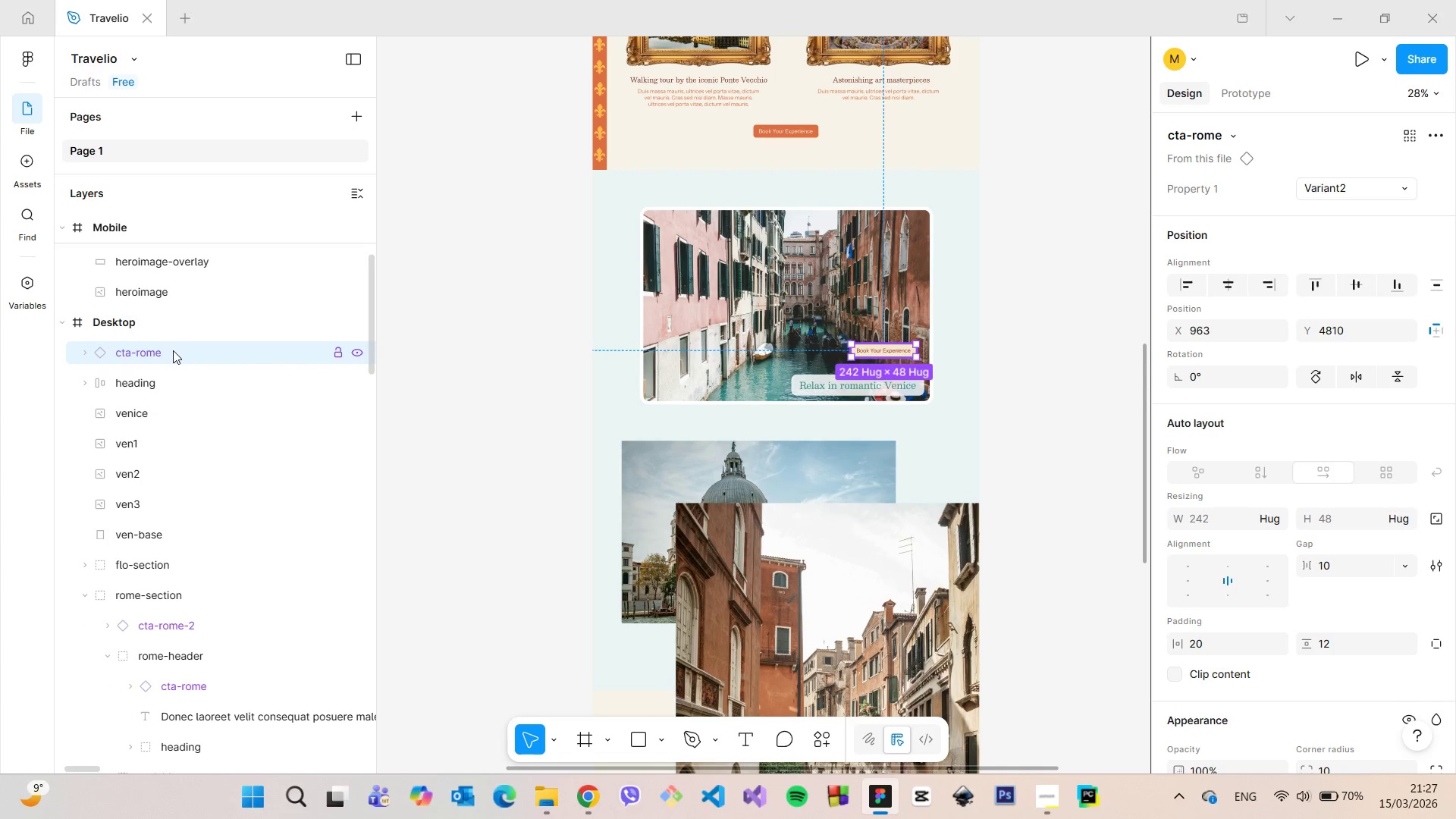 
double_click([173, 350])
 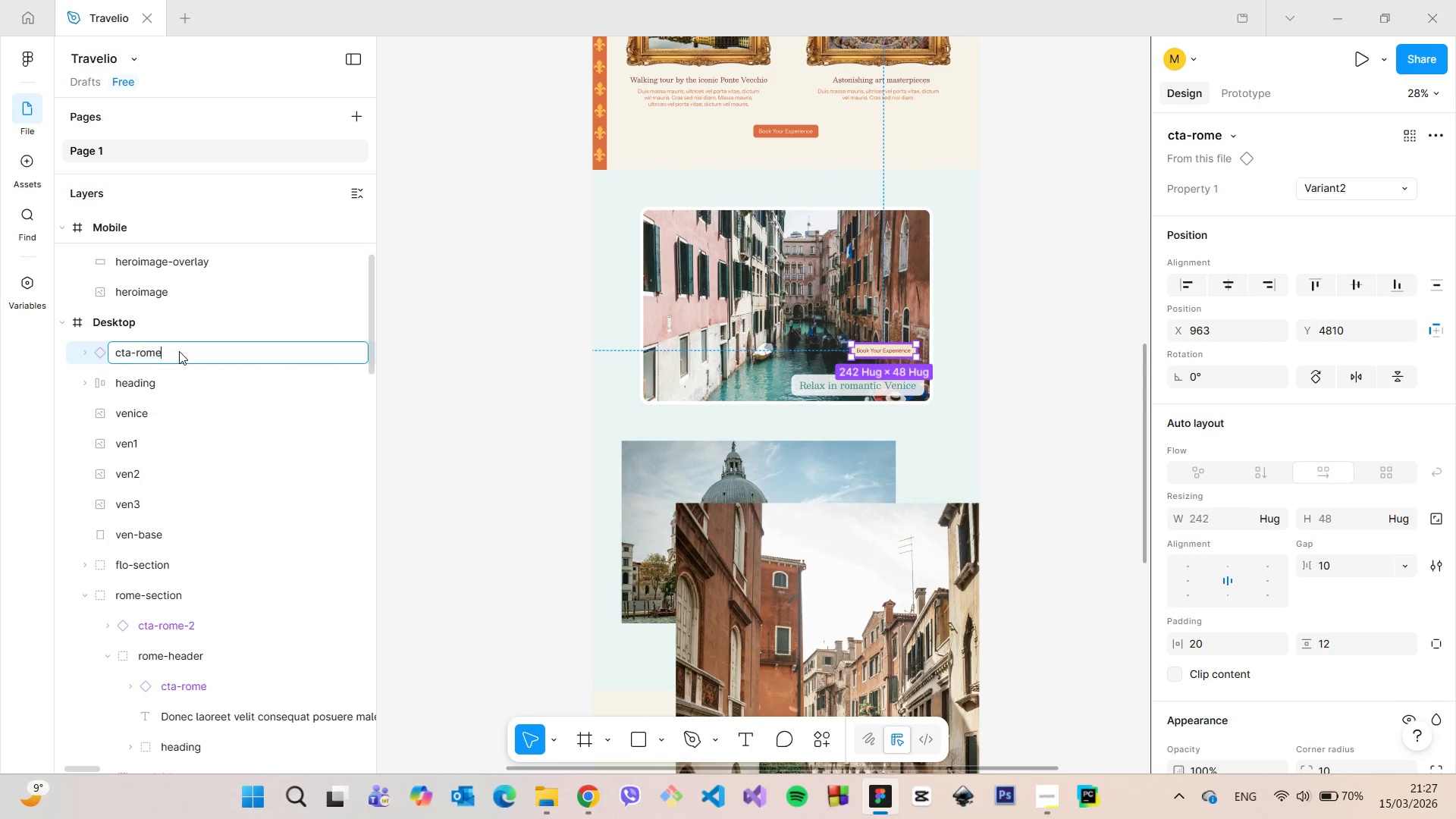 
triple_click([179, 351])
 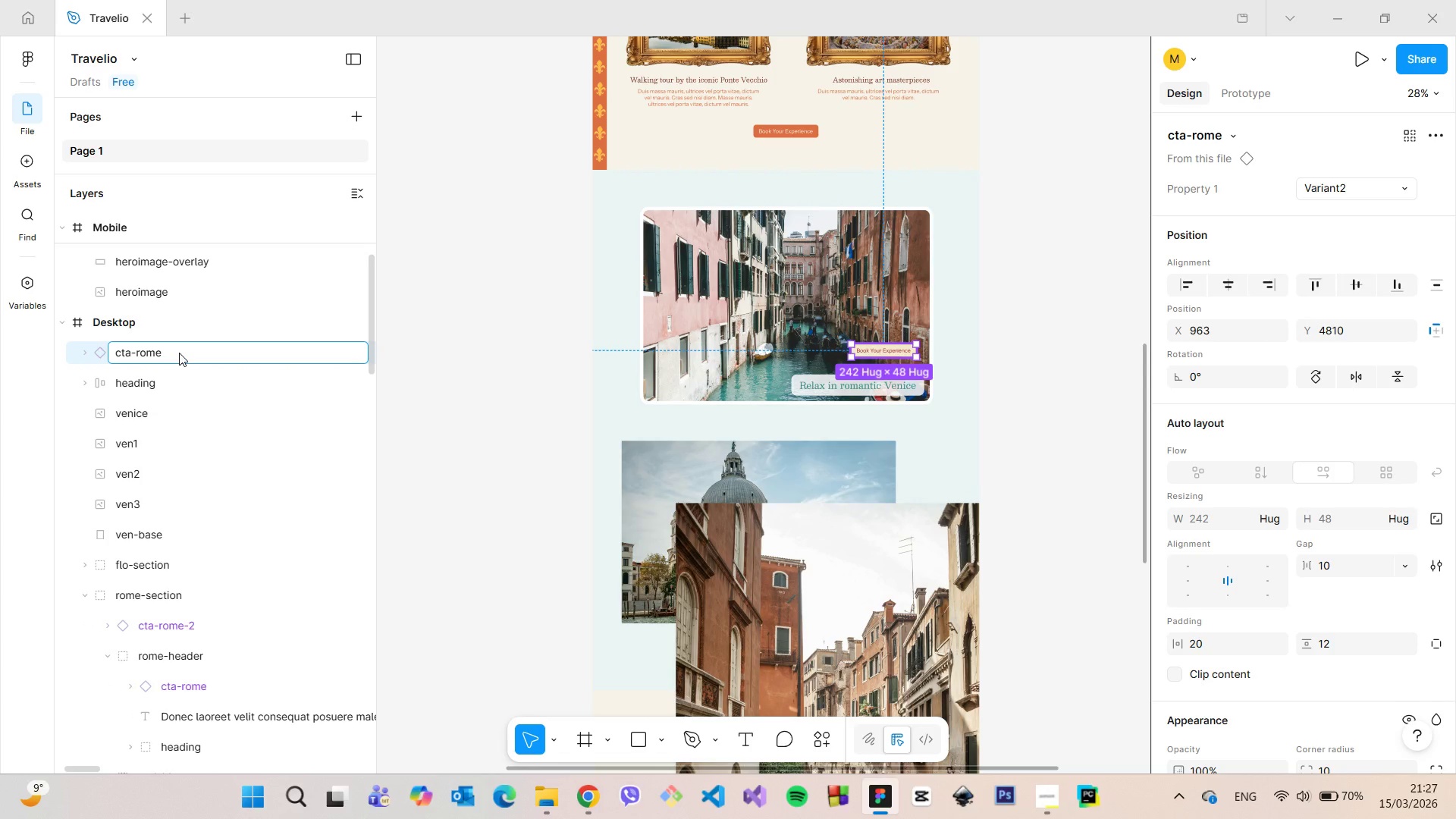 
key(Backspace)
key(Backspace)
key(Backspace)
key(Backspace)
type(ven)
key(Backspace)
 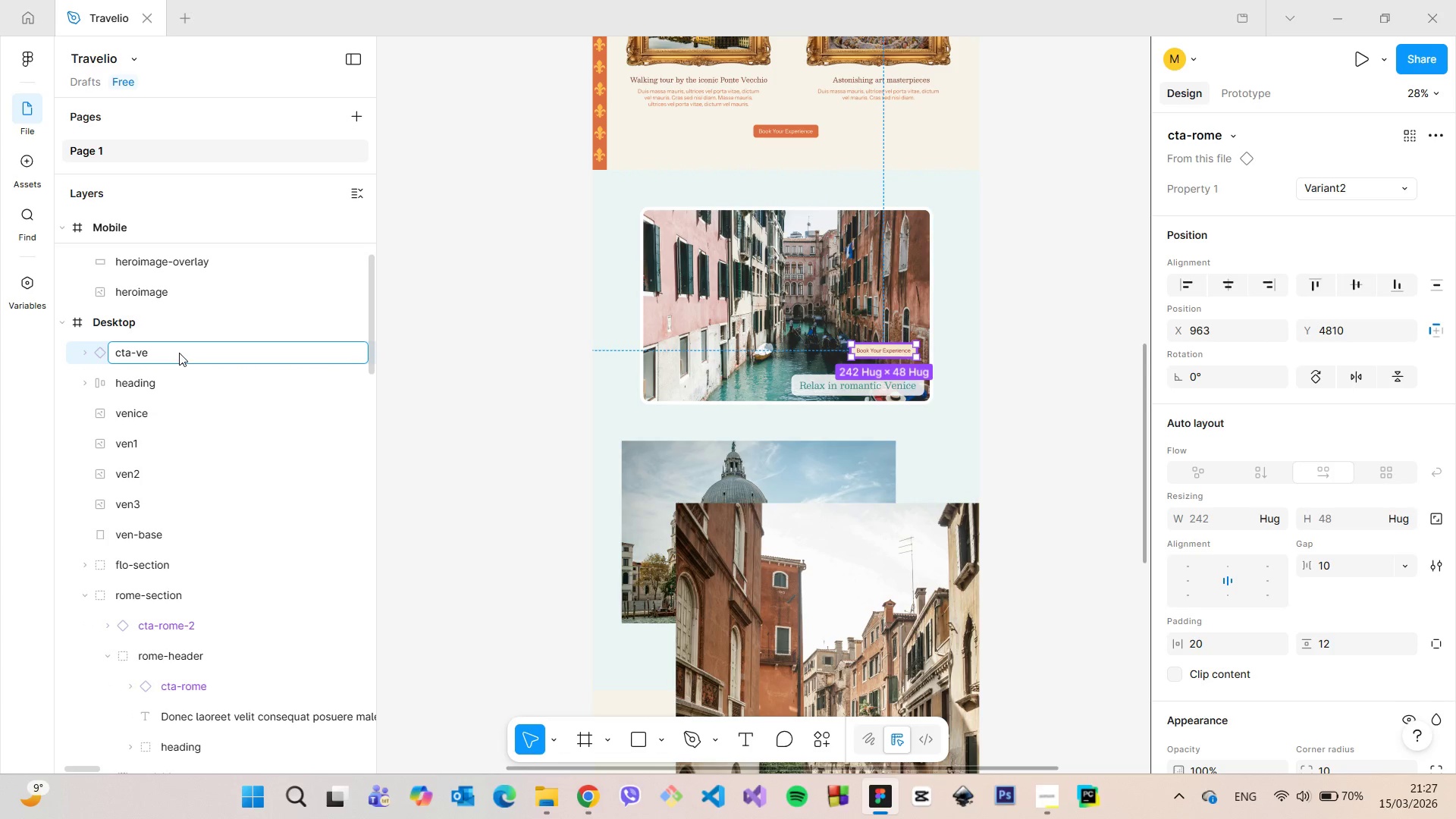 
key(Control+Z)
 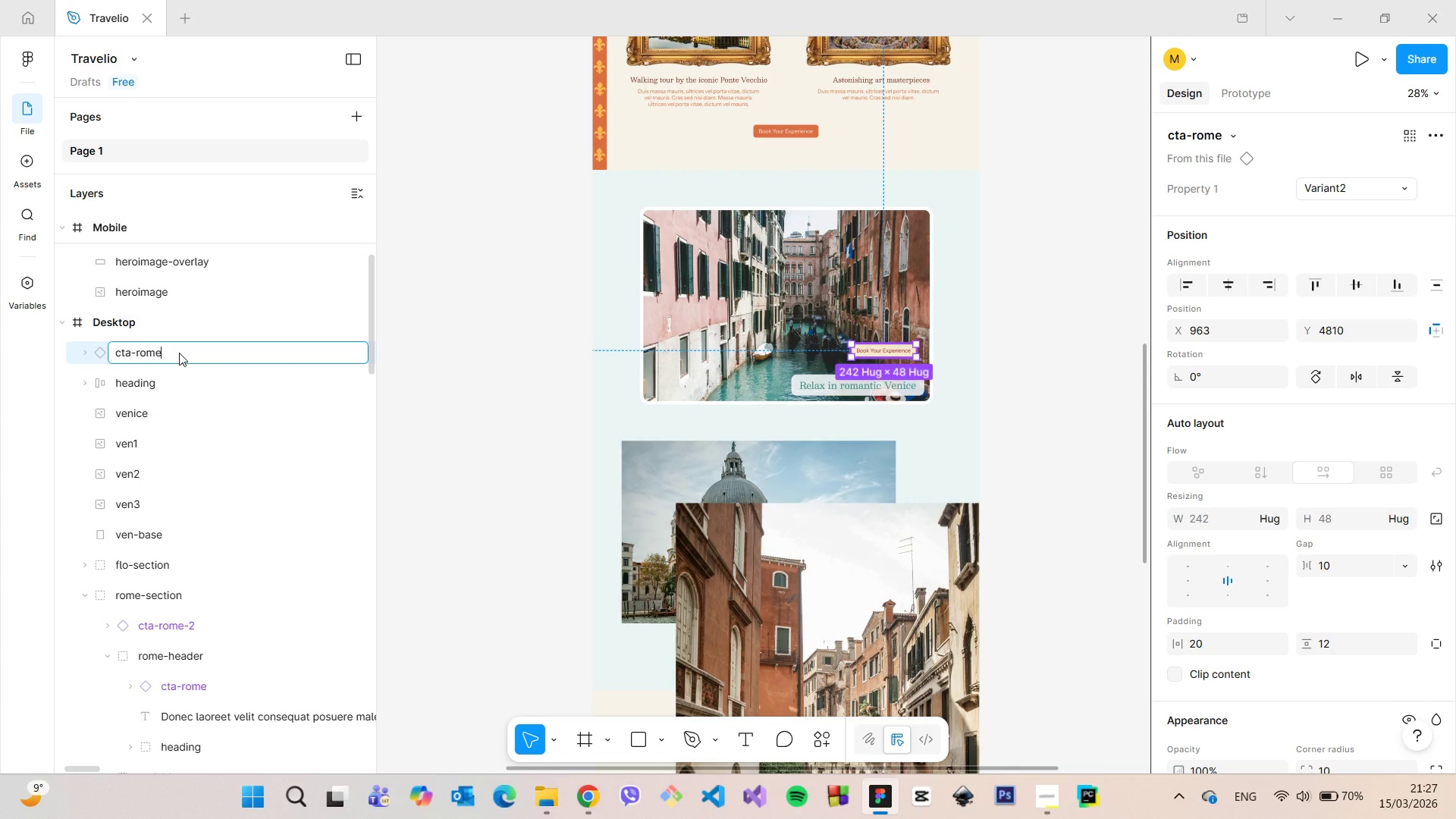 
key(Control+Z)
 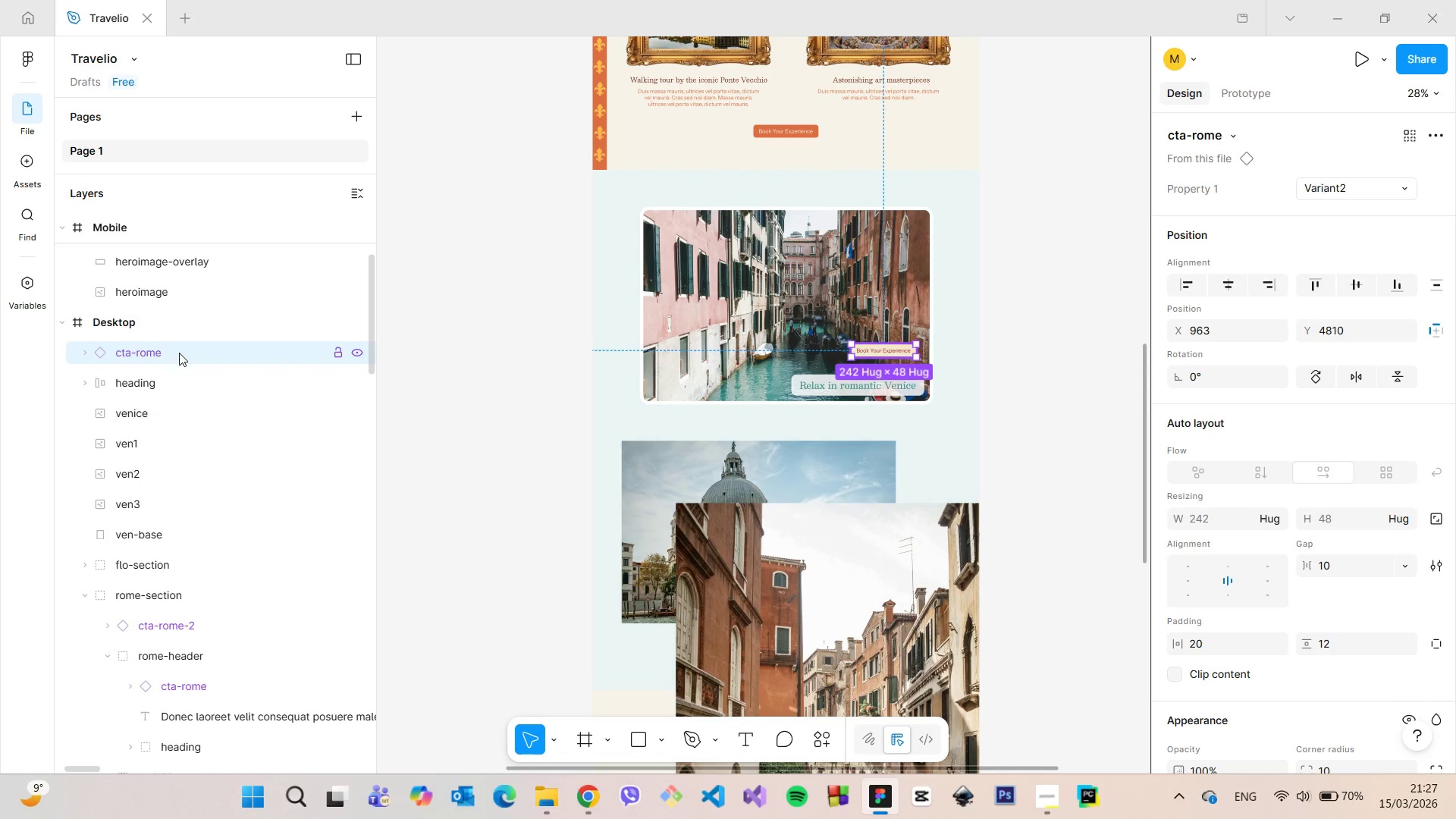 
key(Control+Z)
 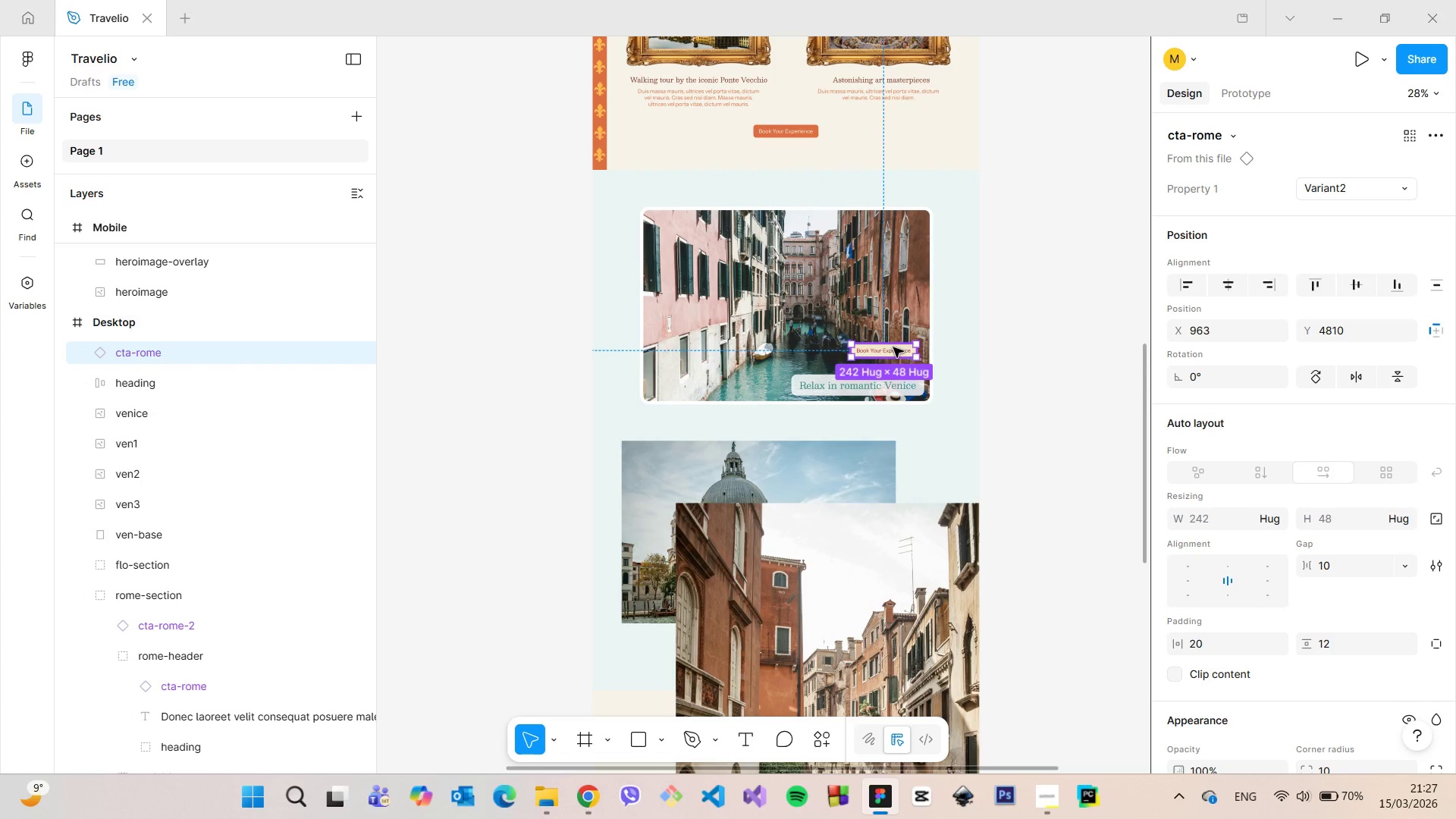 
right_click([892, 349])
 